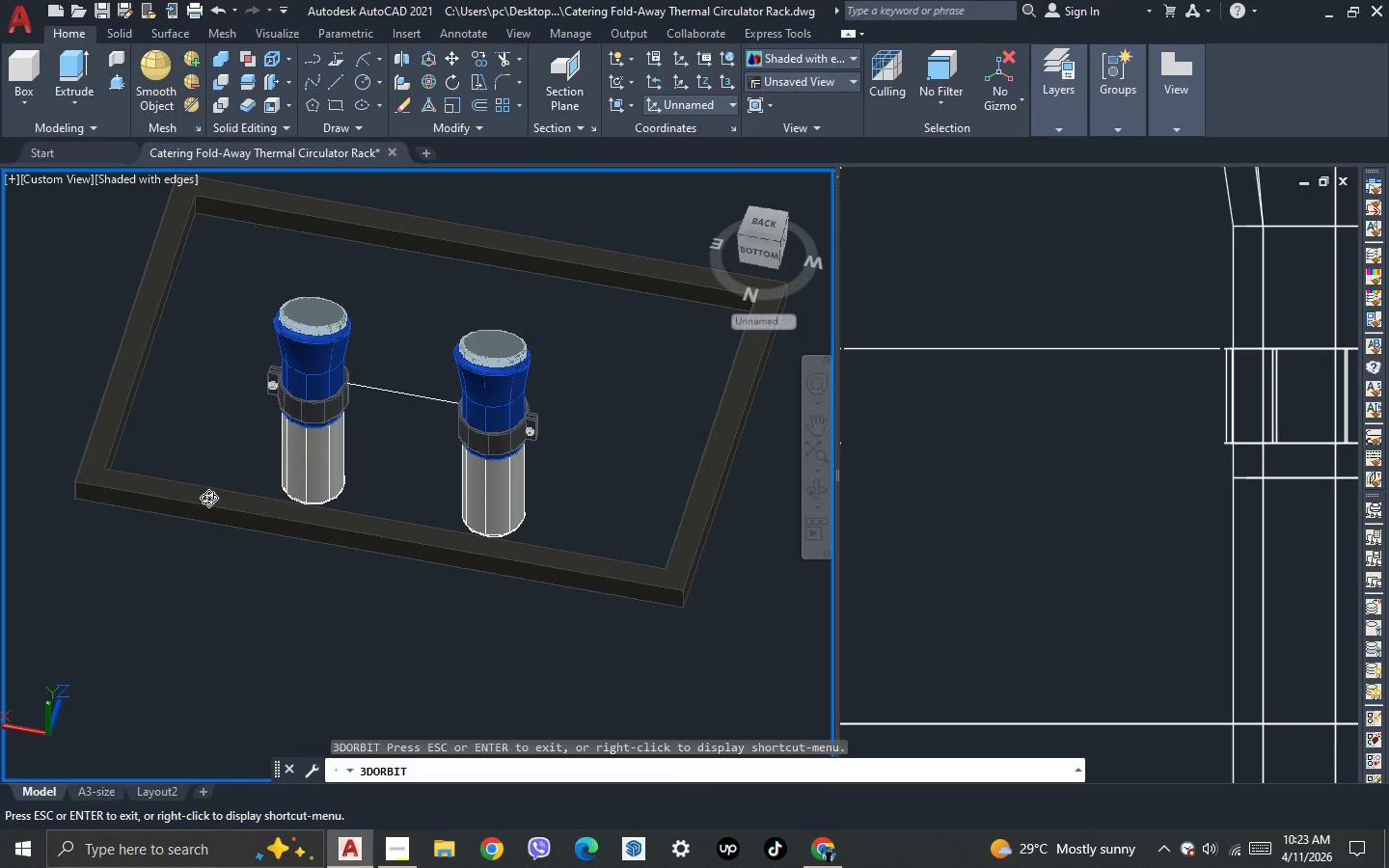 
scroll: coordinate [357, 375], scroll_direction: down, amount: 2.0
 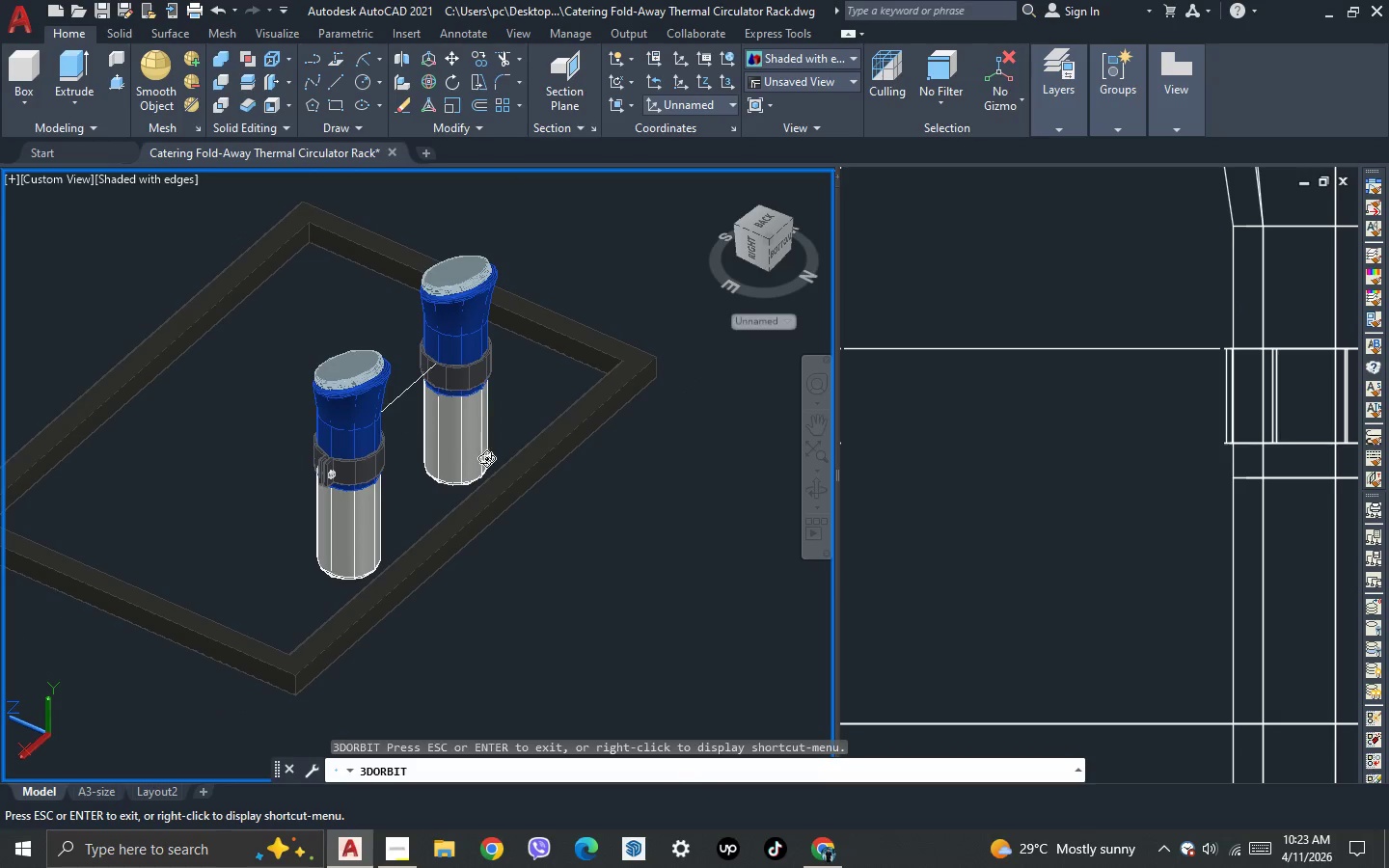 
left_click_drag(start_coordinate=[208, 499], to_coordinate=[722, 429])
 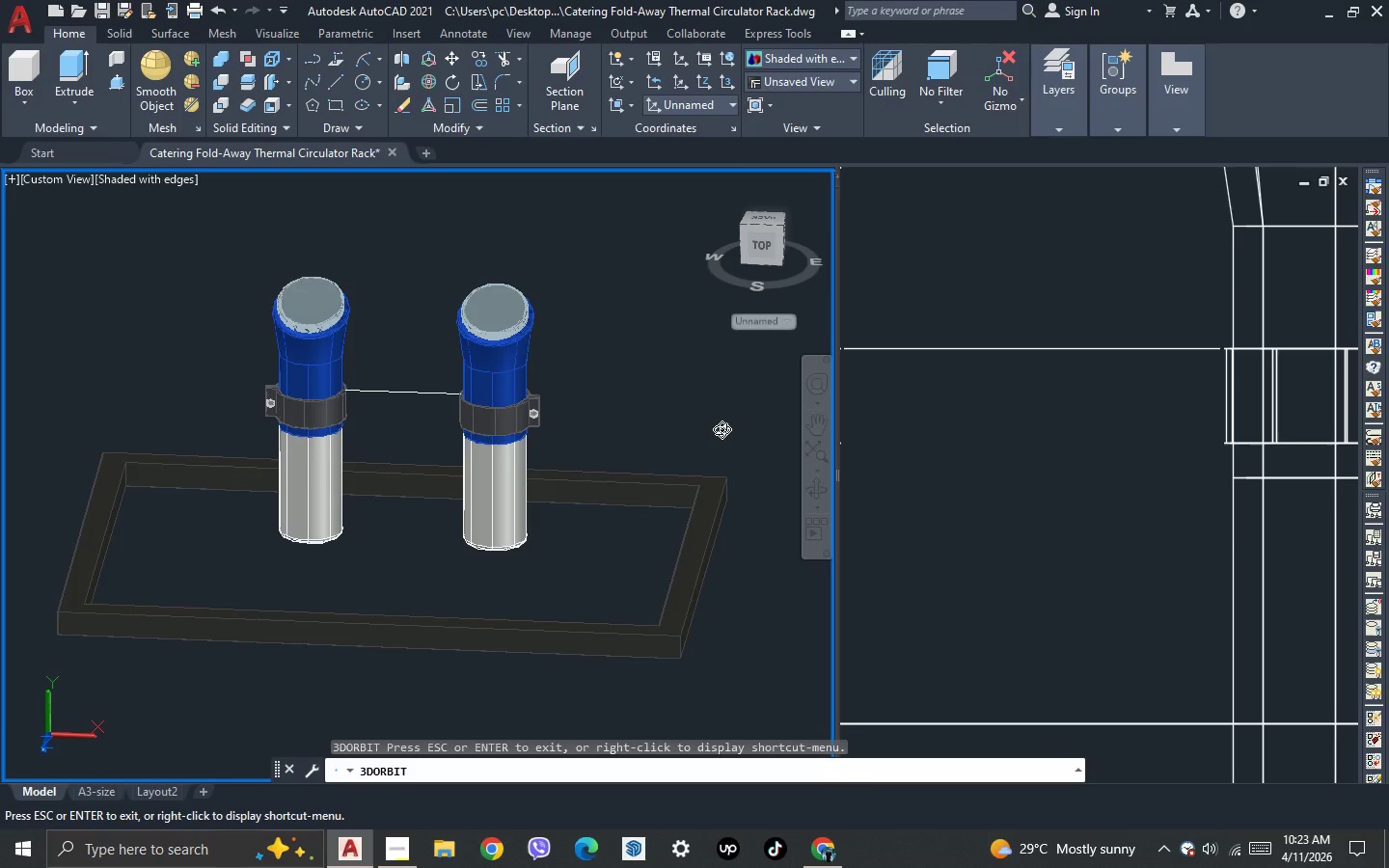 
left_click_drag(start_coordinate=[722, 429], to_coordinate=[340, 483])
 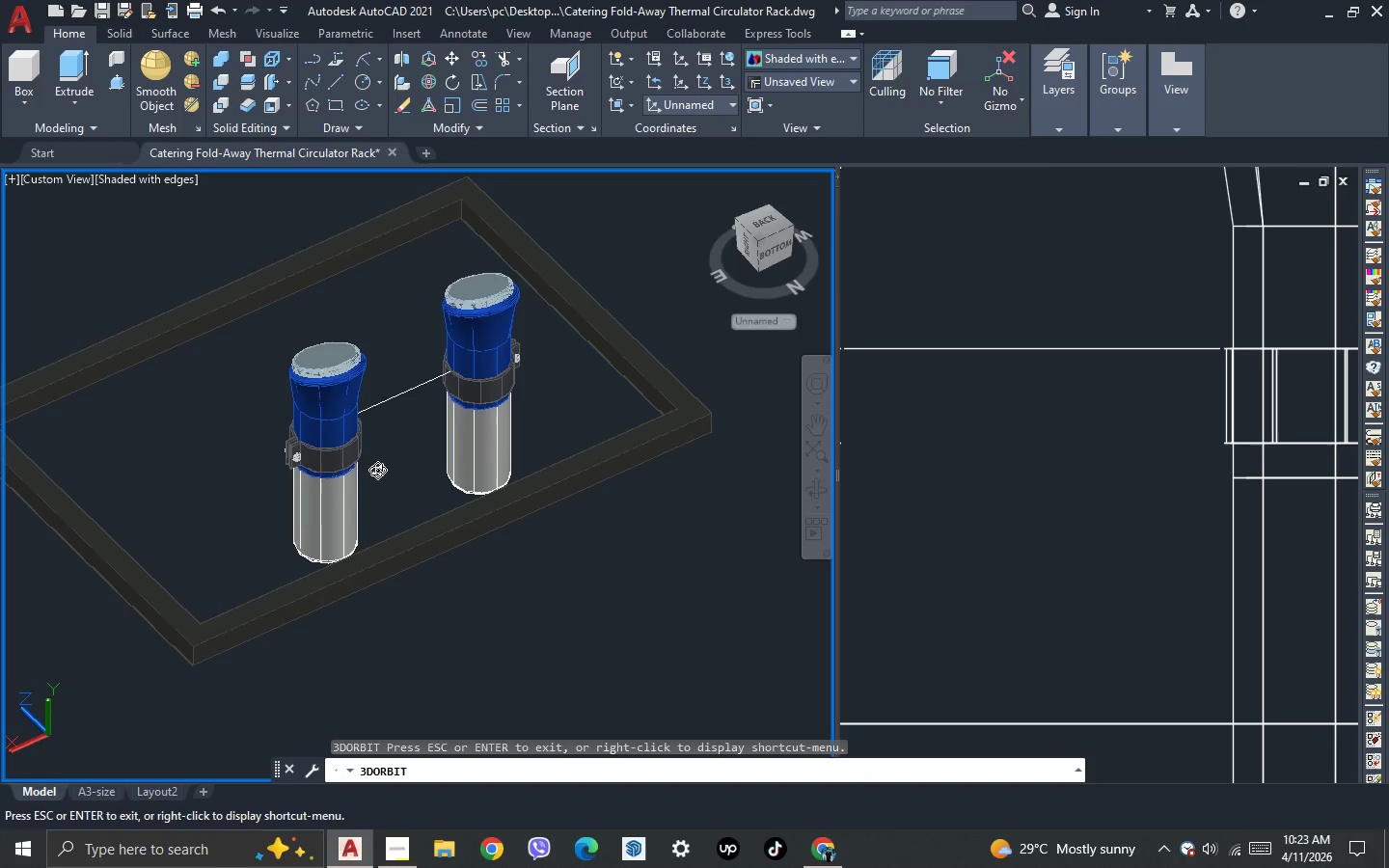 
key(Escape)
 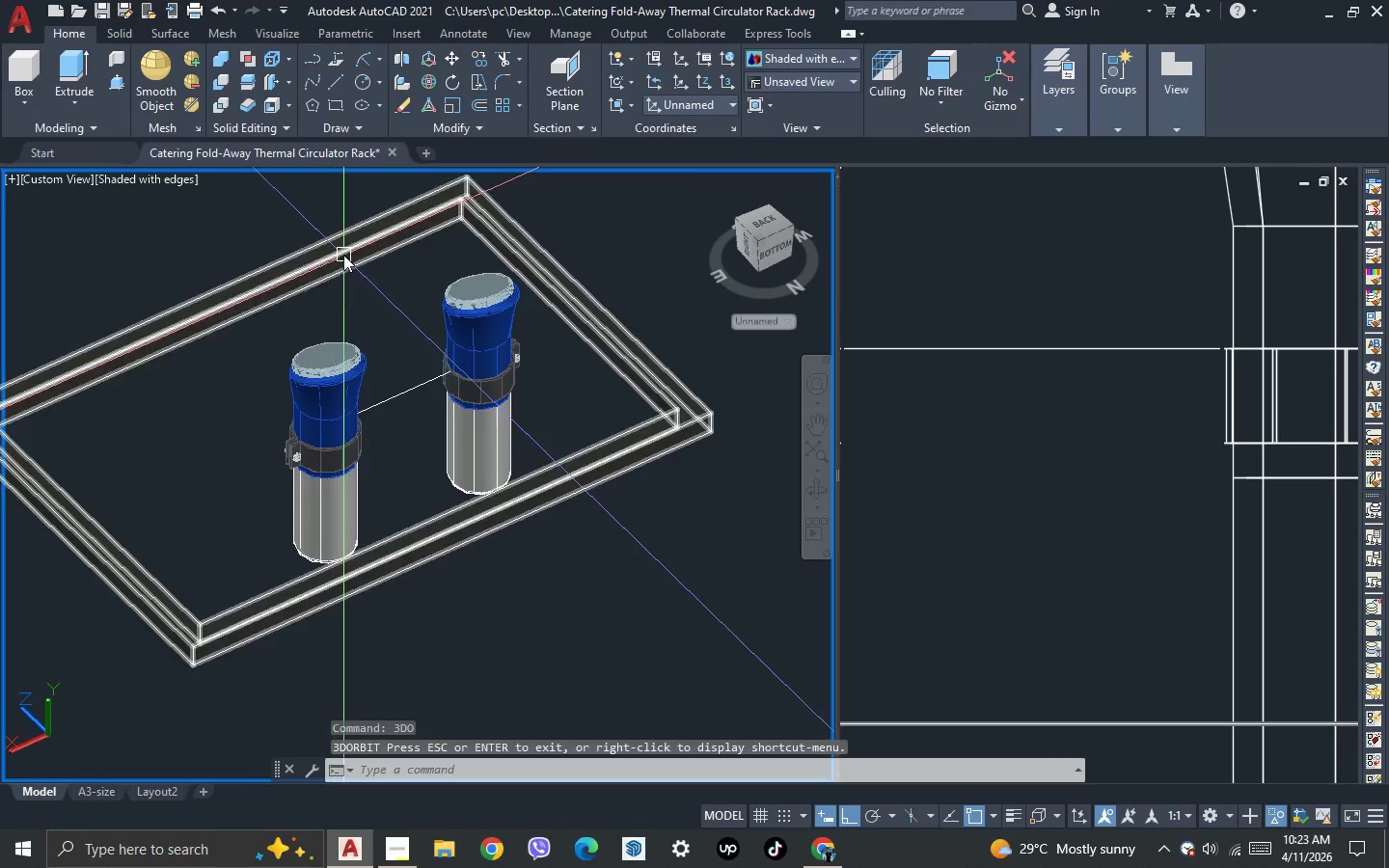 
scroll: coordinate [359, 105], scroll_direction: up, amount: 1.0
 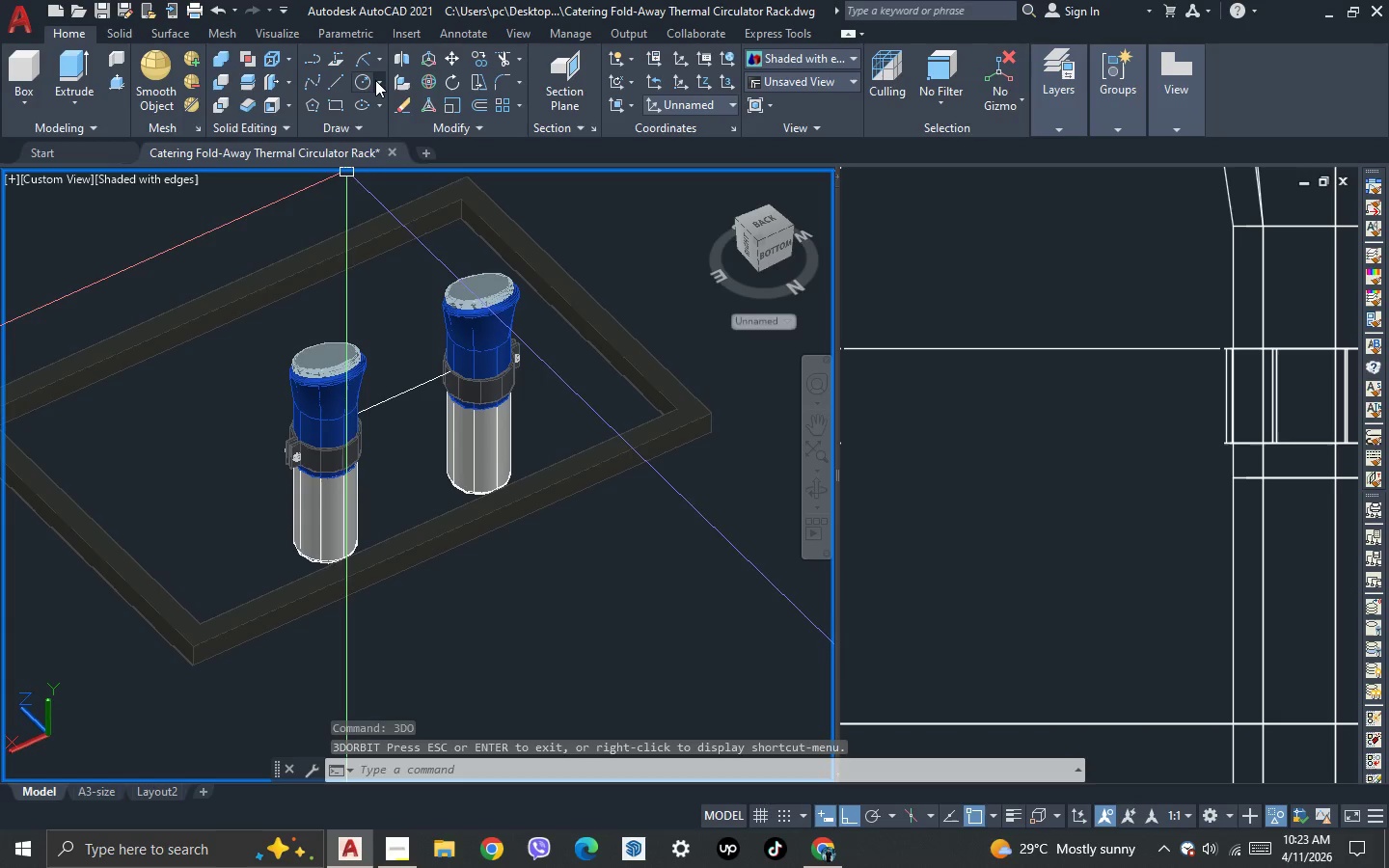 
left_click([375, 80])
 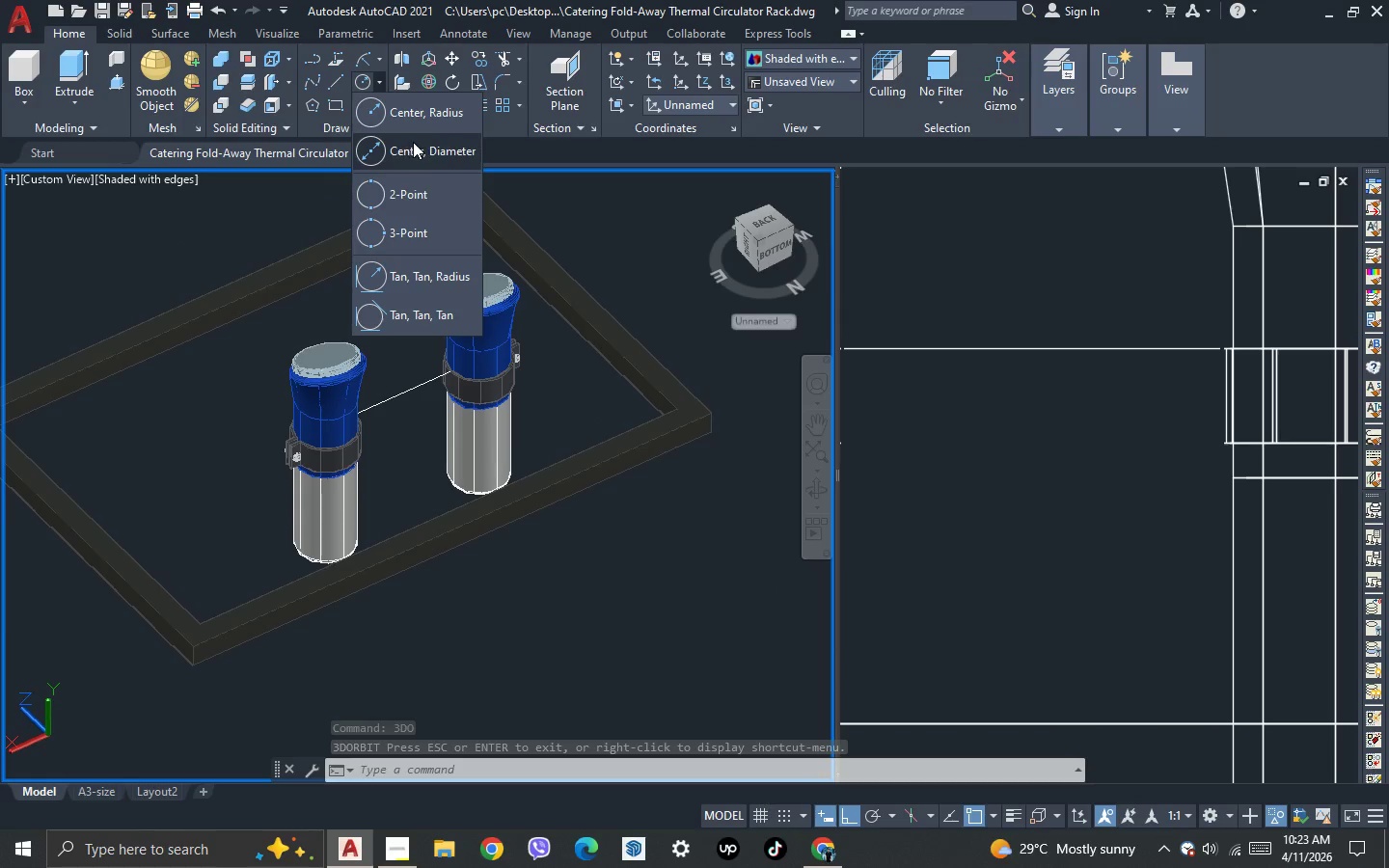 
left_click_drag(start_coordinate=[415, 162], to_coordinate=[418, 172])
 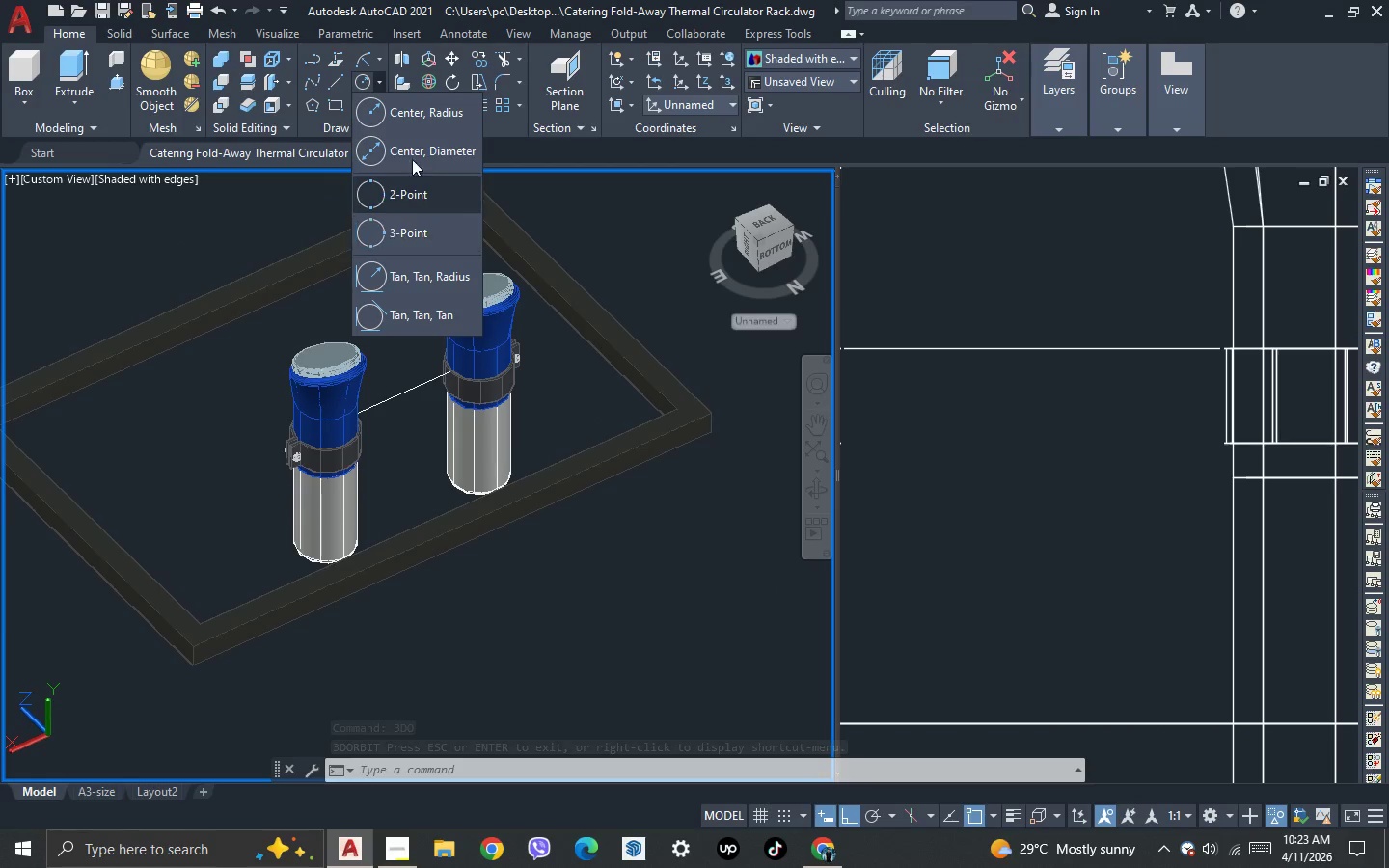 
left_click([420, 149])
 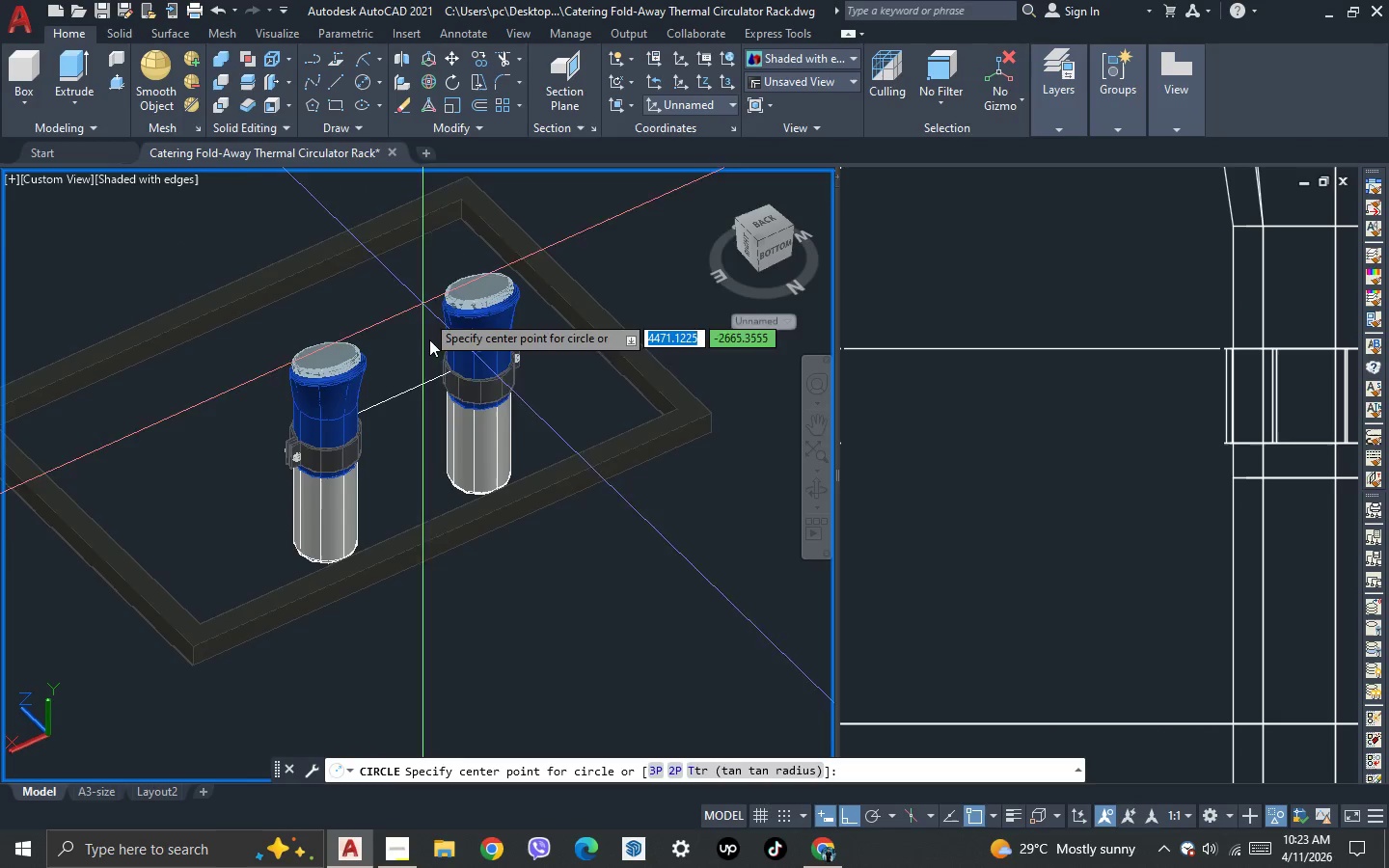 
scroll: coordinate [444, 389], scroll_direction: up, amount: 6.0
 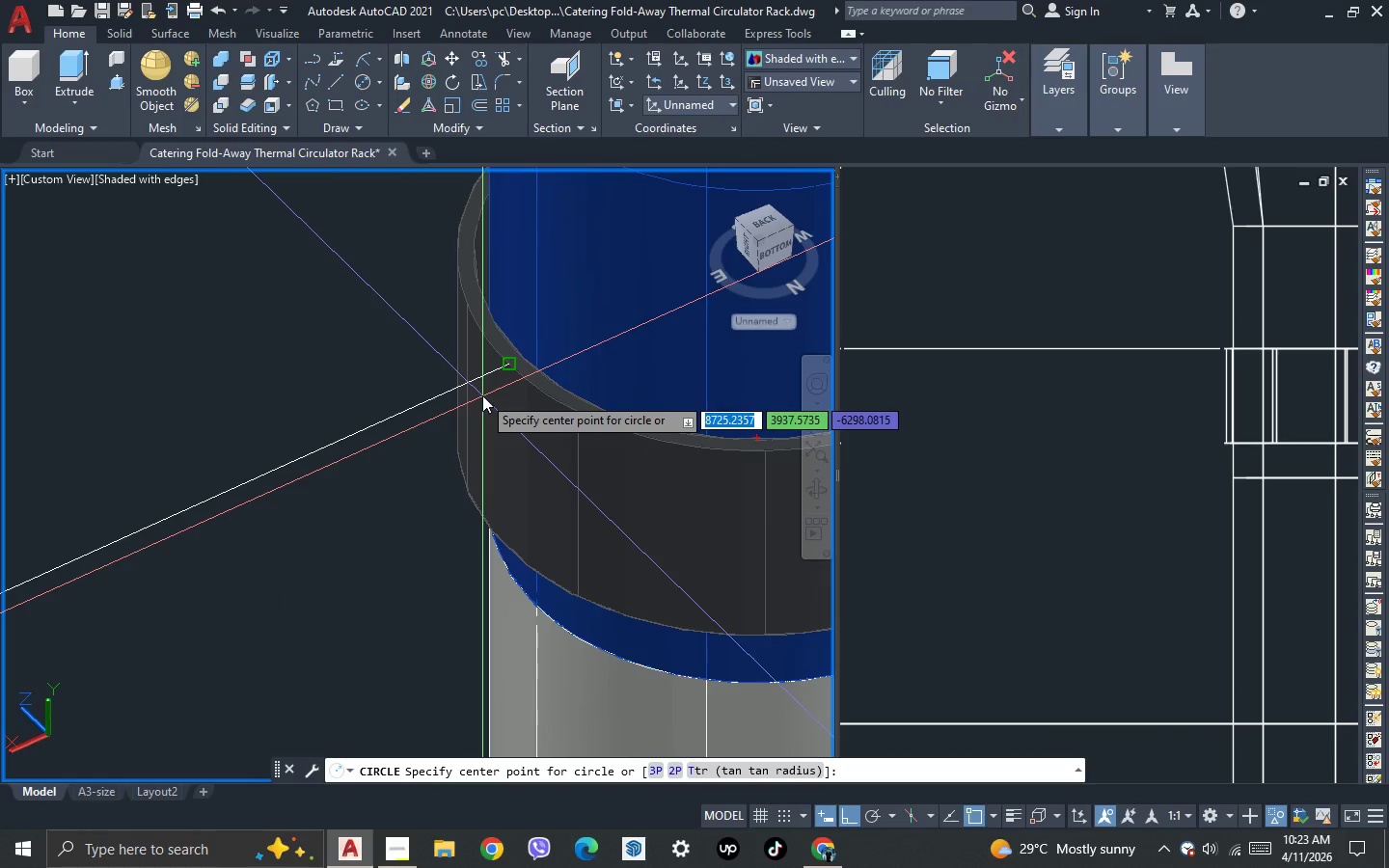 
left_click([482, 395])
 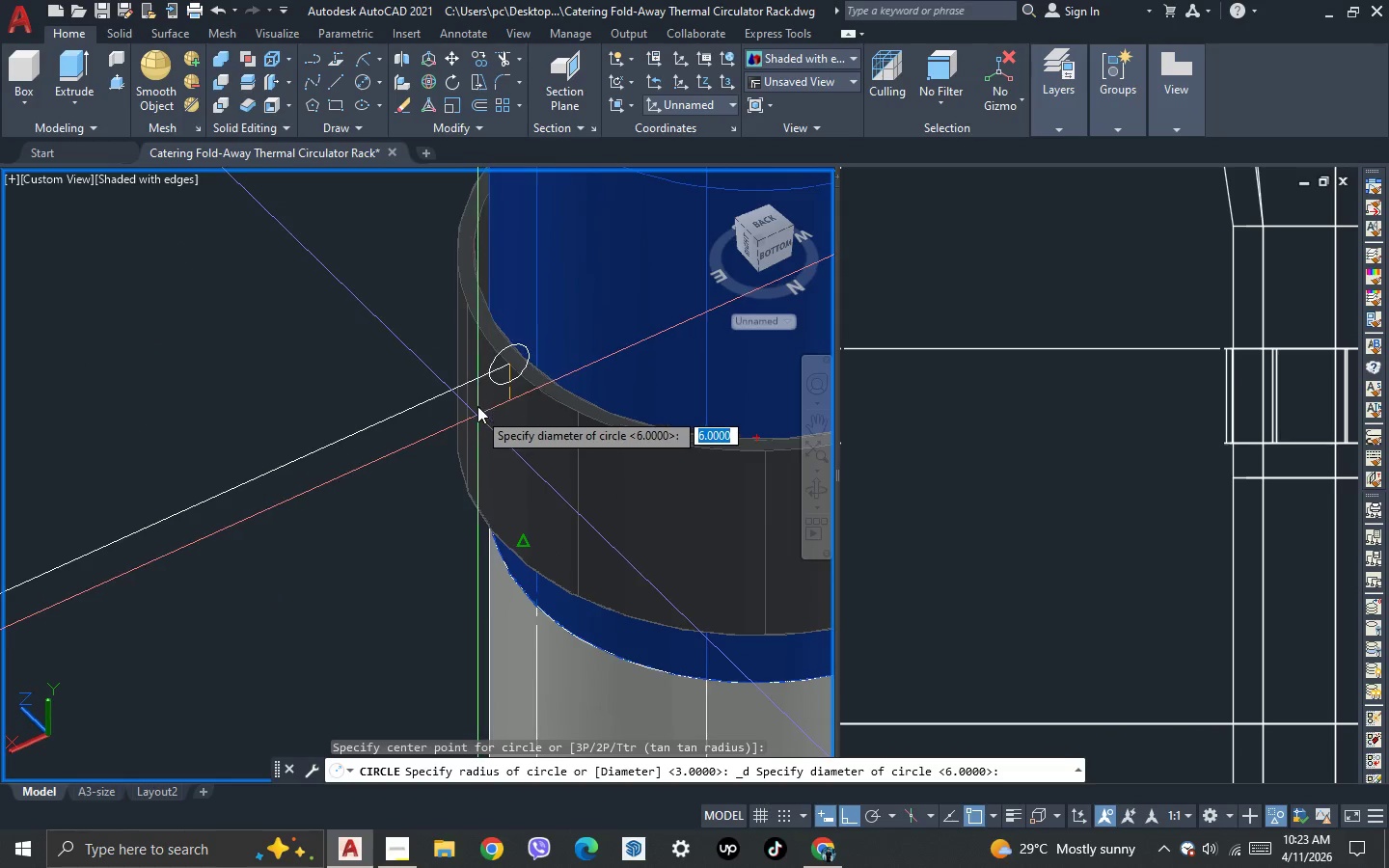 
key(Escape)
 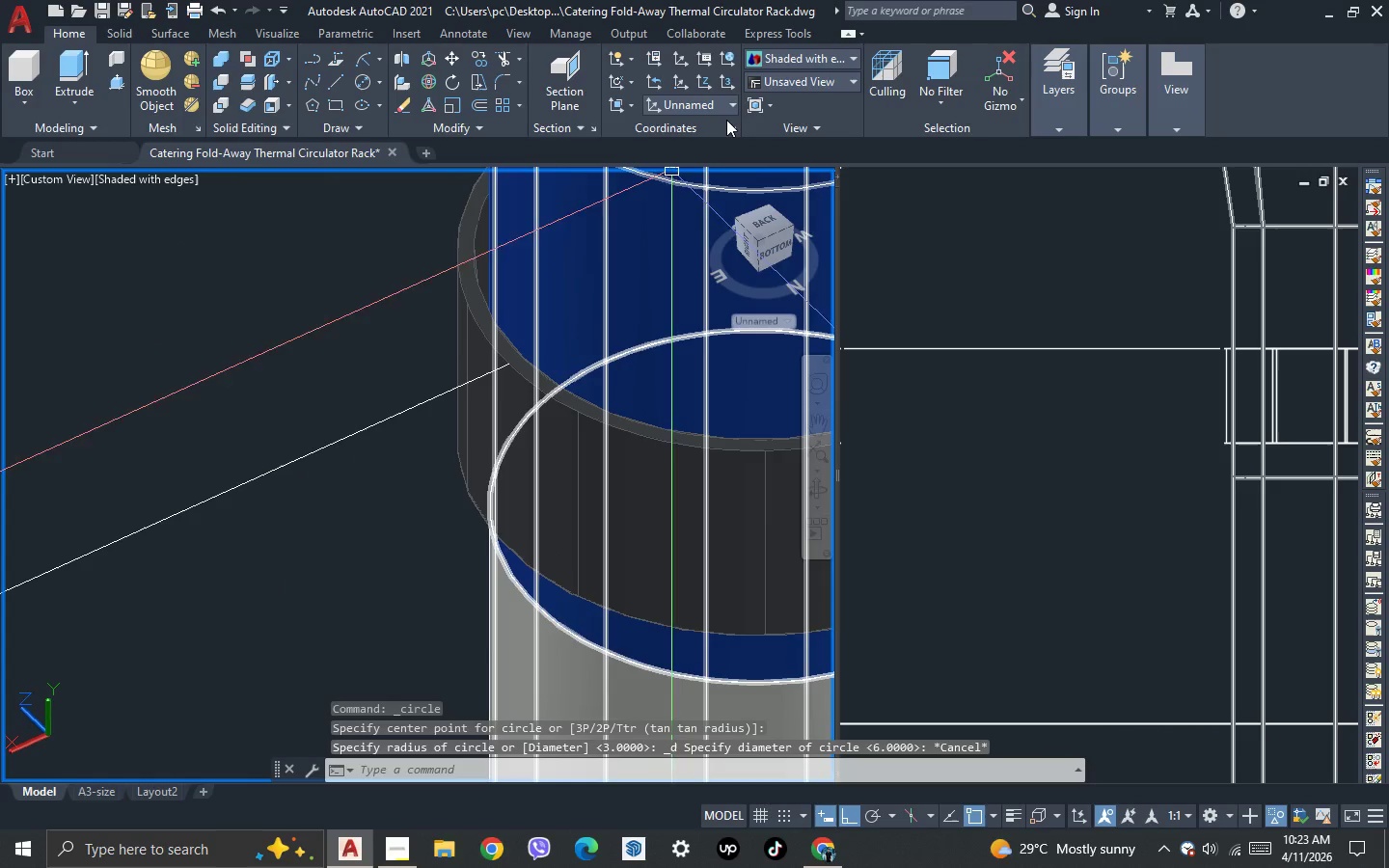 
left_click([726, 120])
 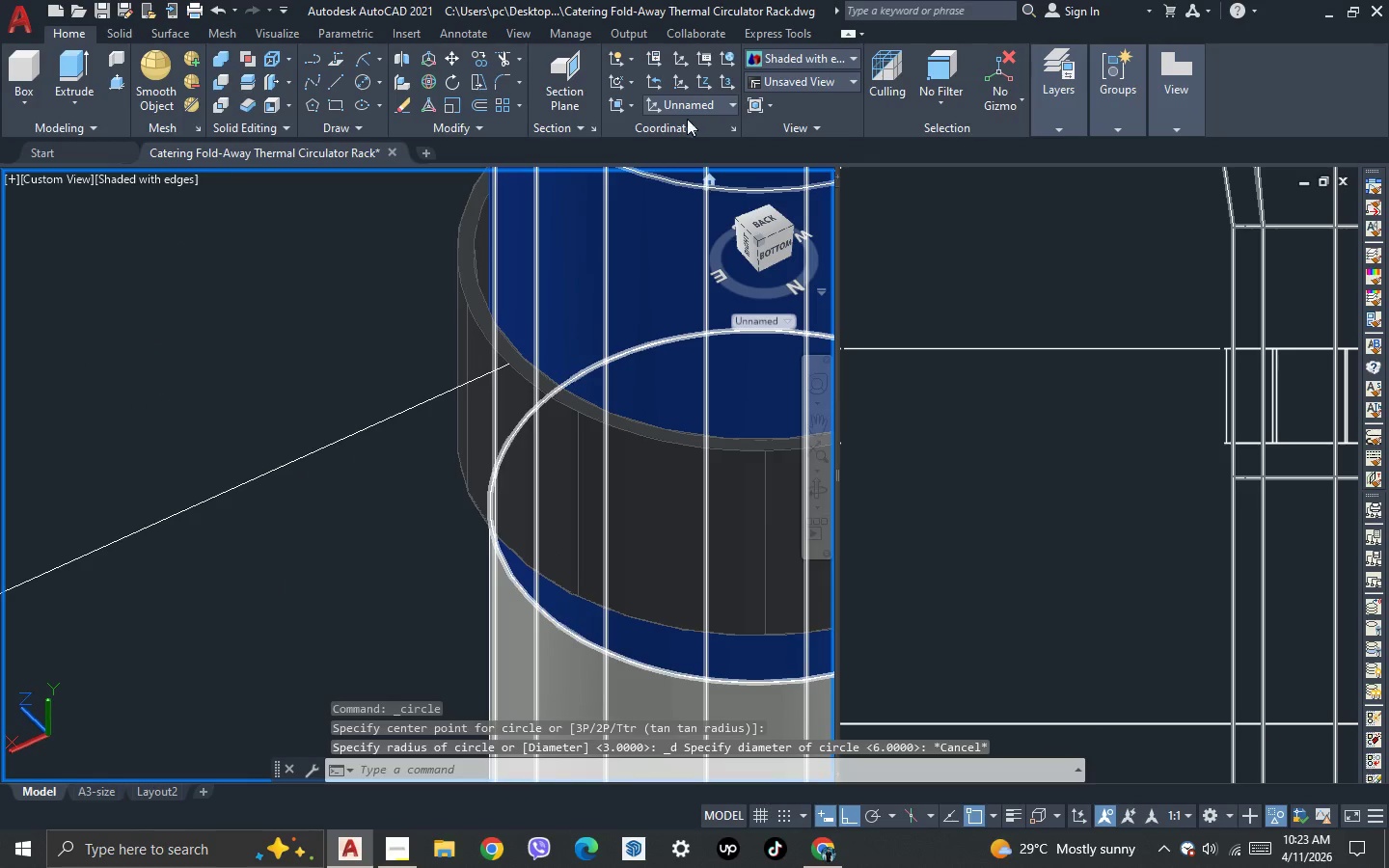 
left_click([688, 116])
 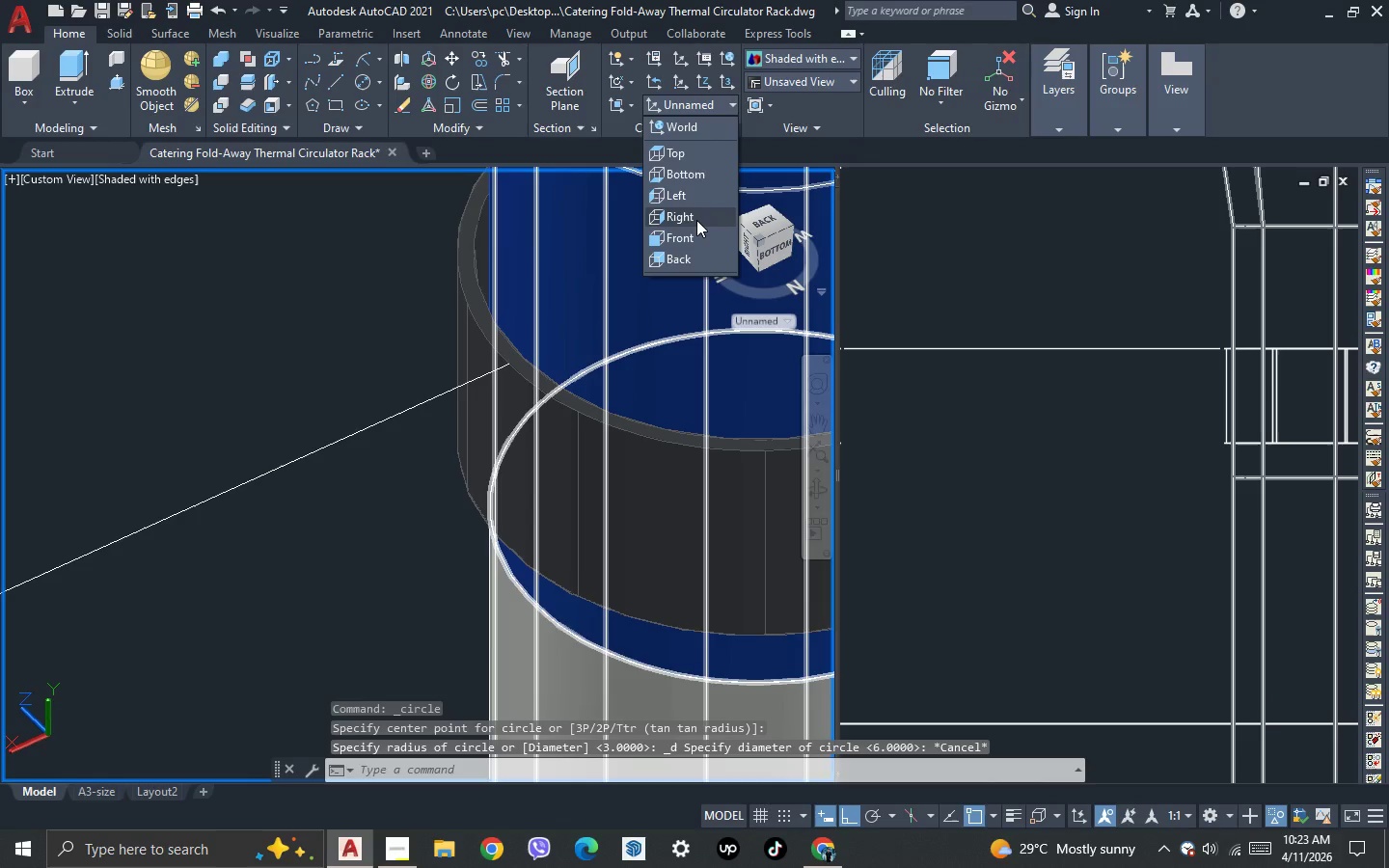 
left_click([696, 220])
 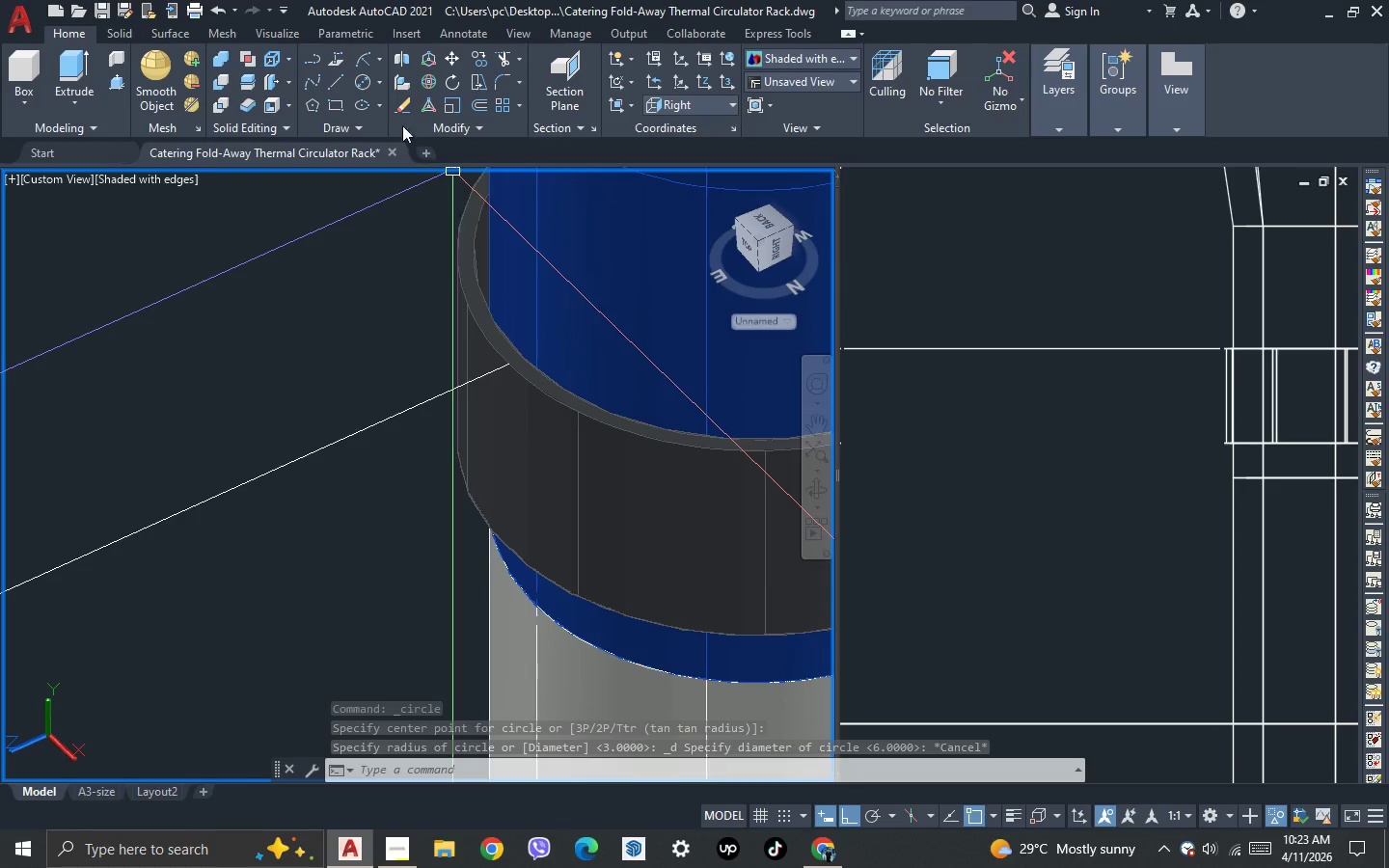 
left_click([357, 80])
 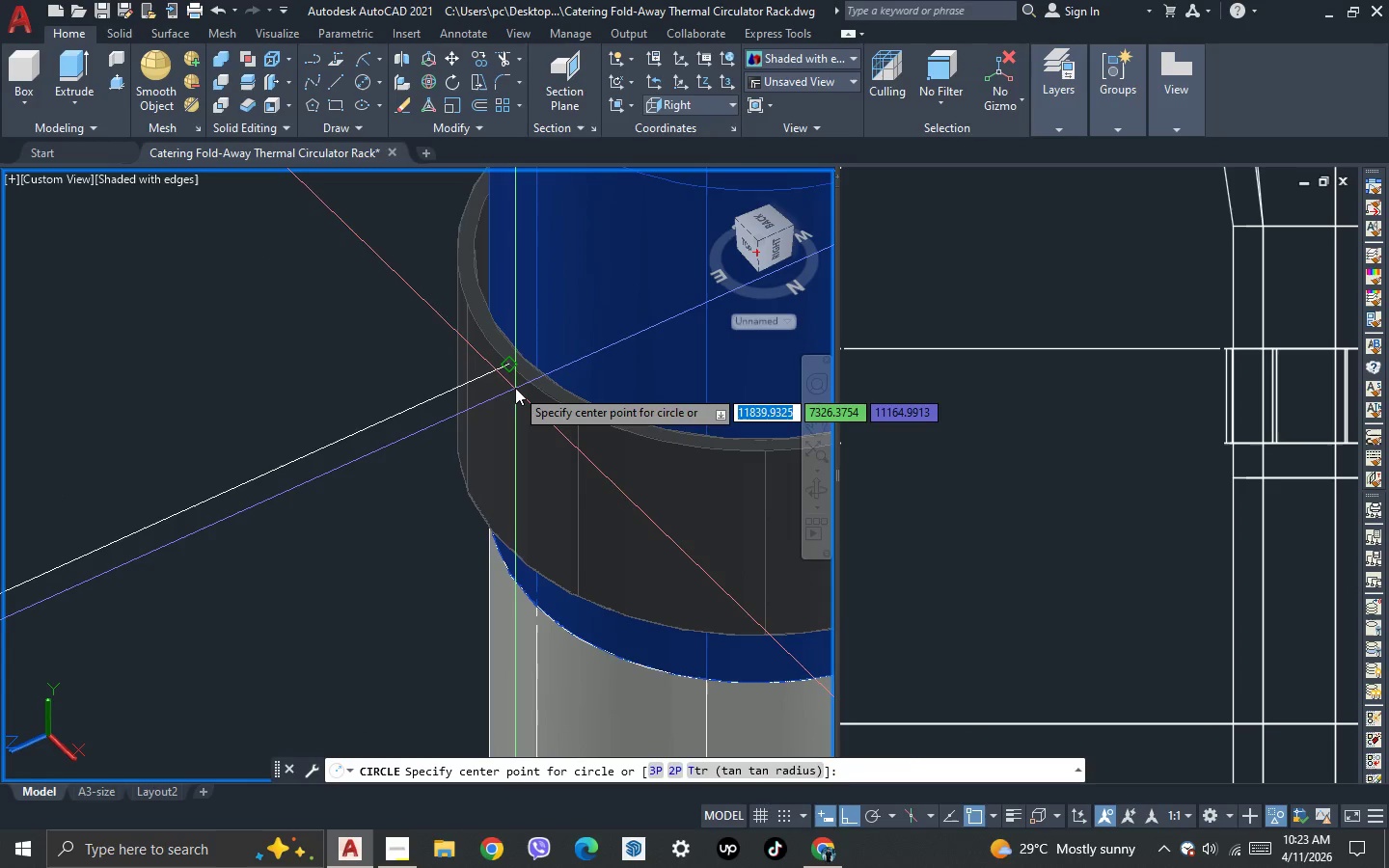 
left_click([515, 388])
 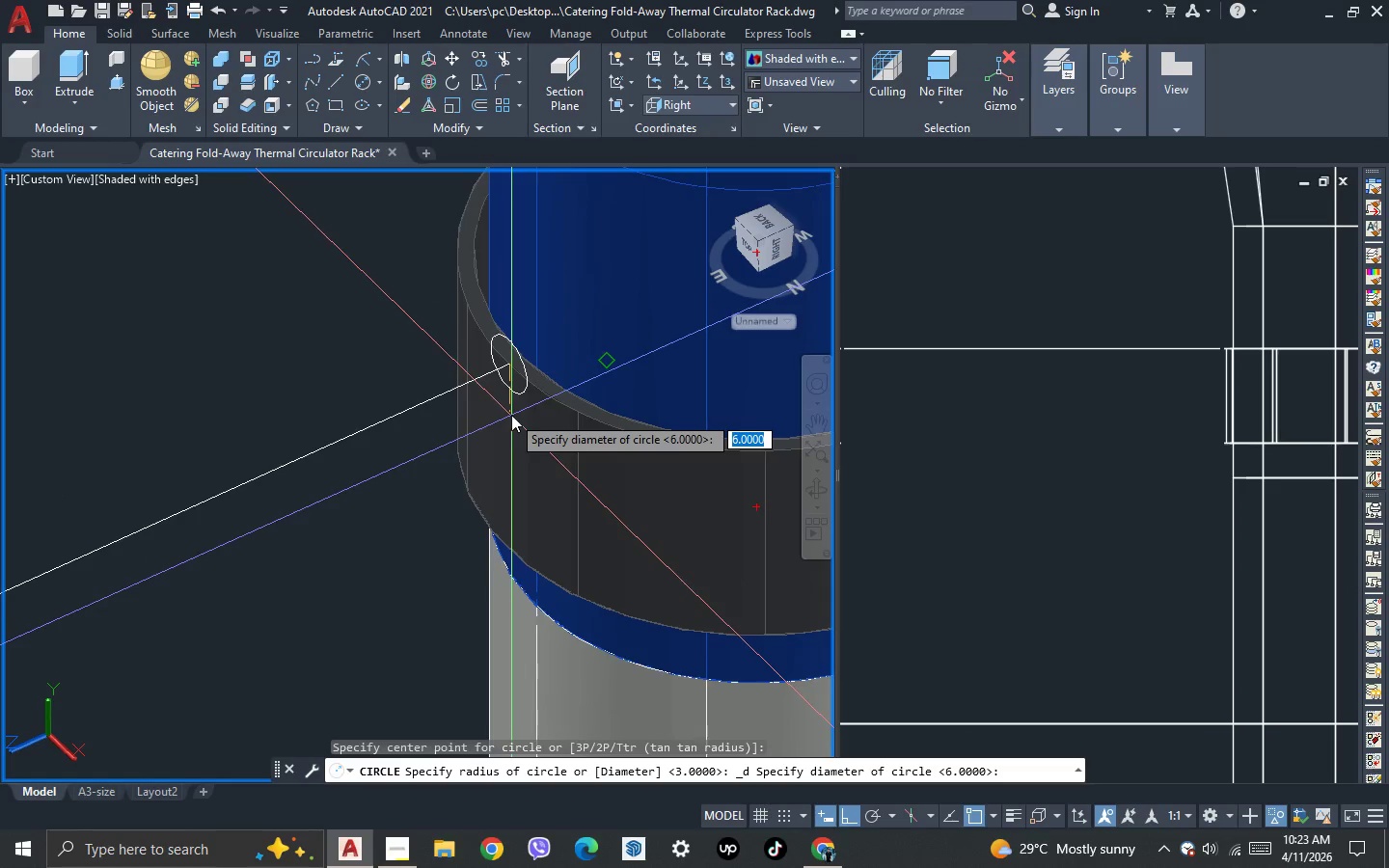 
scroll: coordinate [506, 422], scroll_direction: up, amount: 1.0
 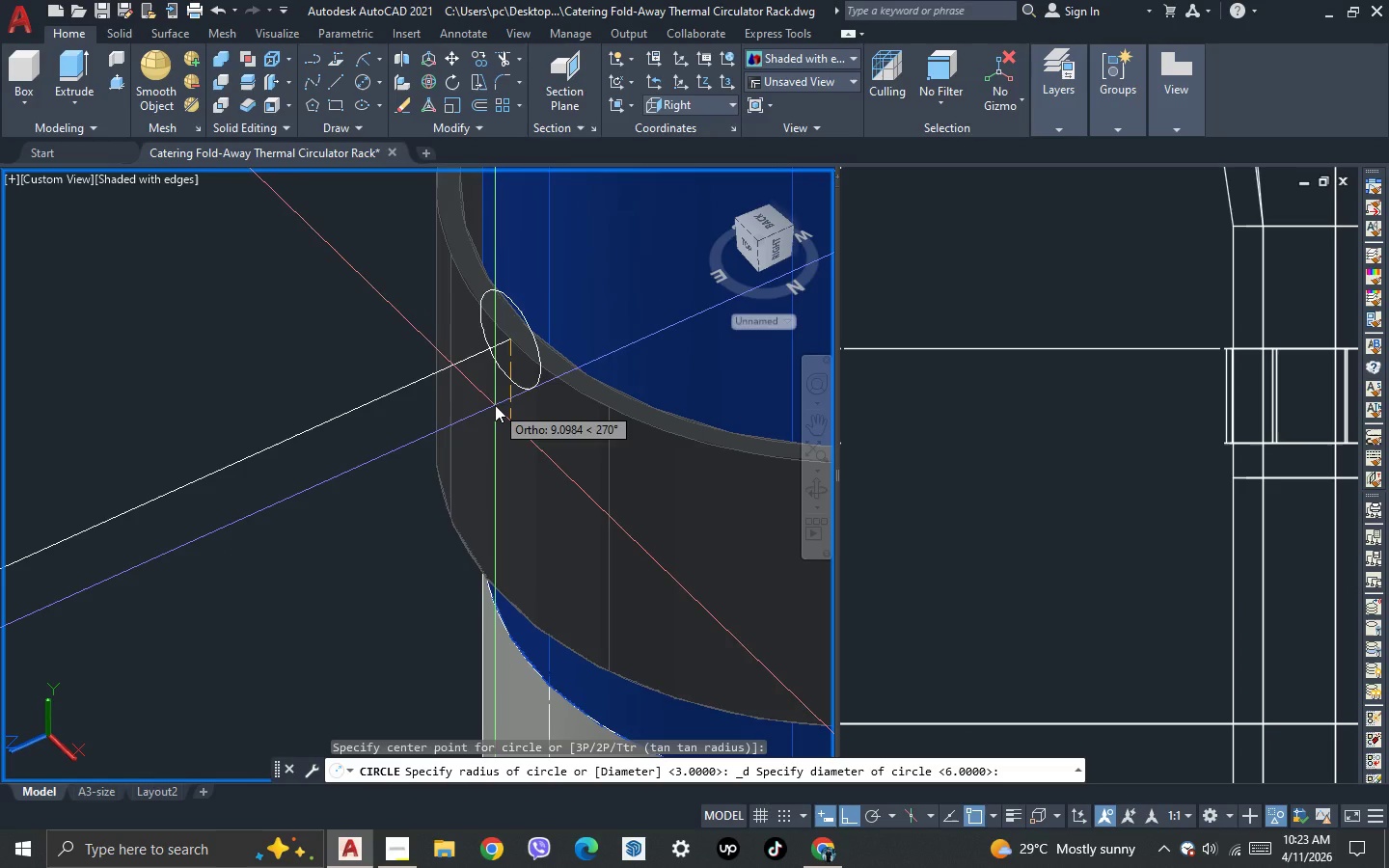 
type(15)
 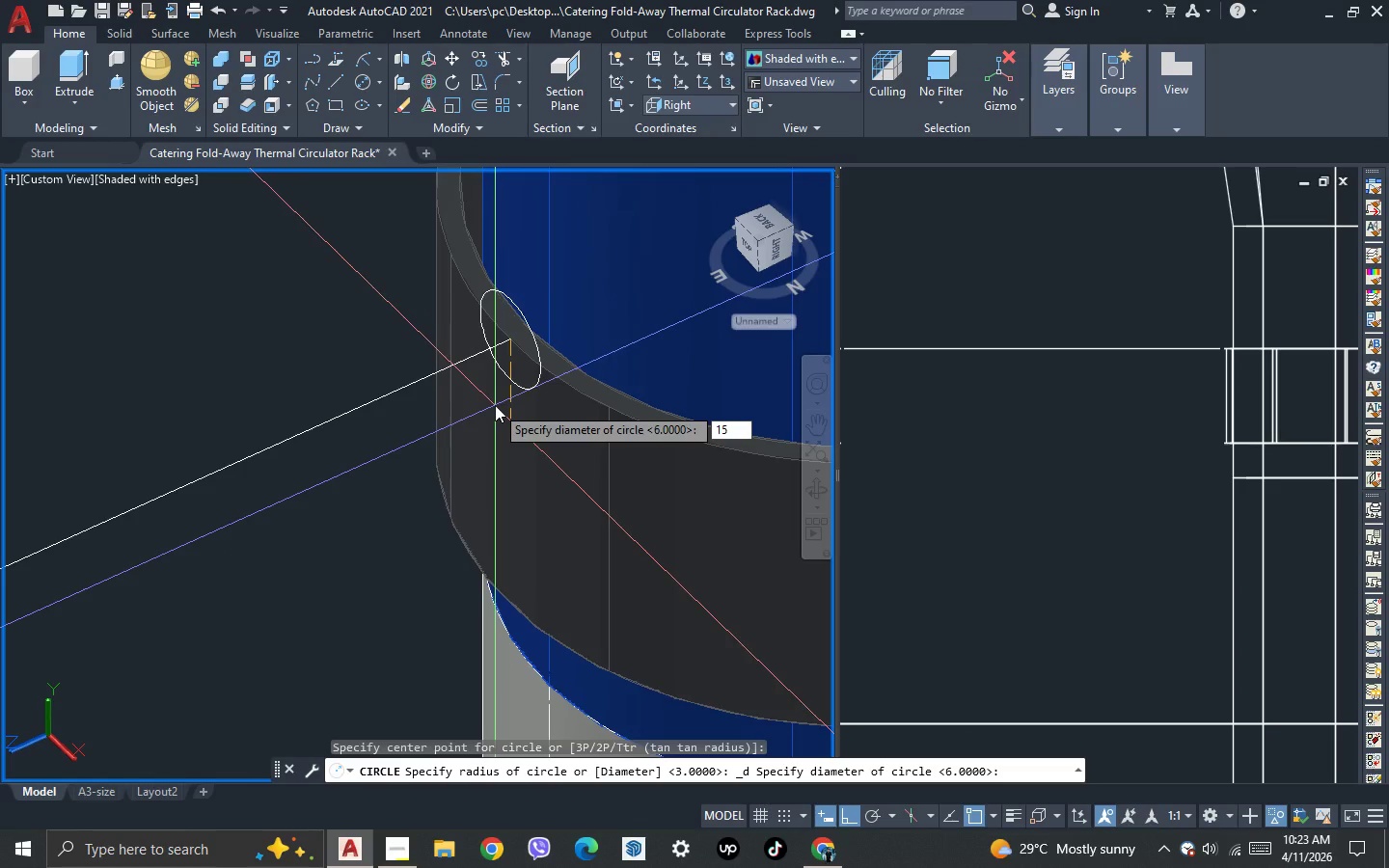 
key(Enter)
 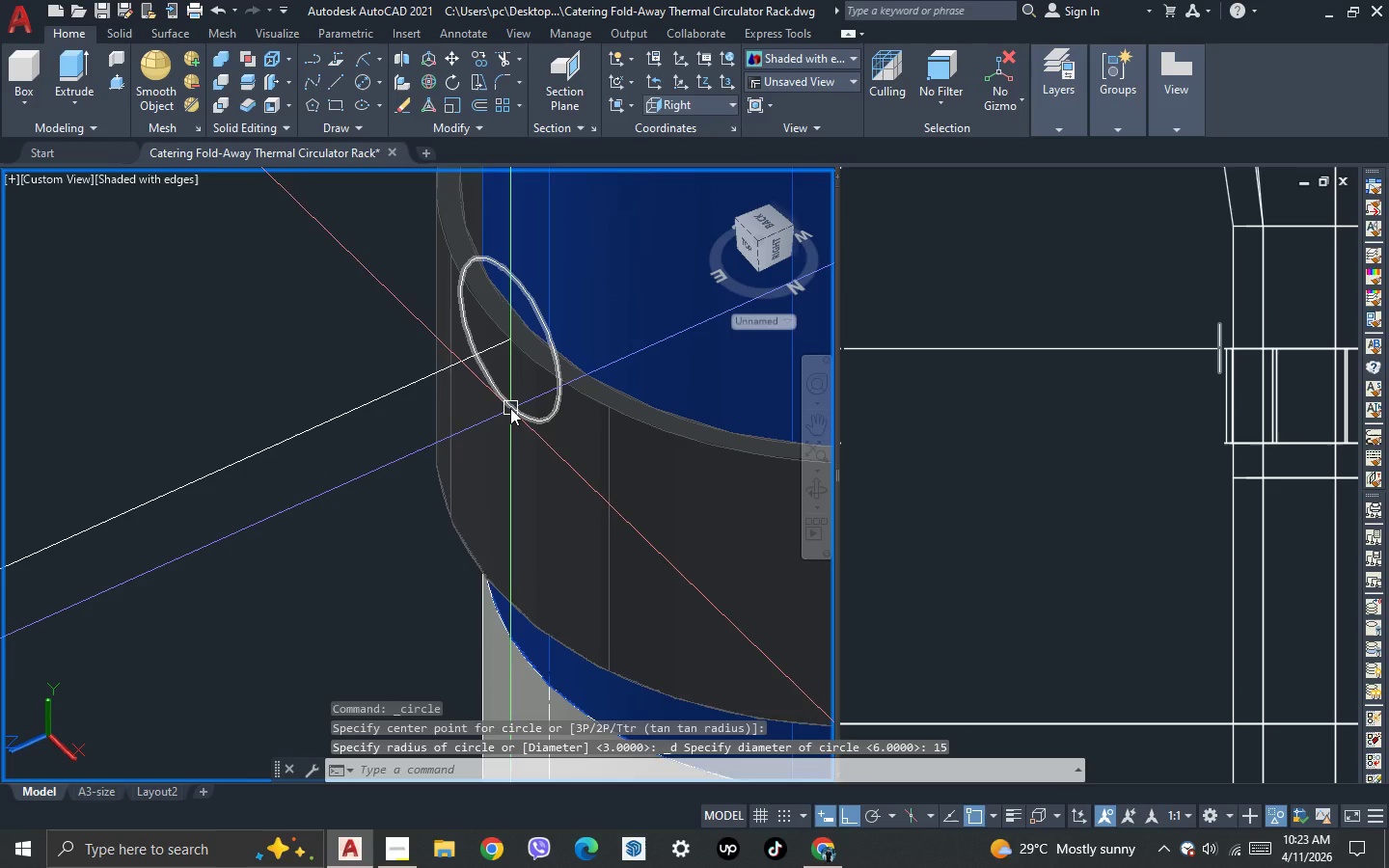 
left_click([510, 408])
 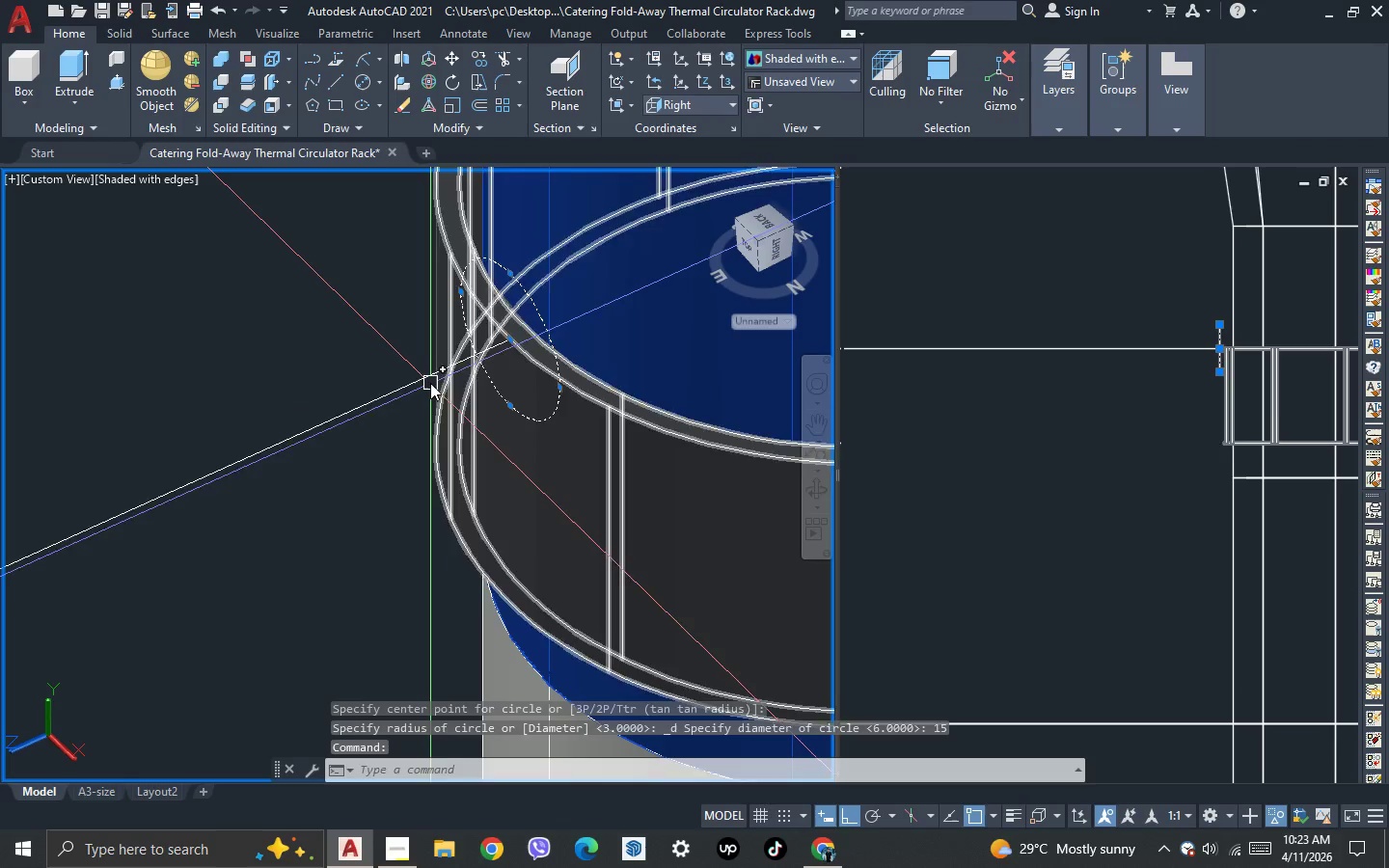 
left_click([424, 380])
 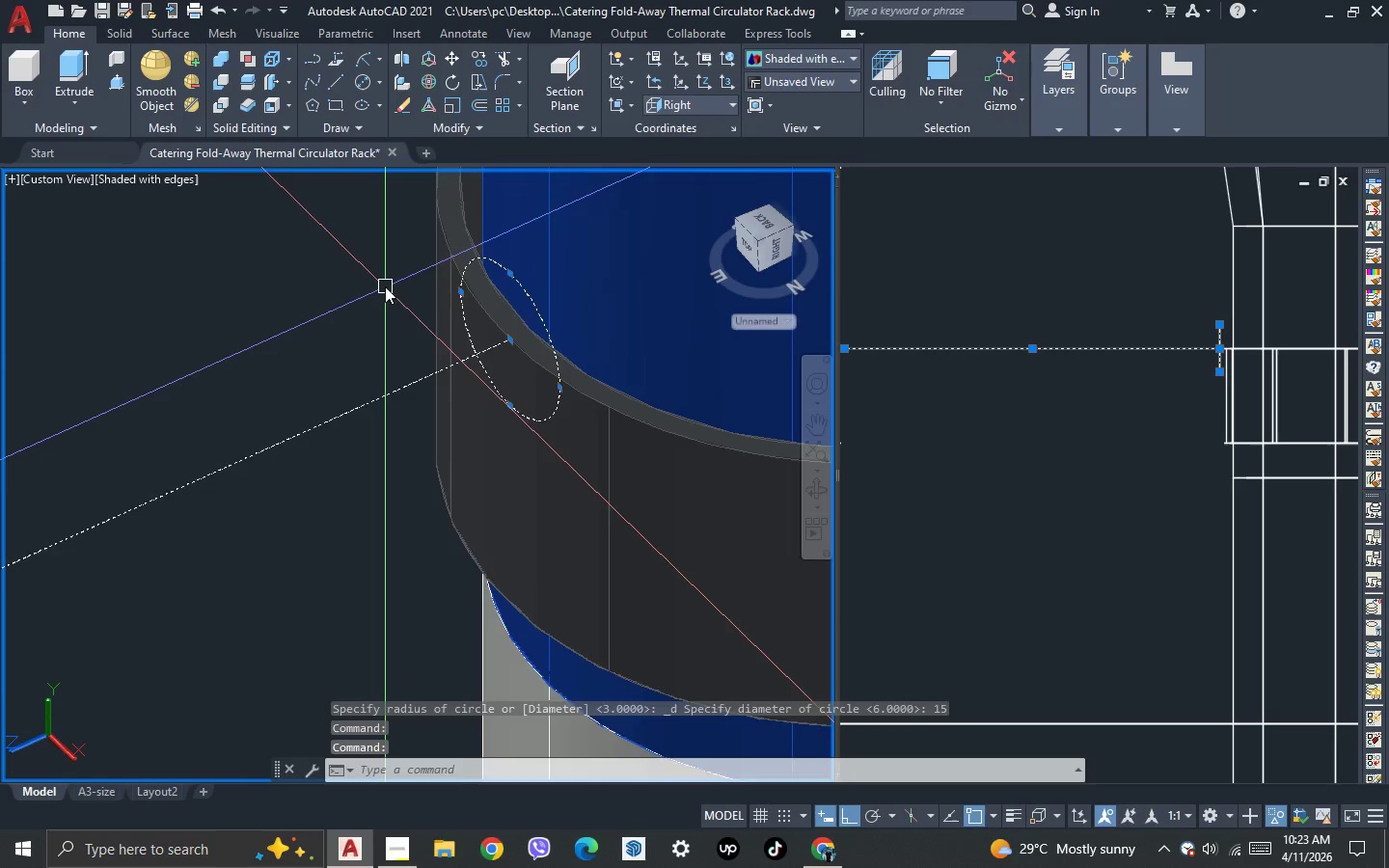 
scroll: coordinate [385, 286], scroll_direction: down, amount: 2.0
 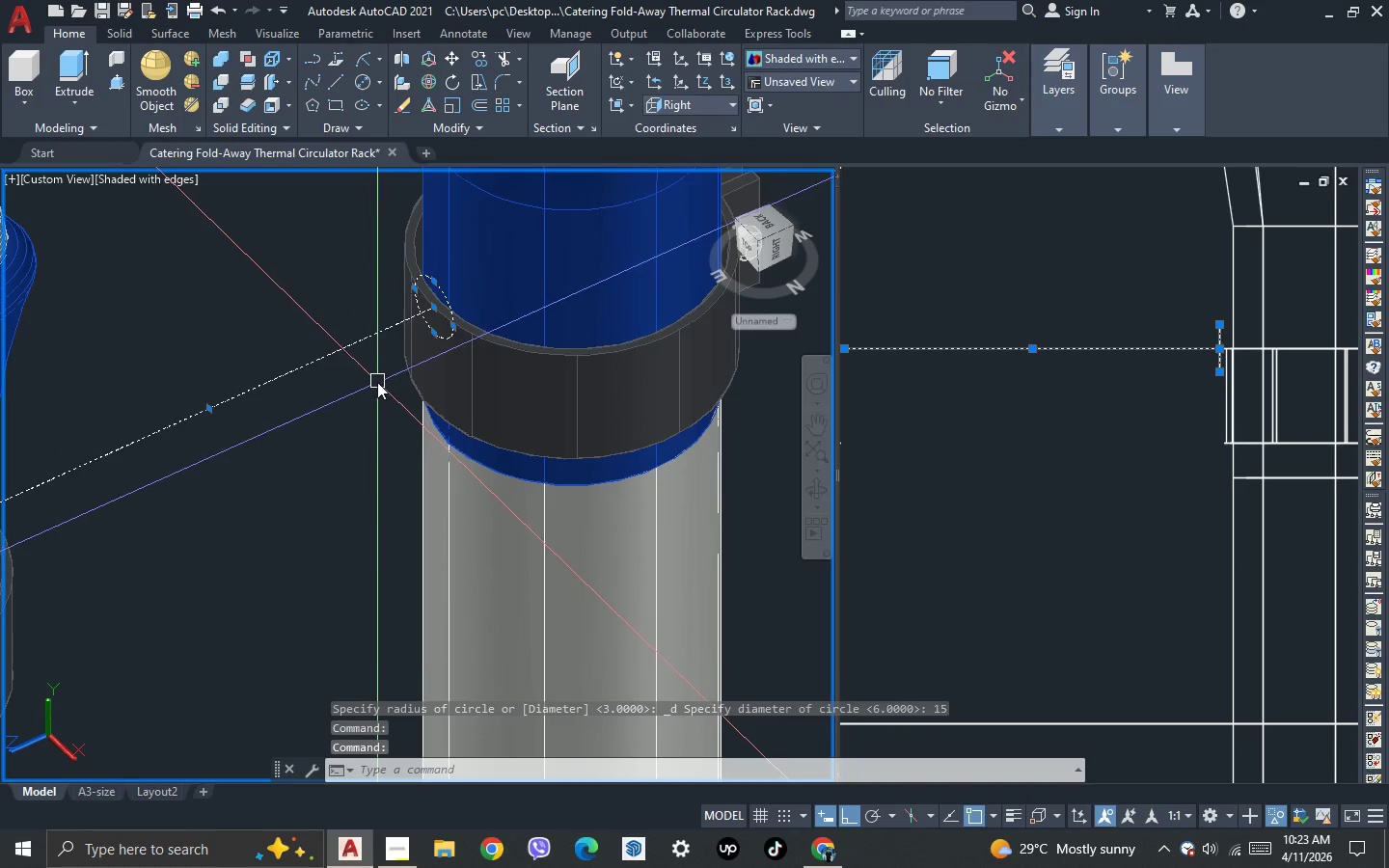 
scroll: coordinate [377, 387], scroll_direction: up, amount: 1.0
 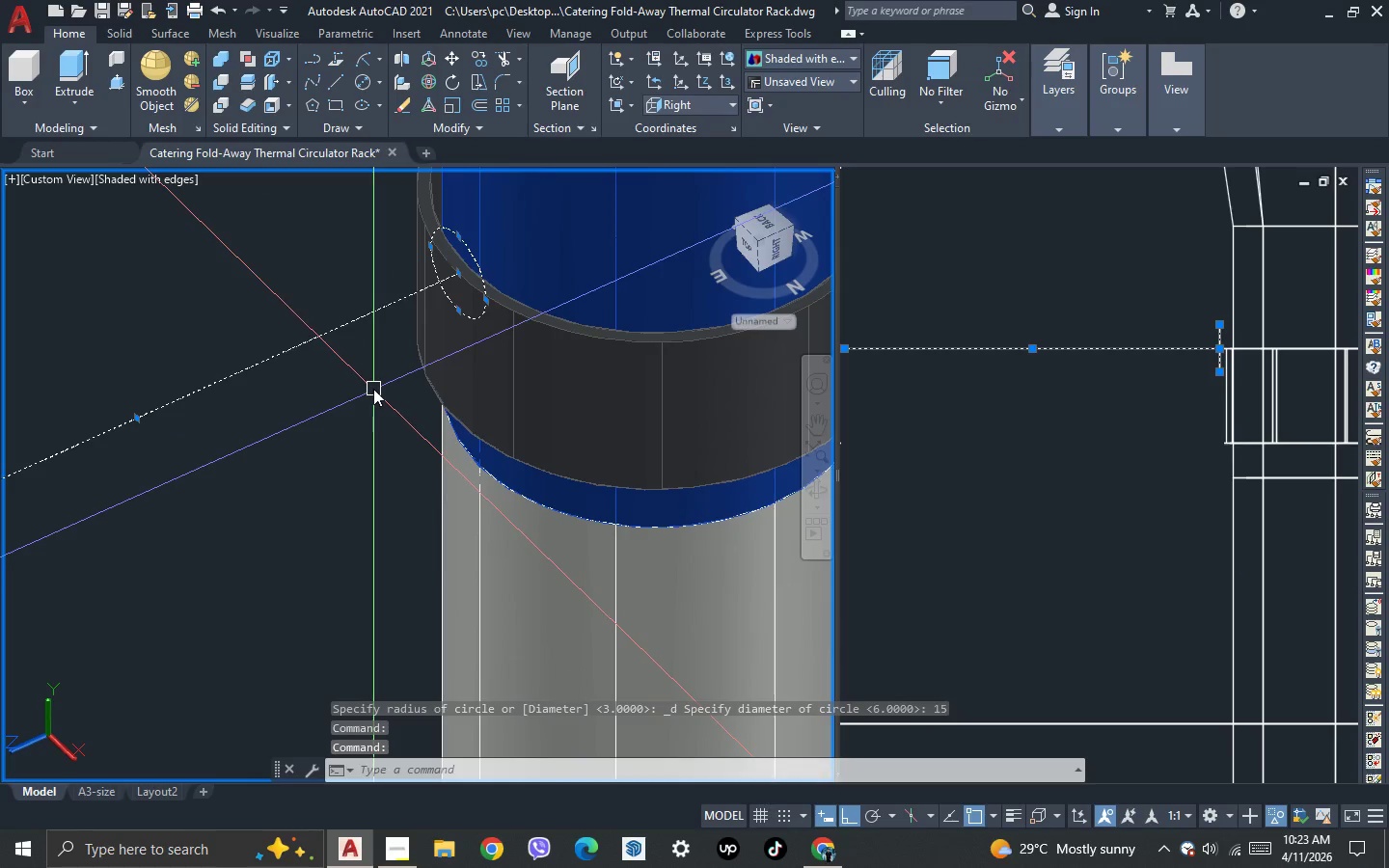 
key(M)
 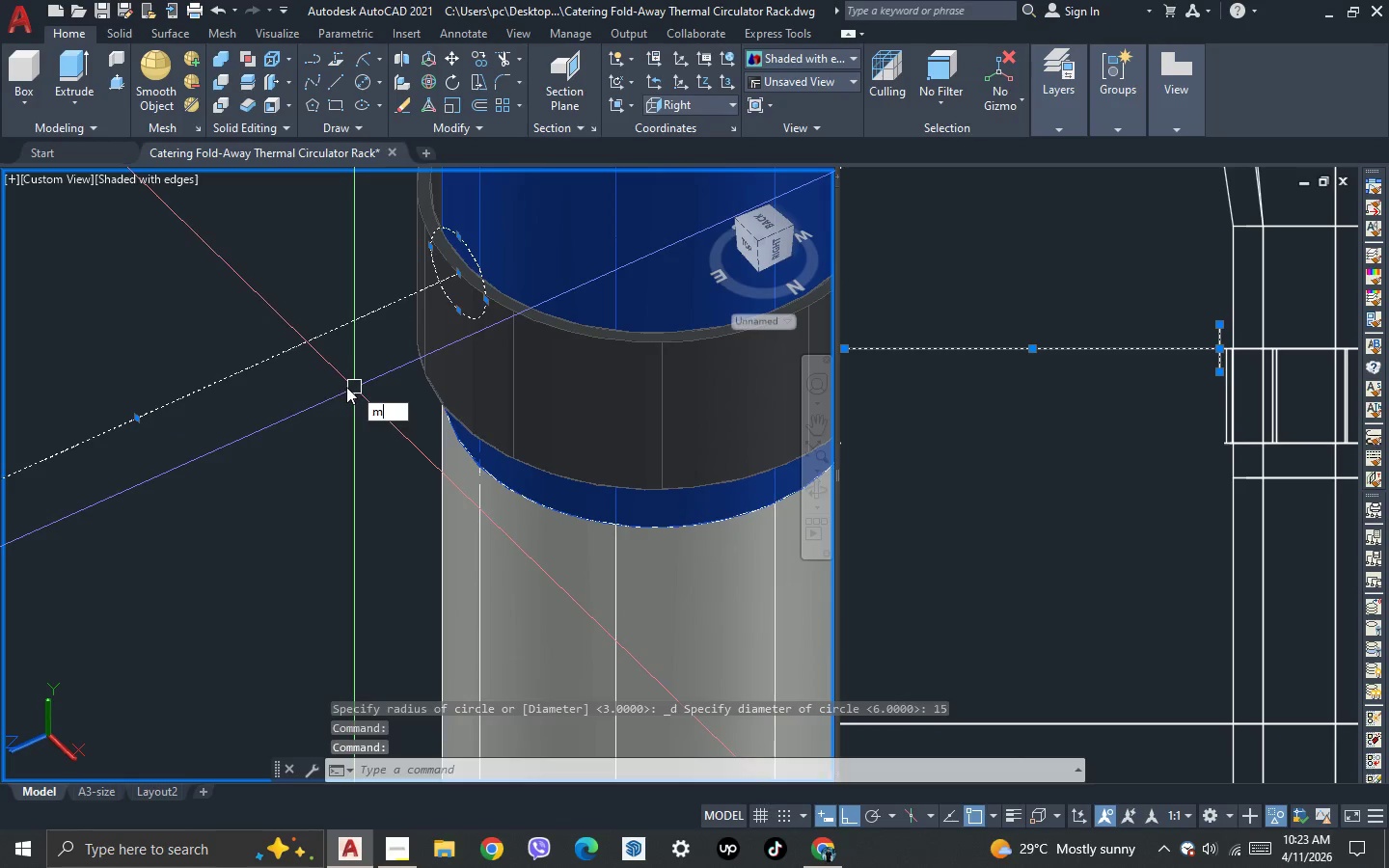 
key(Space)
 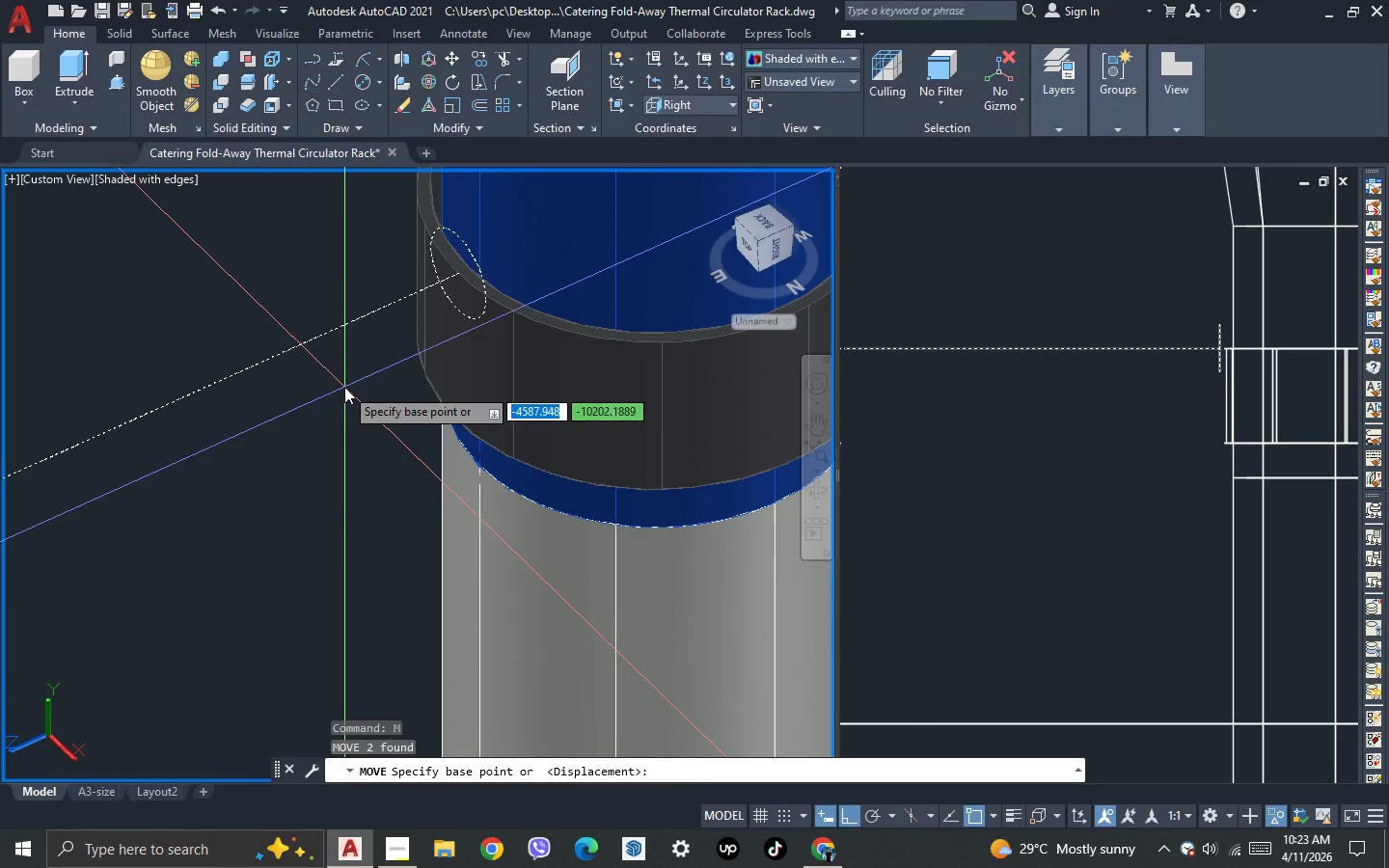 
left_click([344, 387])
 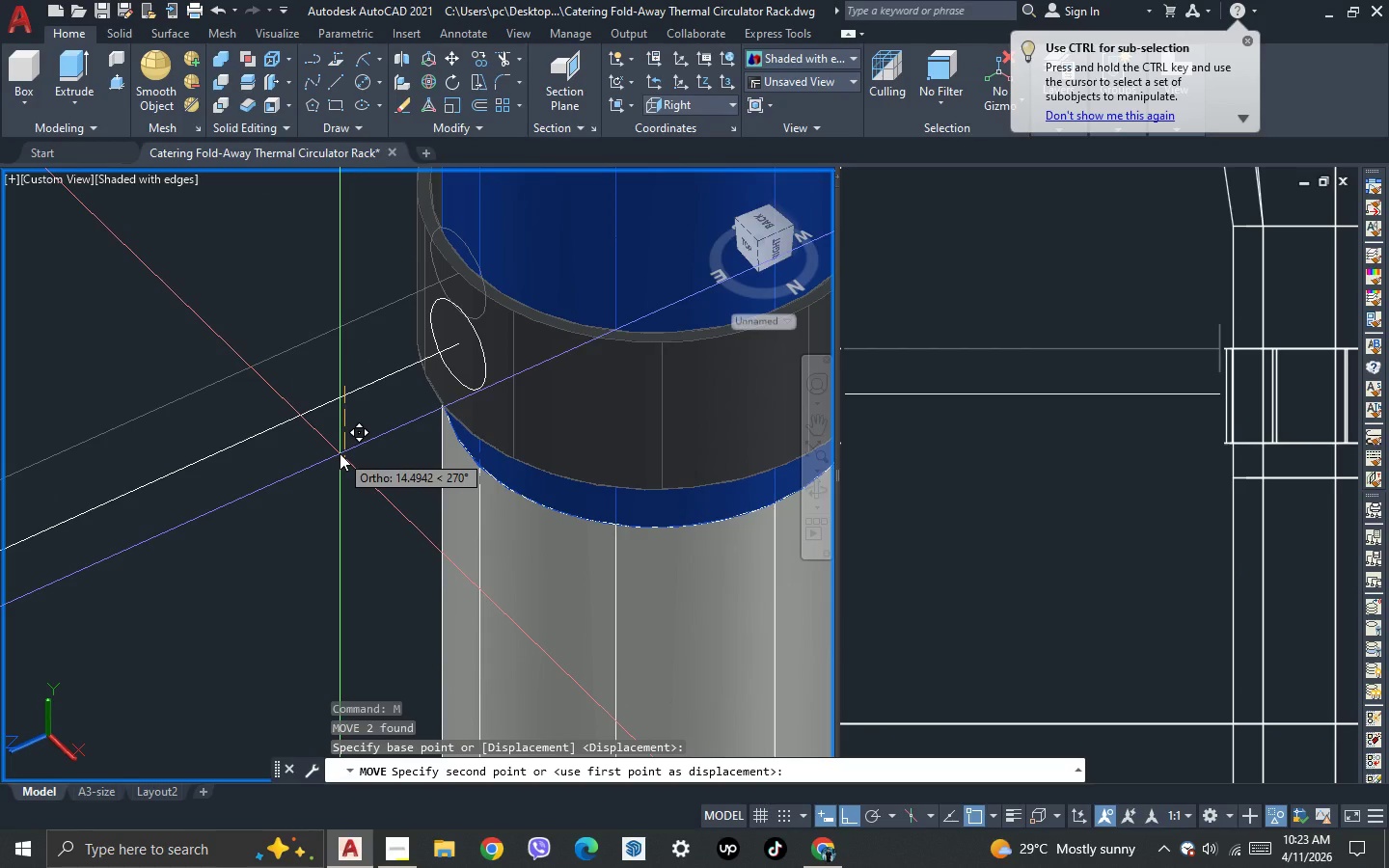 
type(15)
 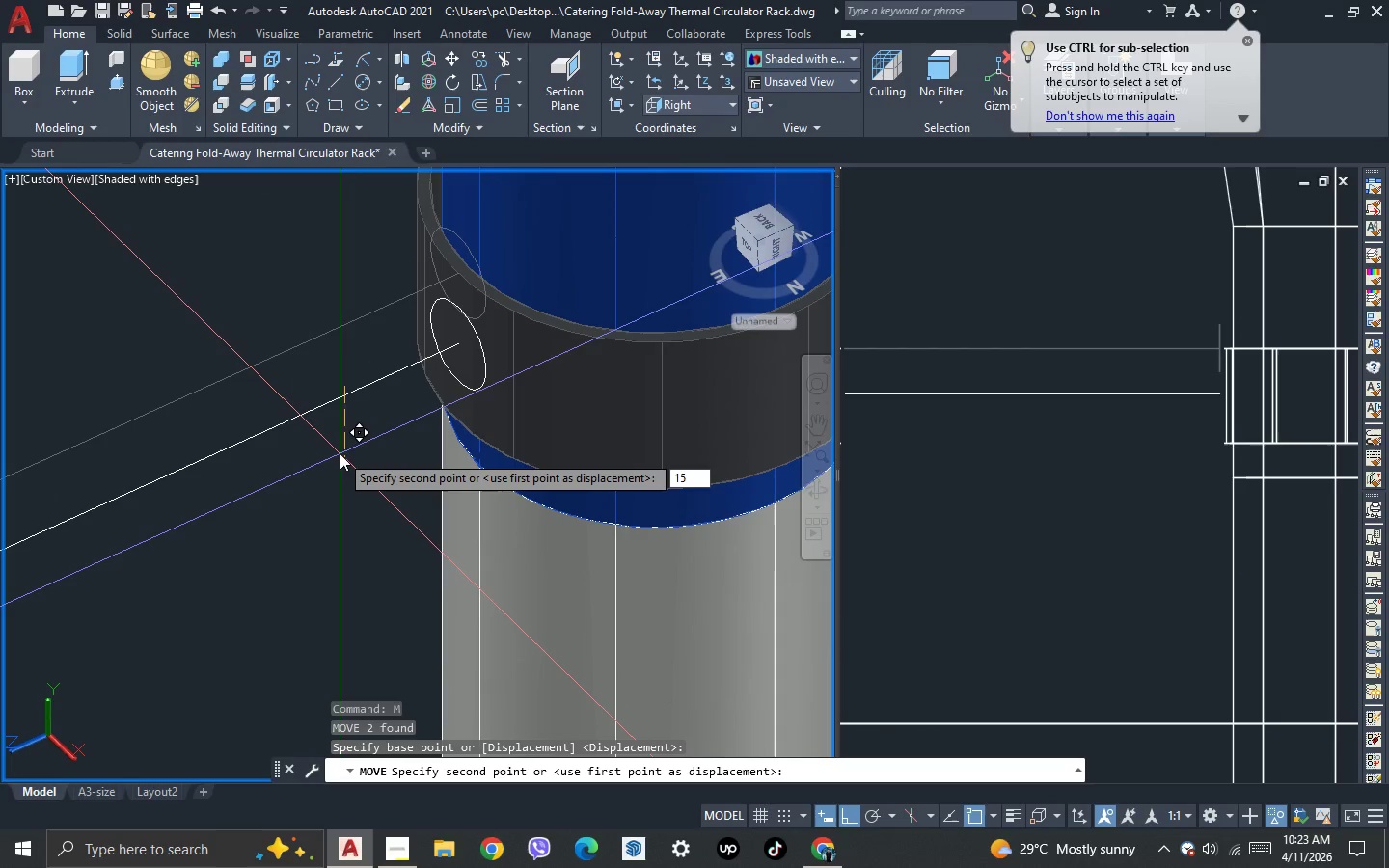 
key(Enter)
 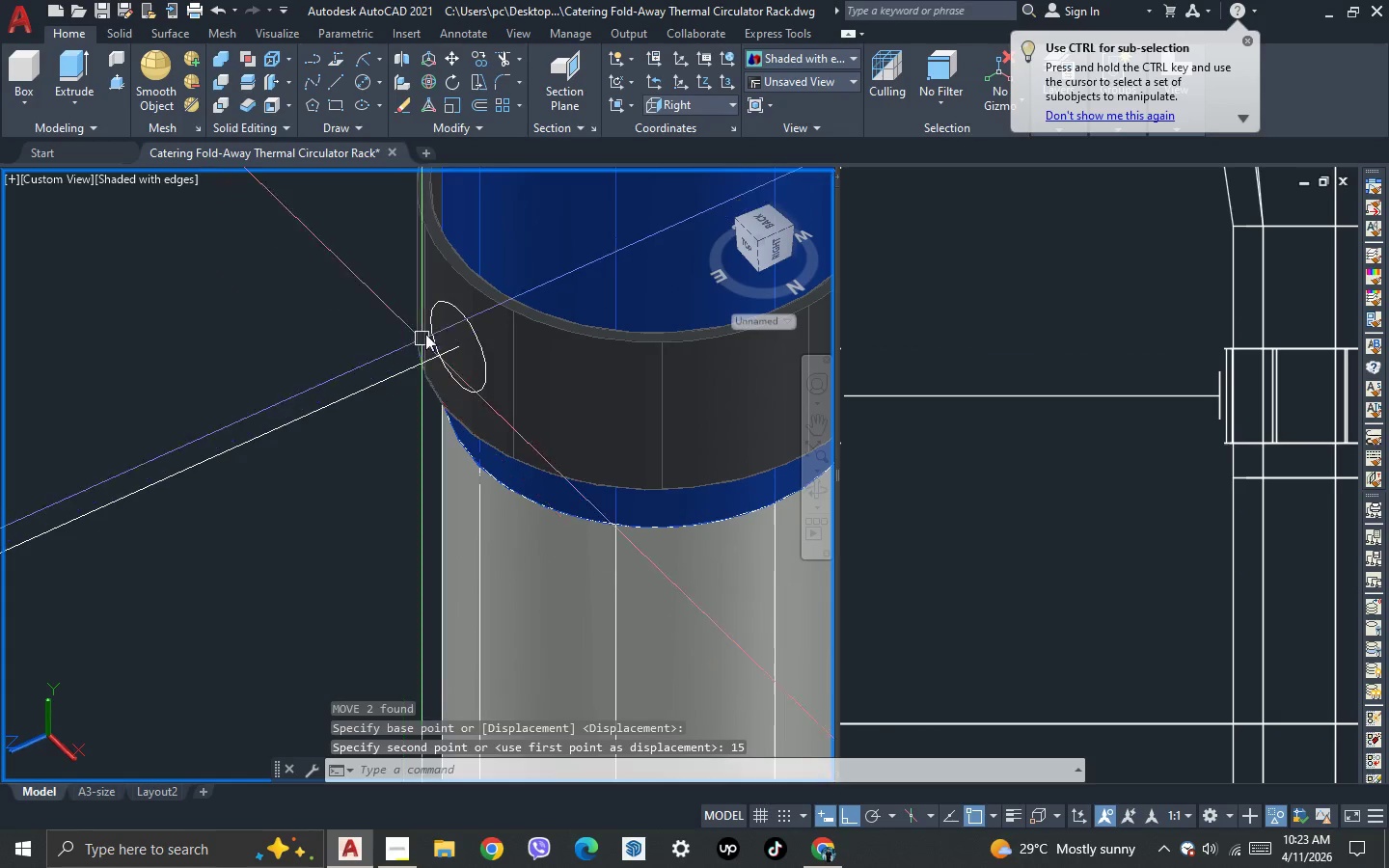 
scroll: coordinate [450, 306], scroll_direction: down, amount: 3.0
 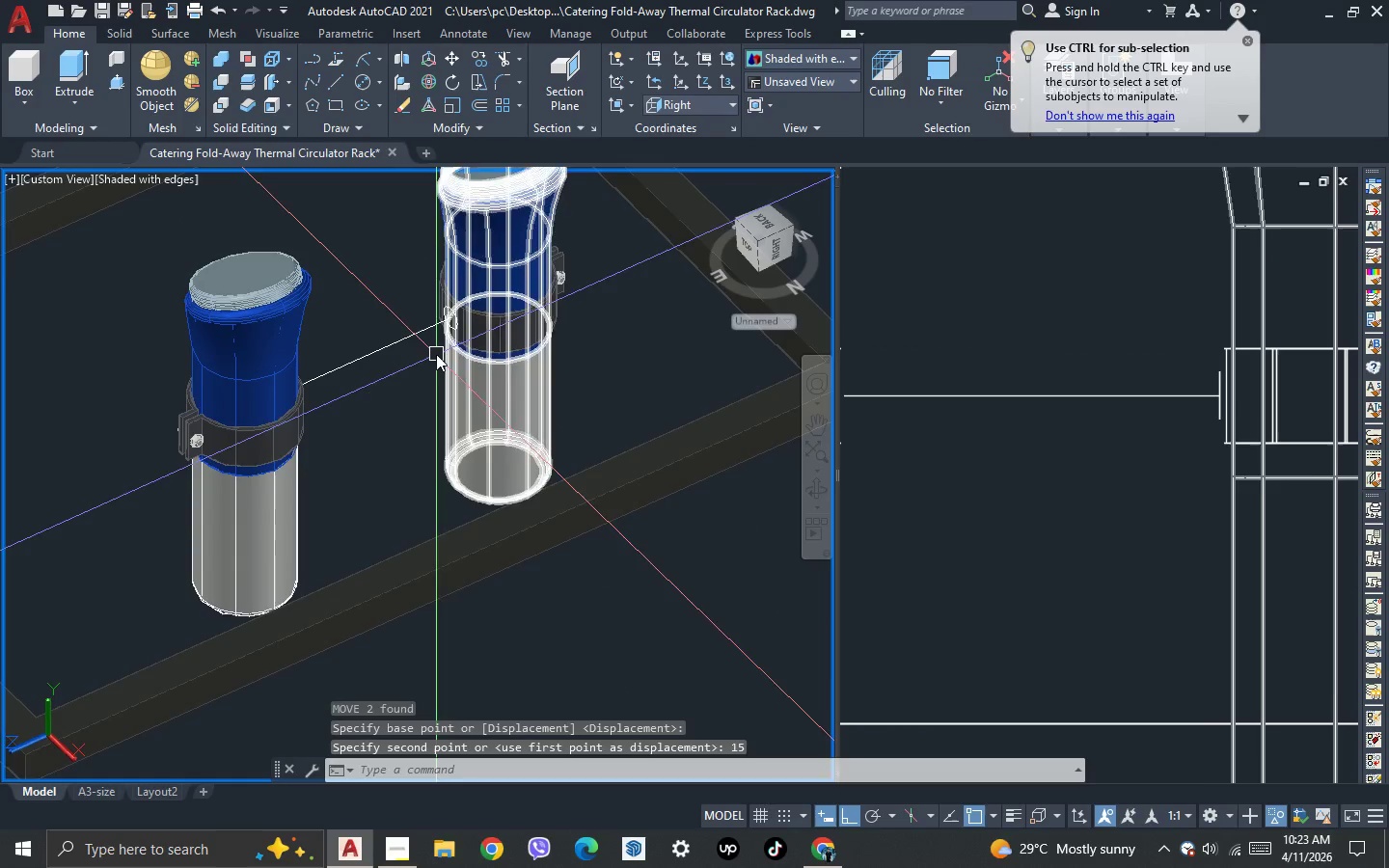 
scroll: coordinate [480, 264], scroll_direction: up, amount: 4.0
 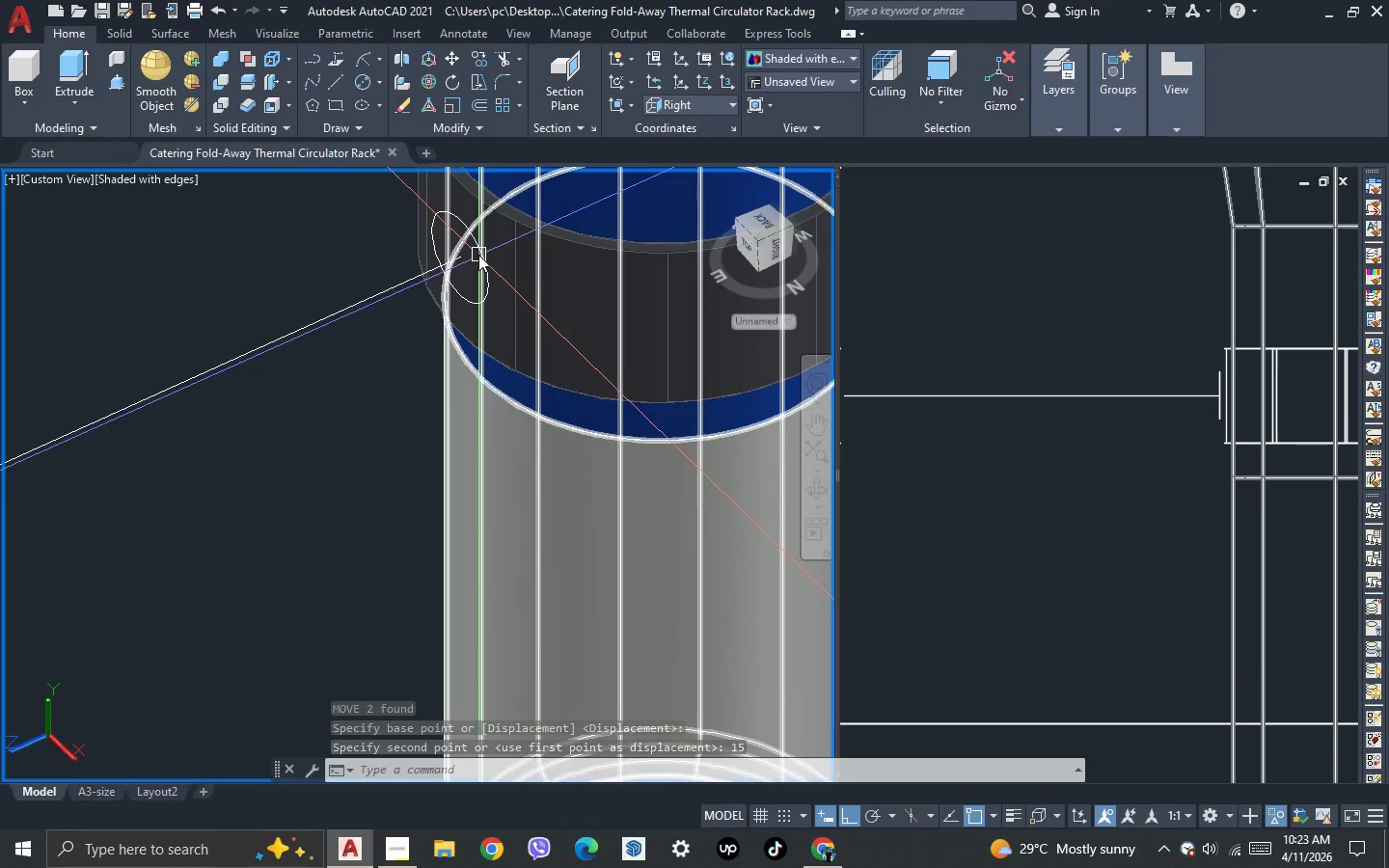 
left_click([478, 255])
 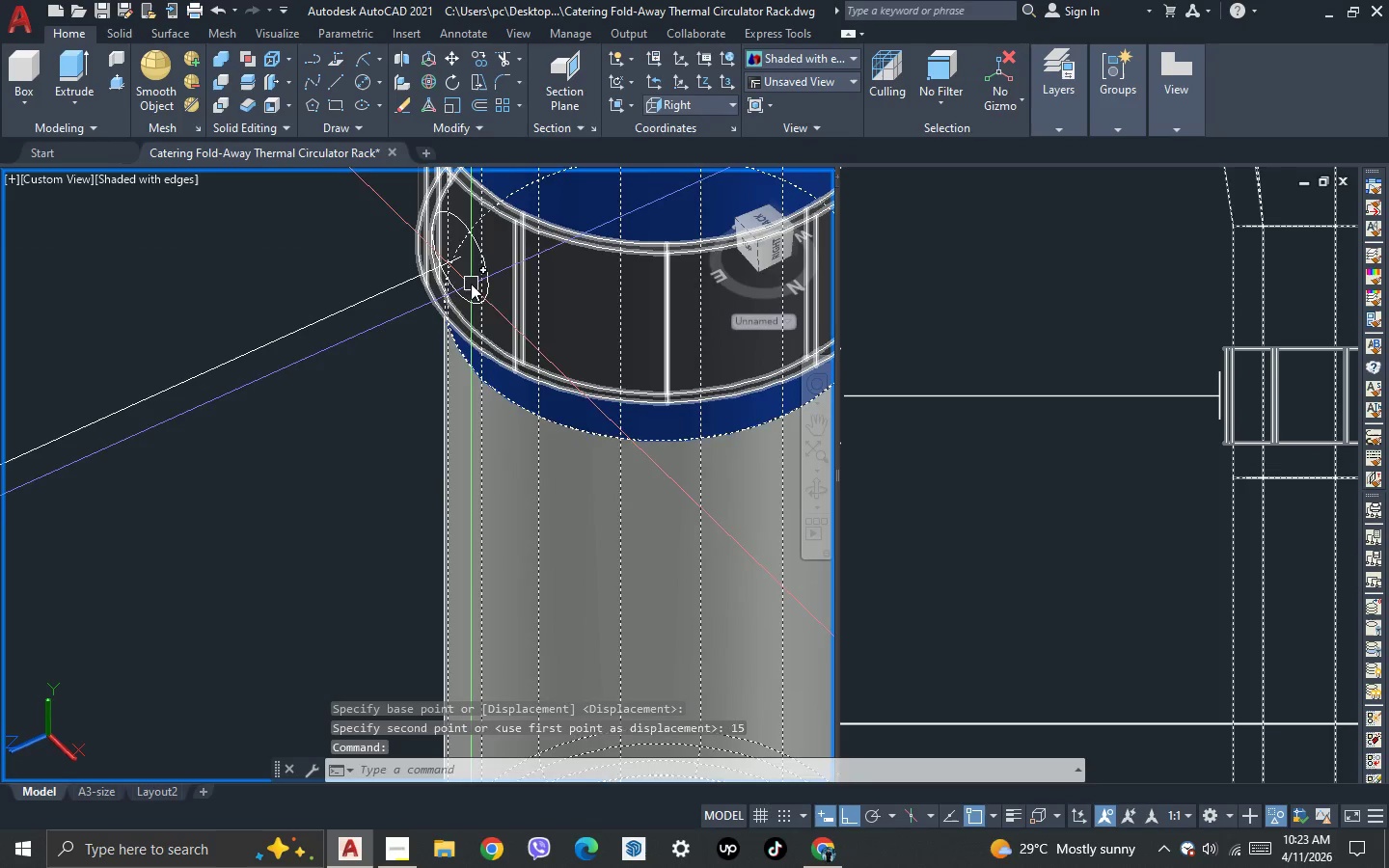 
key(Escape)
 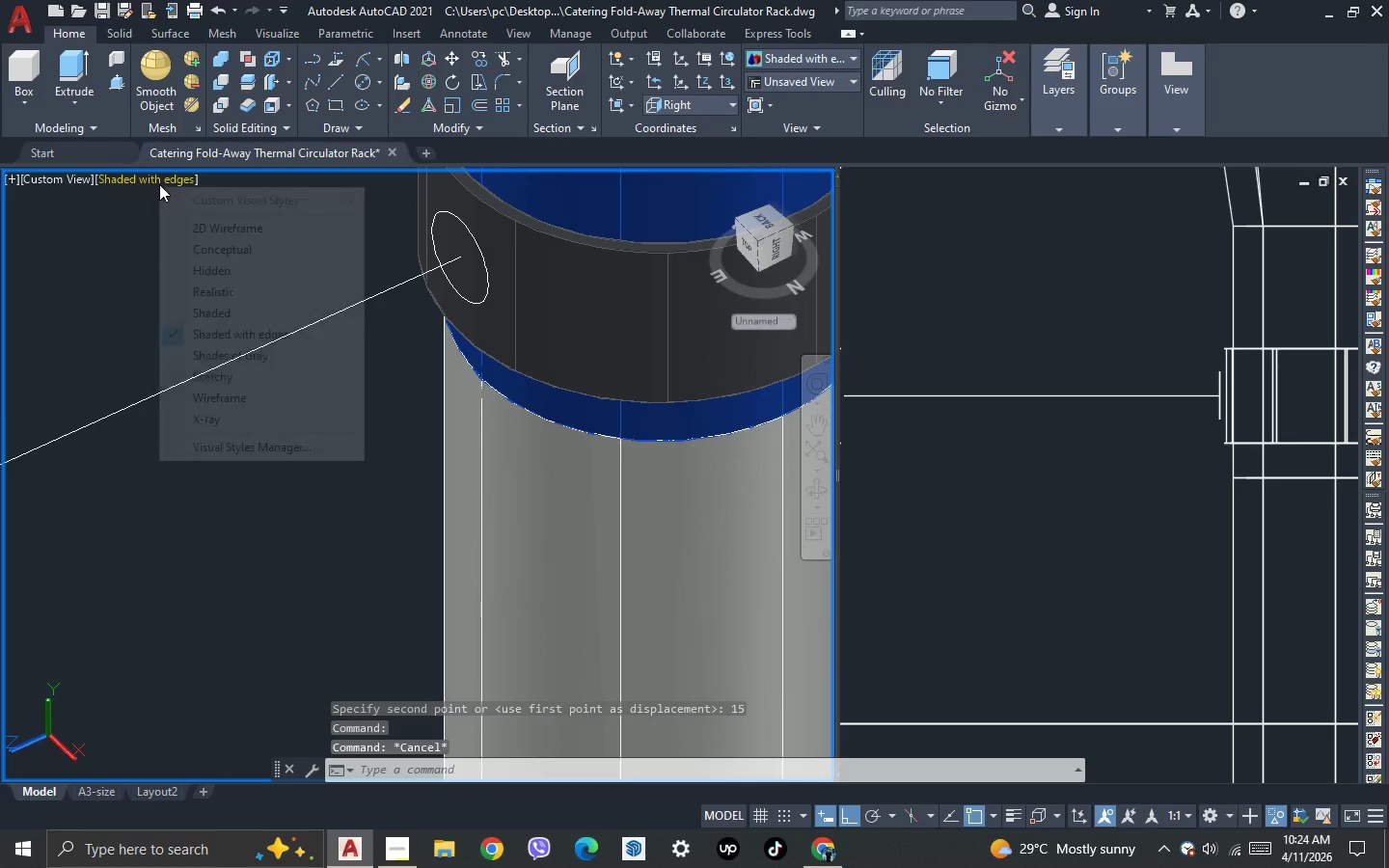 
left_click([229, 227])
 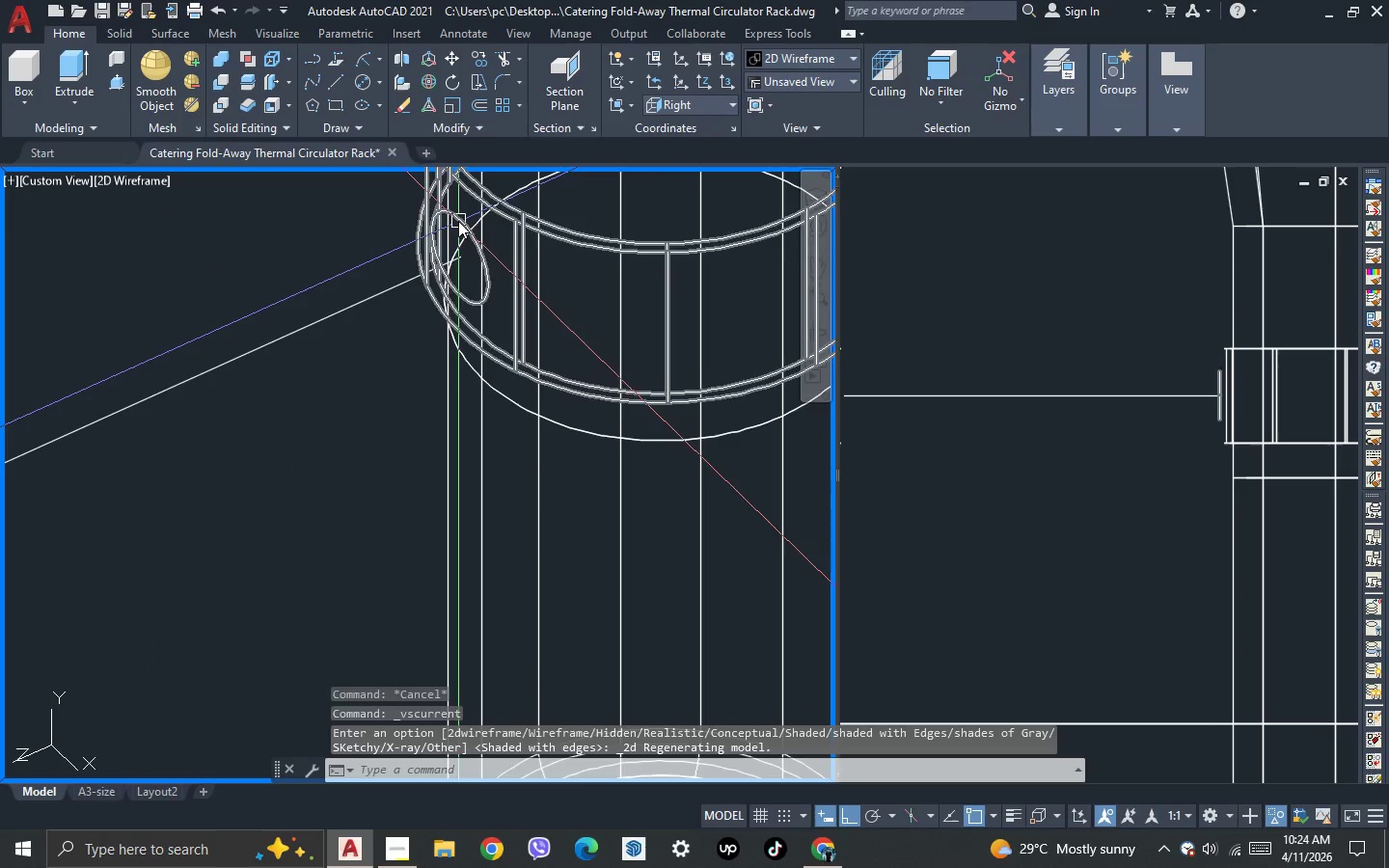 
left_click([458, 221])
 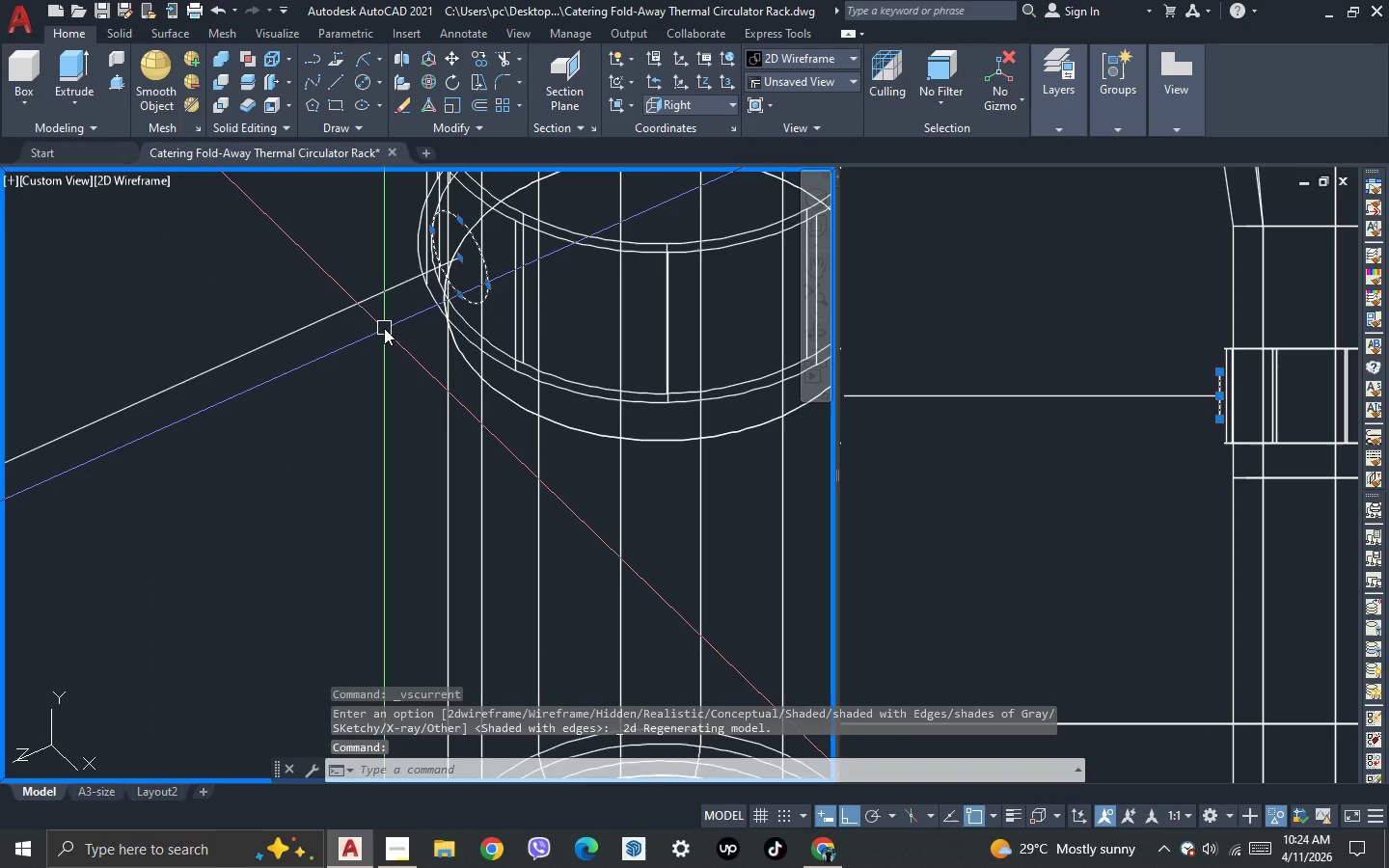 
type(swee )
 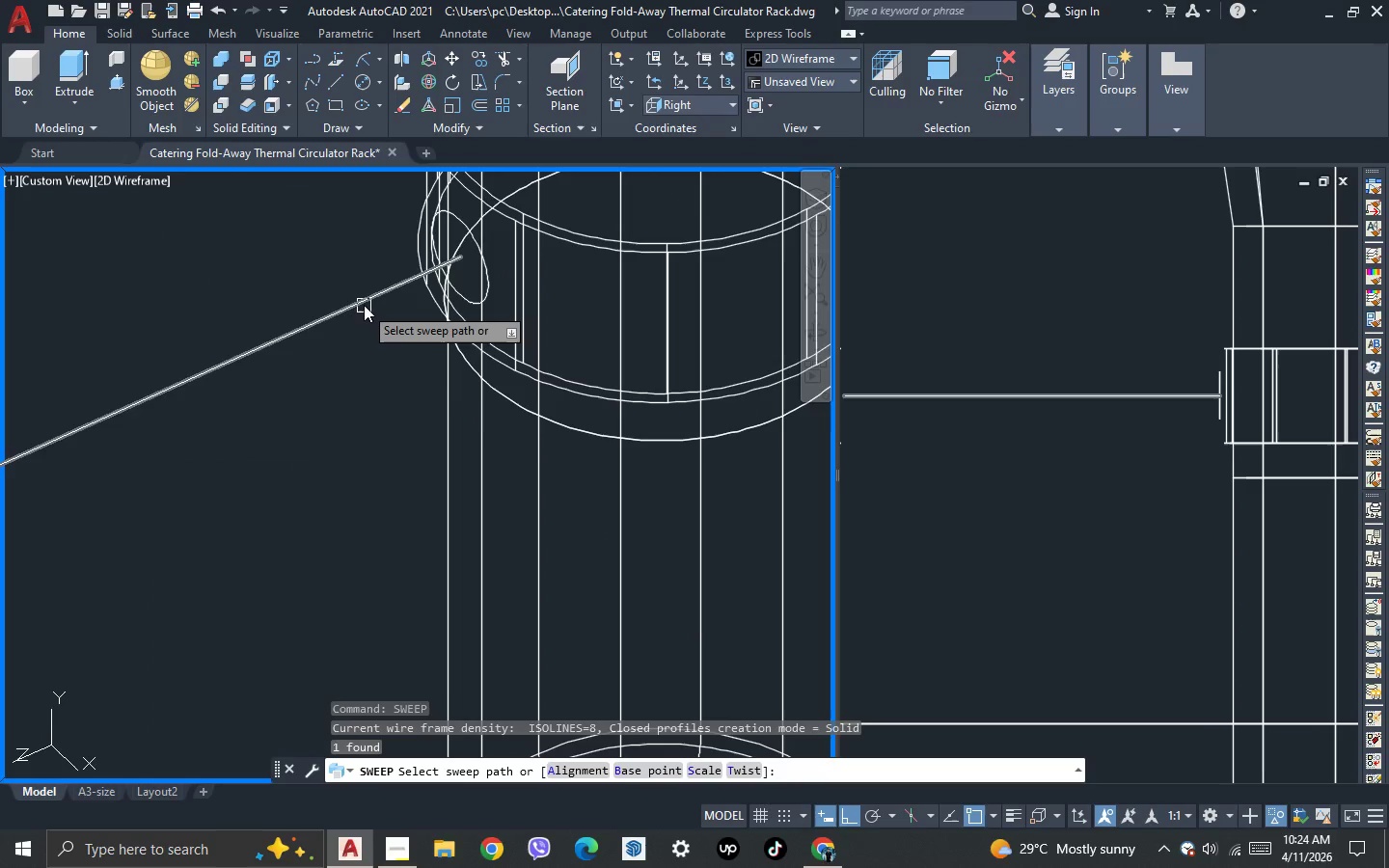 
left_click([364, 305])
 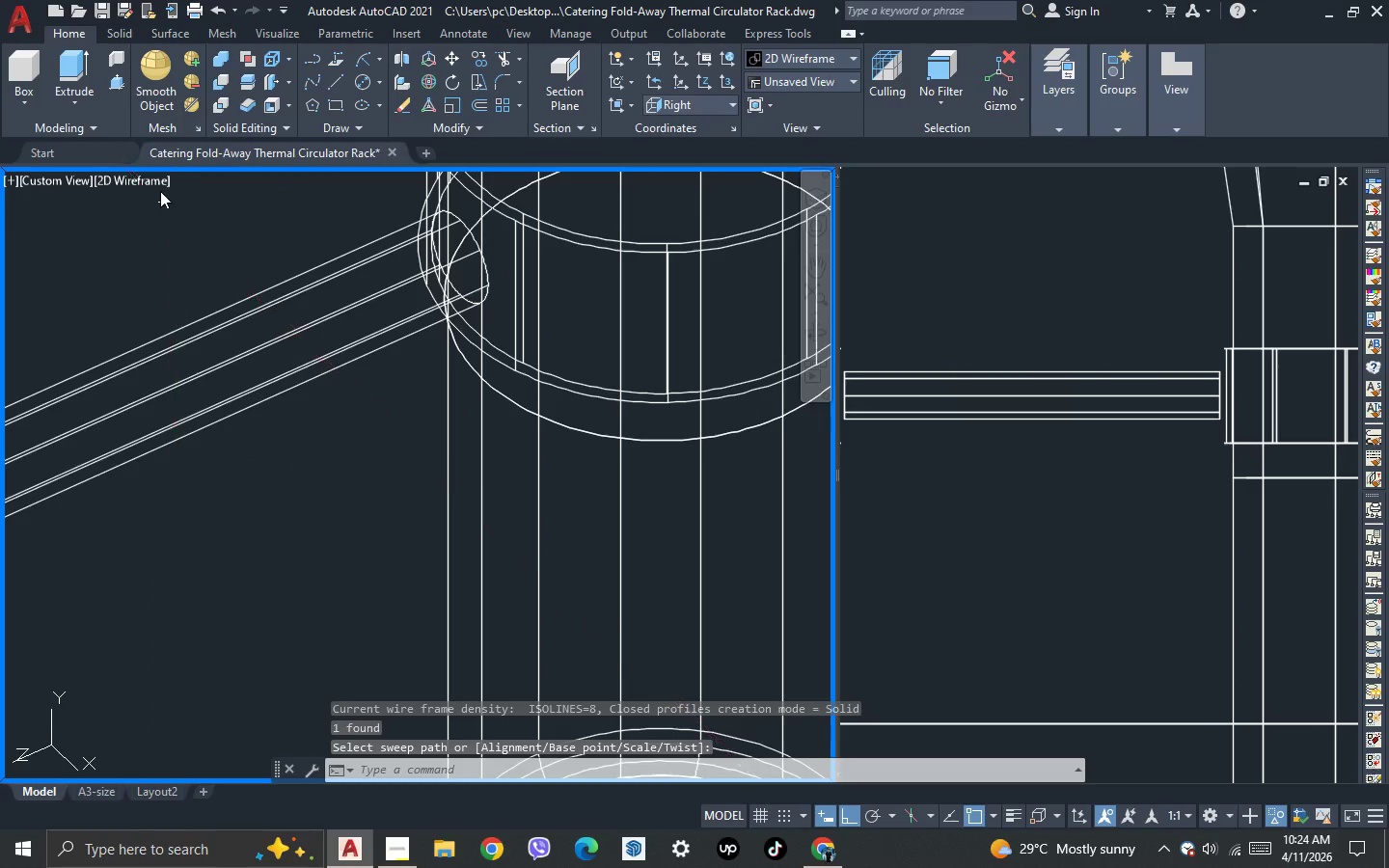 
left_click([152, 181])
 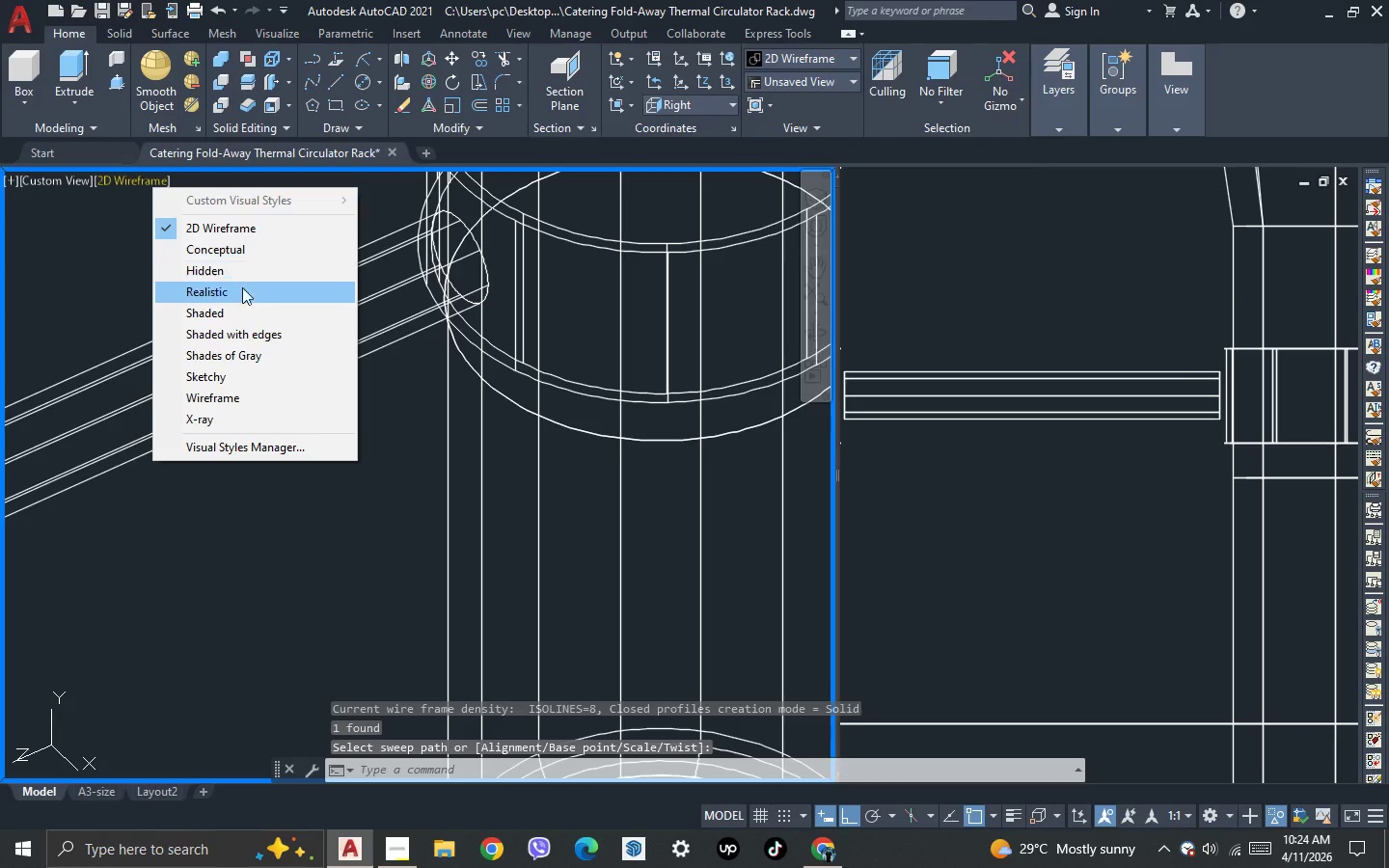 
left_click([242, 295])
 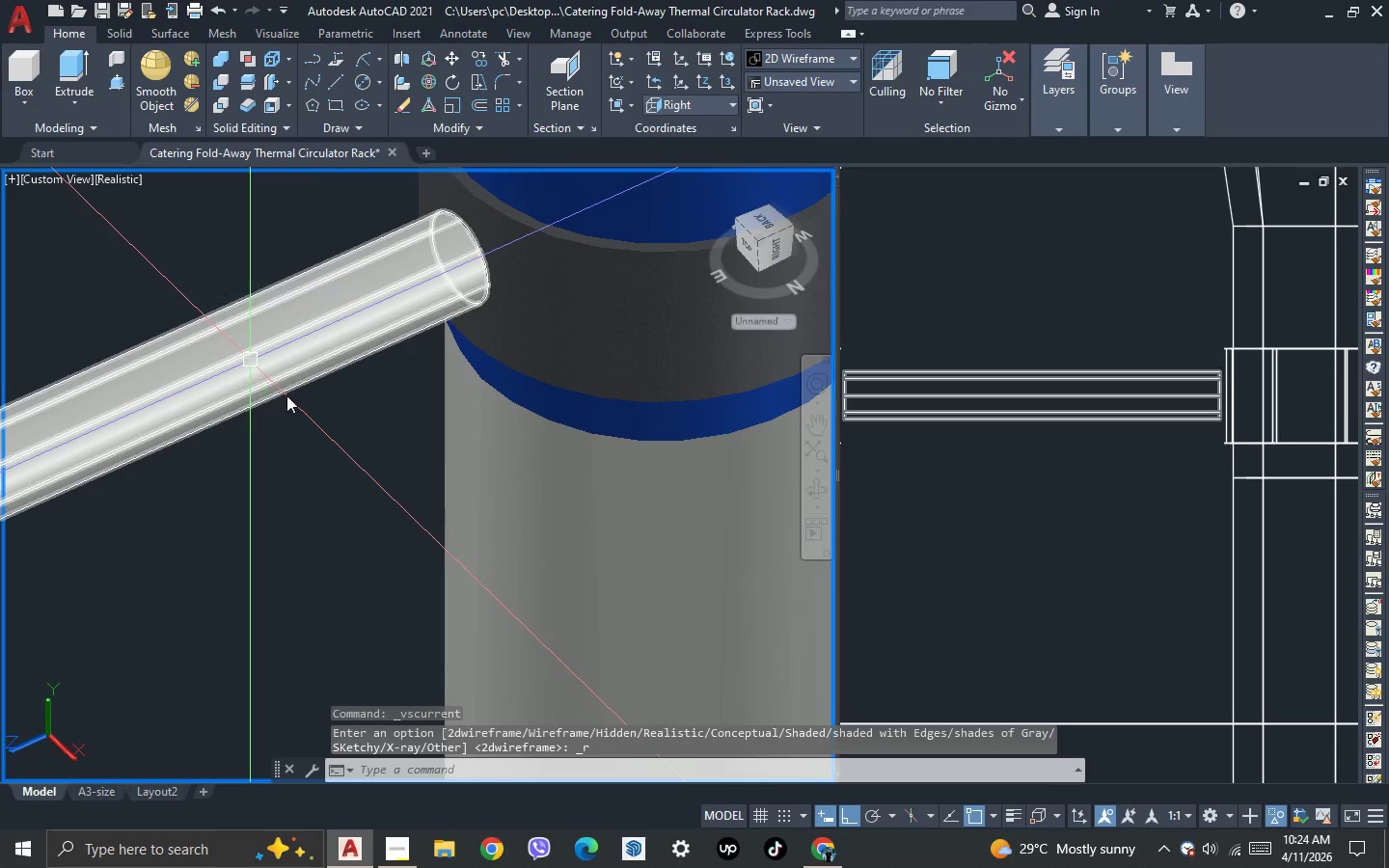 
scroll: coordinate [333, 402], scroll_direction: down, amount: 3.0
 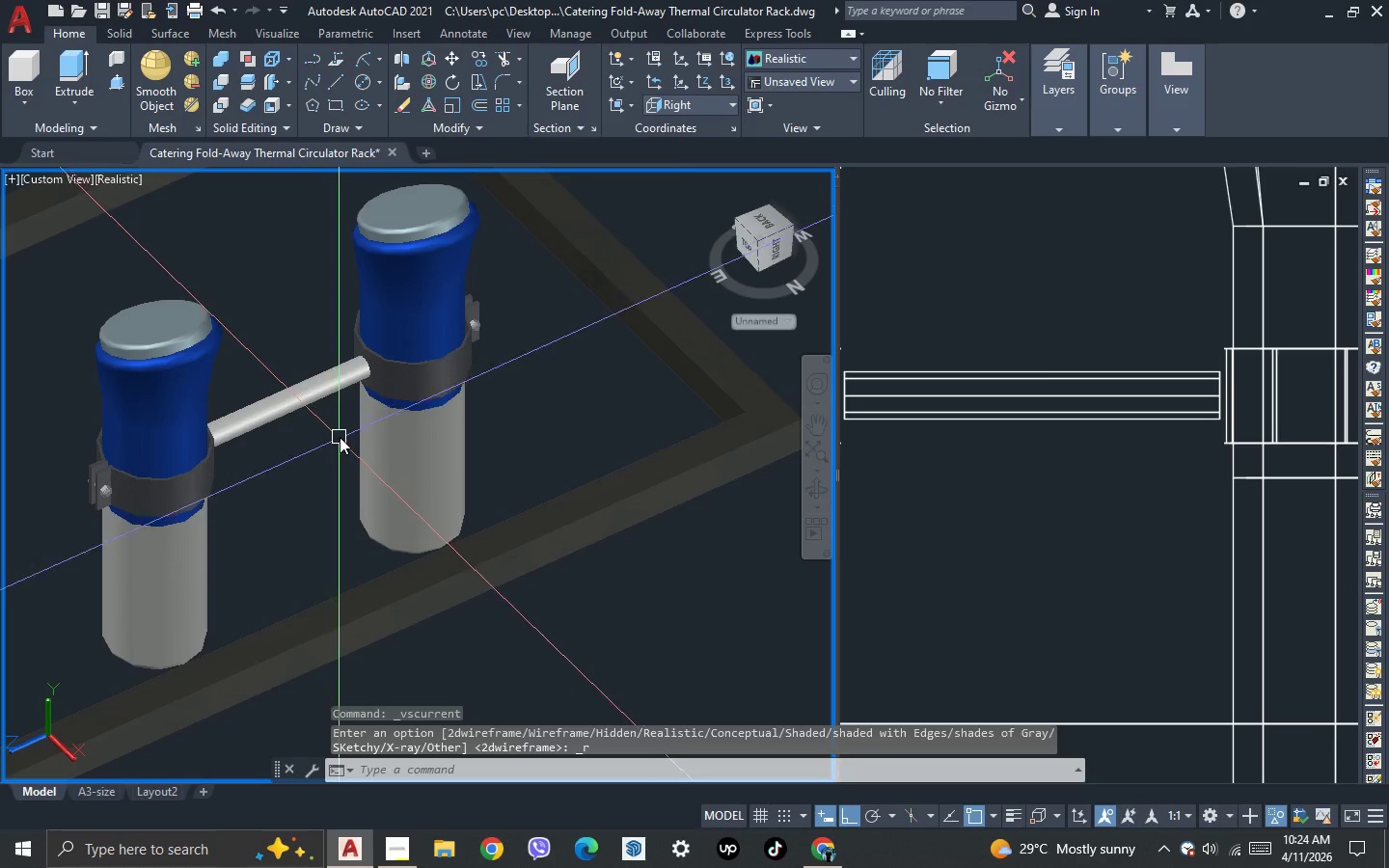 
key(3)
 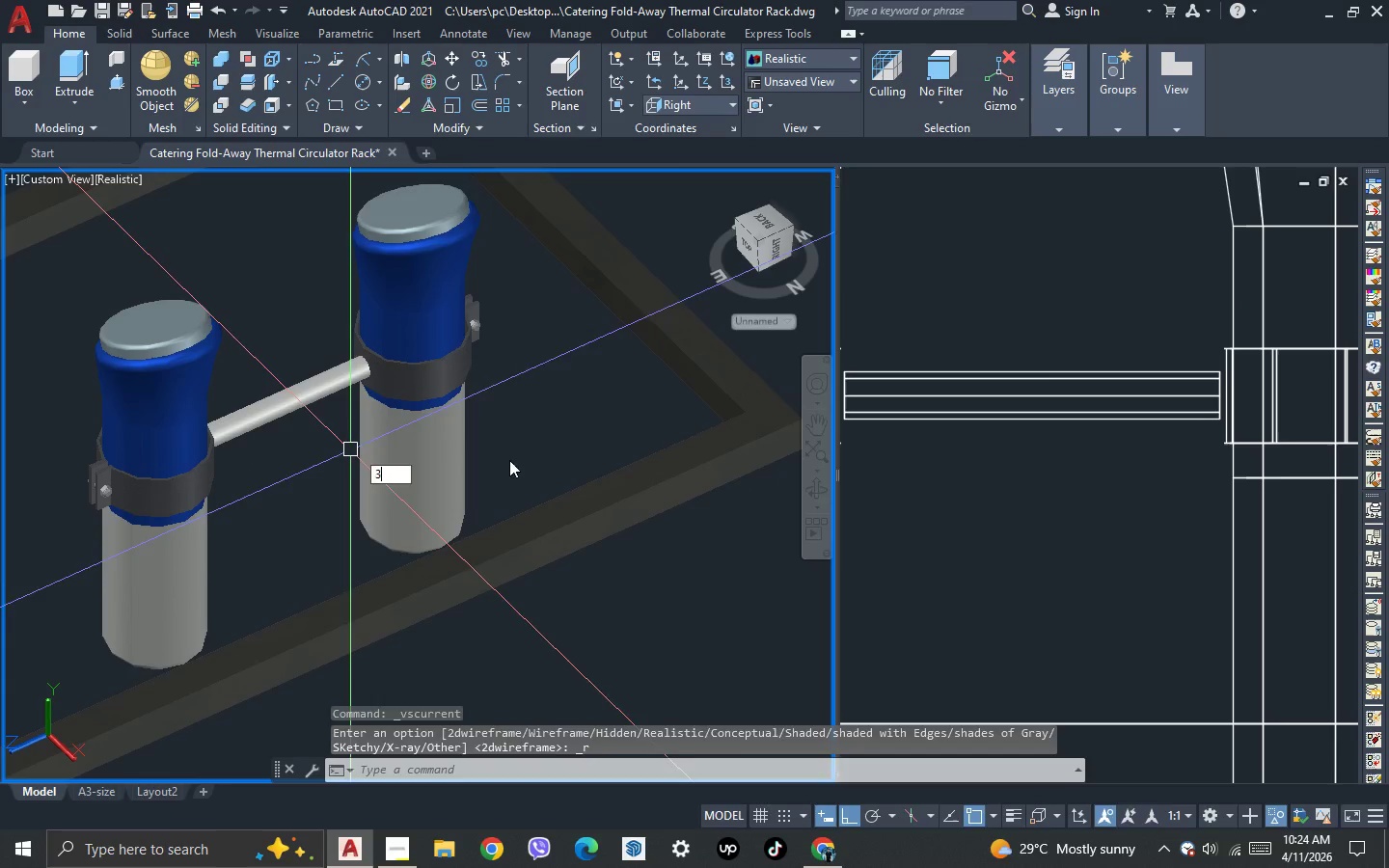 
key(Space)
 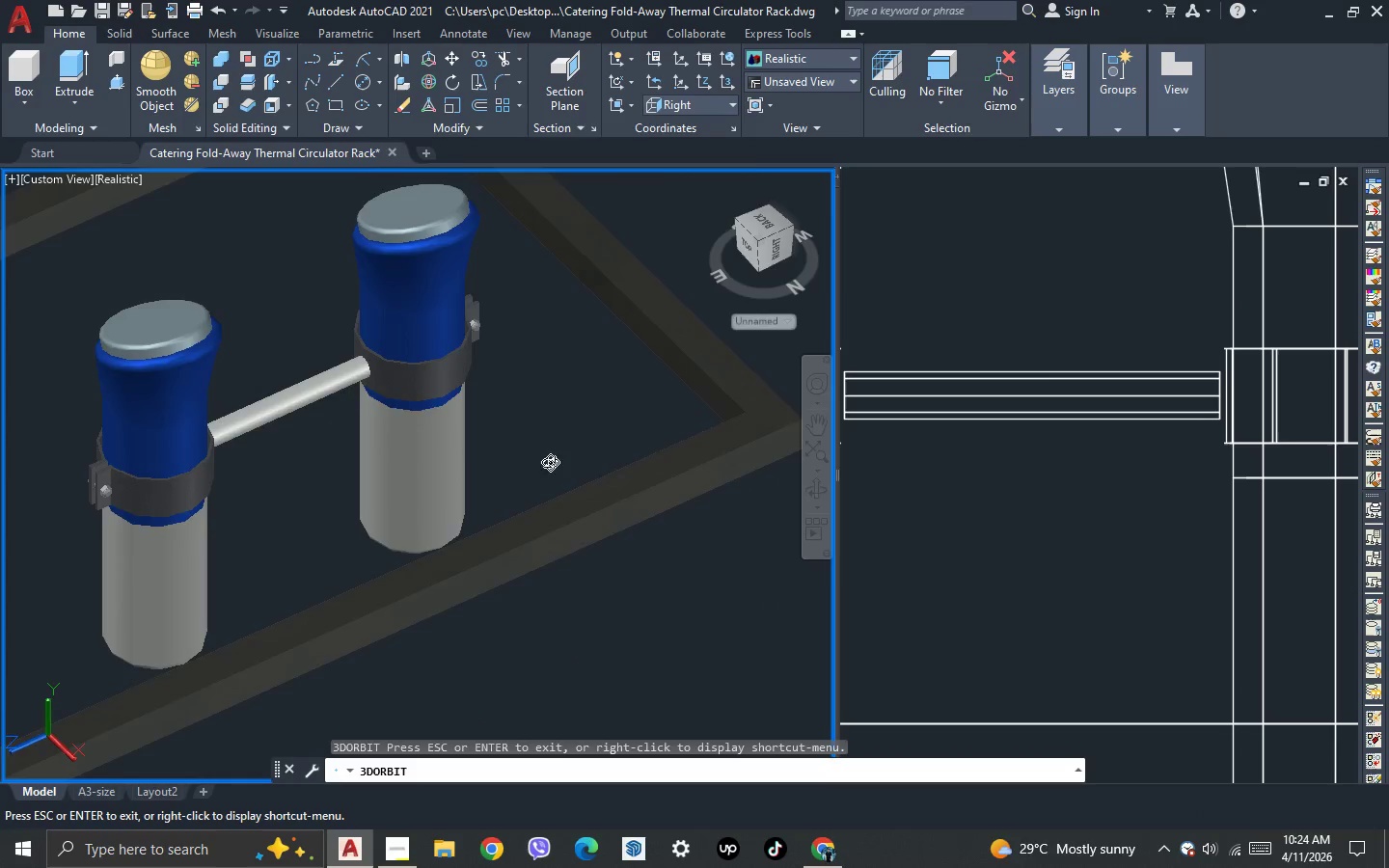 
left_click_drag(start_coordinate=[550, 462], to_coordinate=[347, 401])
 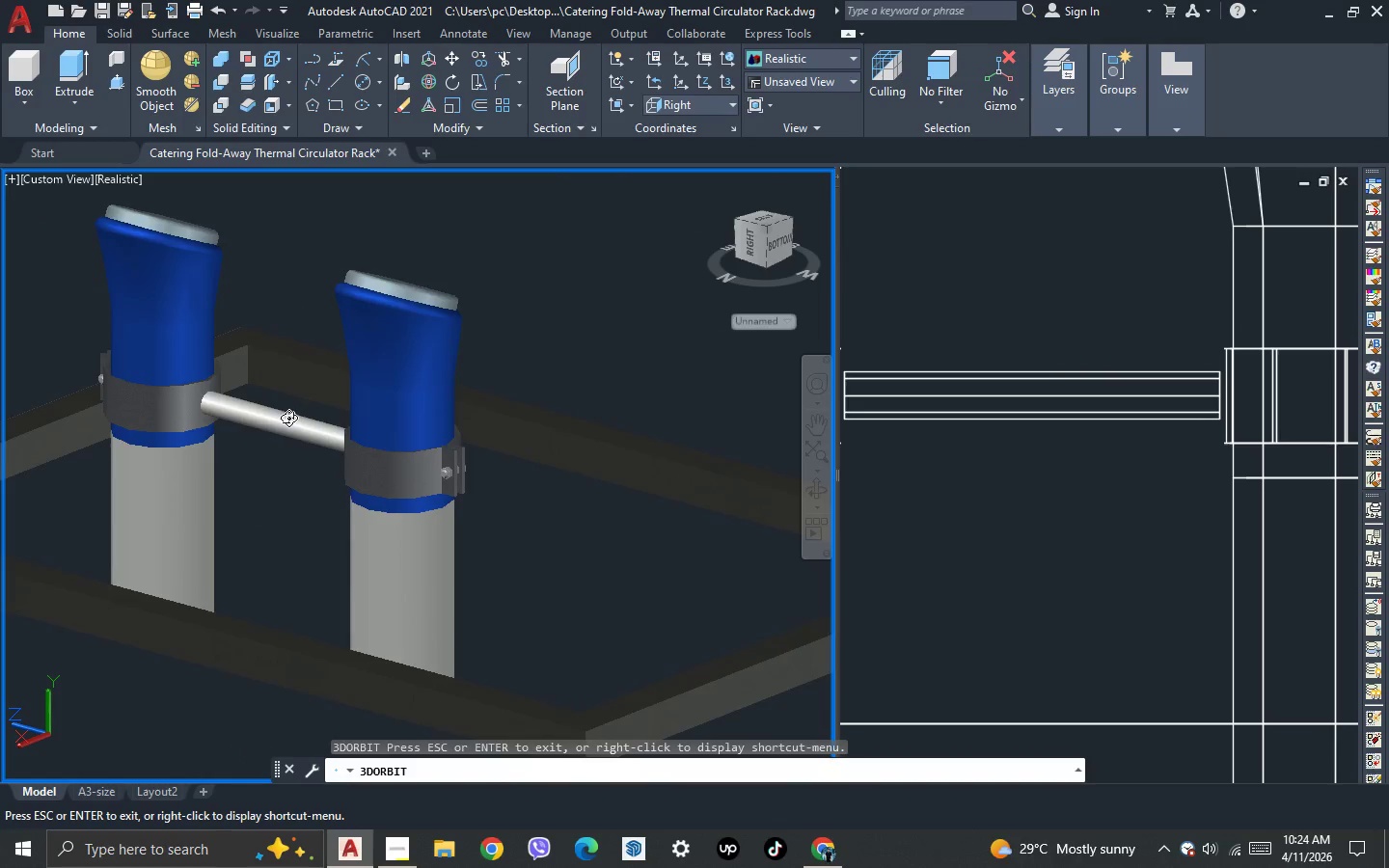 
left_click_drag(start_coordinate=[334, 473], to_coordinate=[379, 510])
 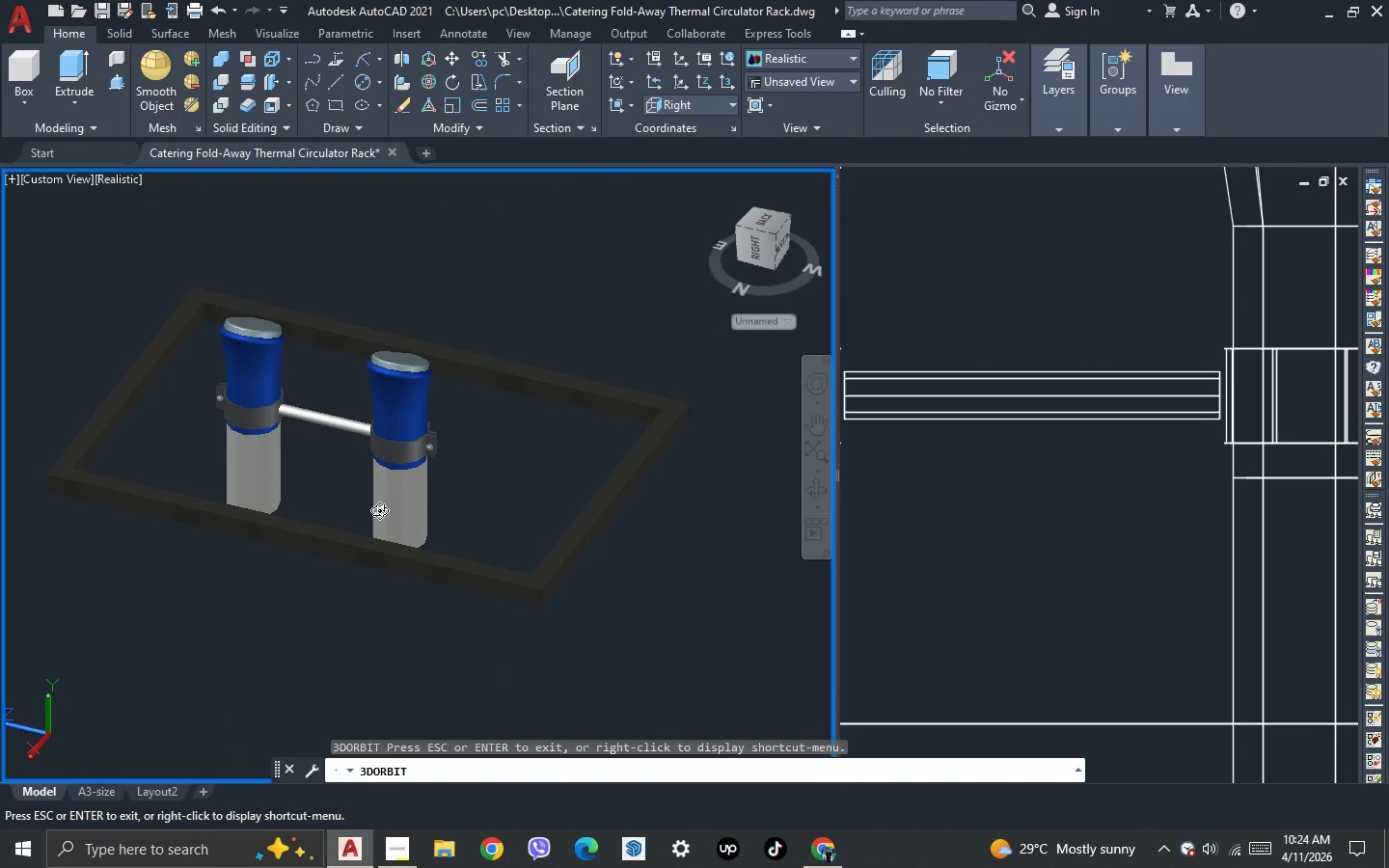 
scroll: coordinate [368, 416], scroll_direction: down, amount: 10.0
 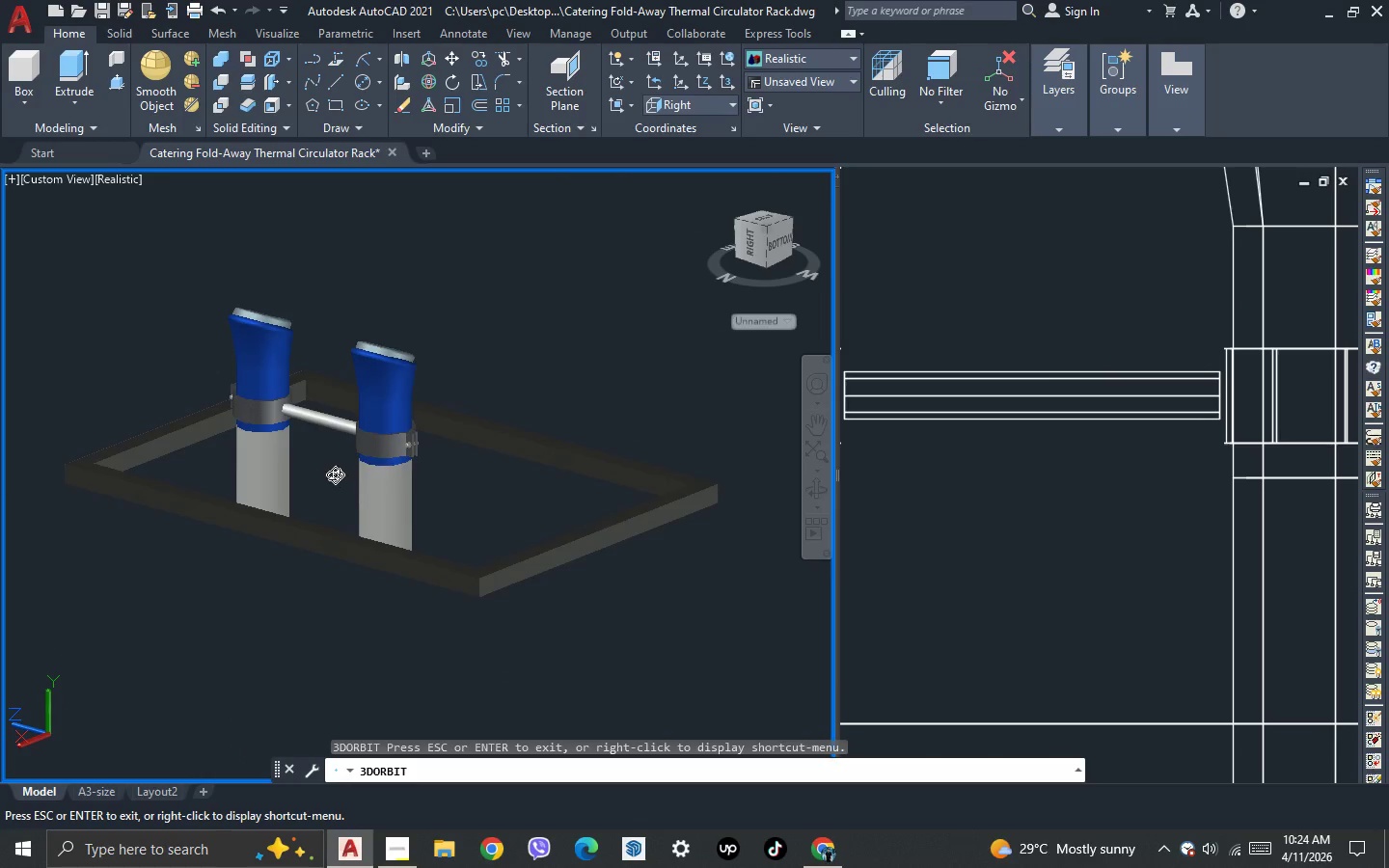 
wait(9.22)
 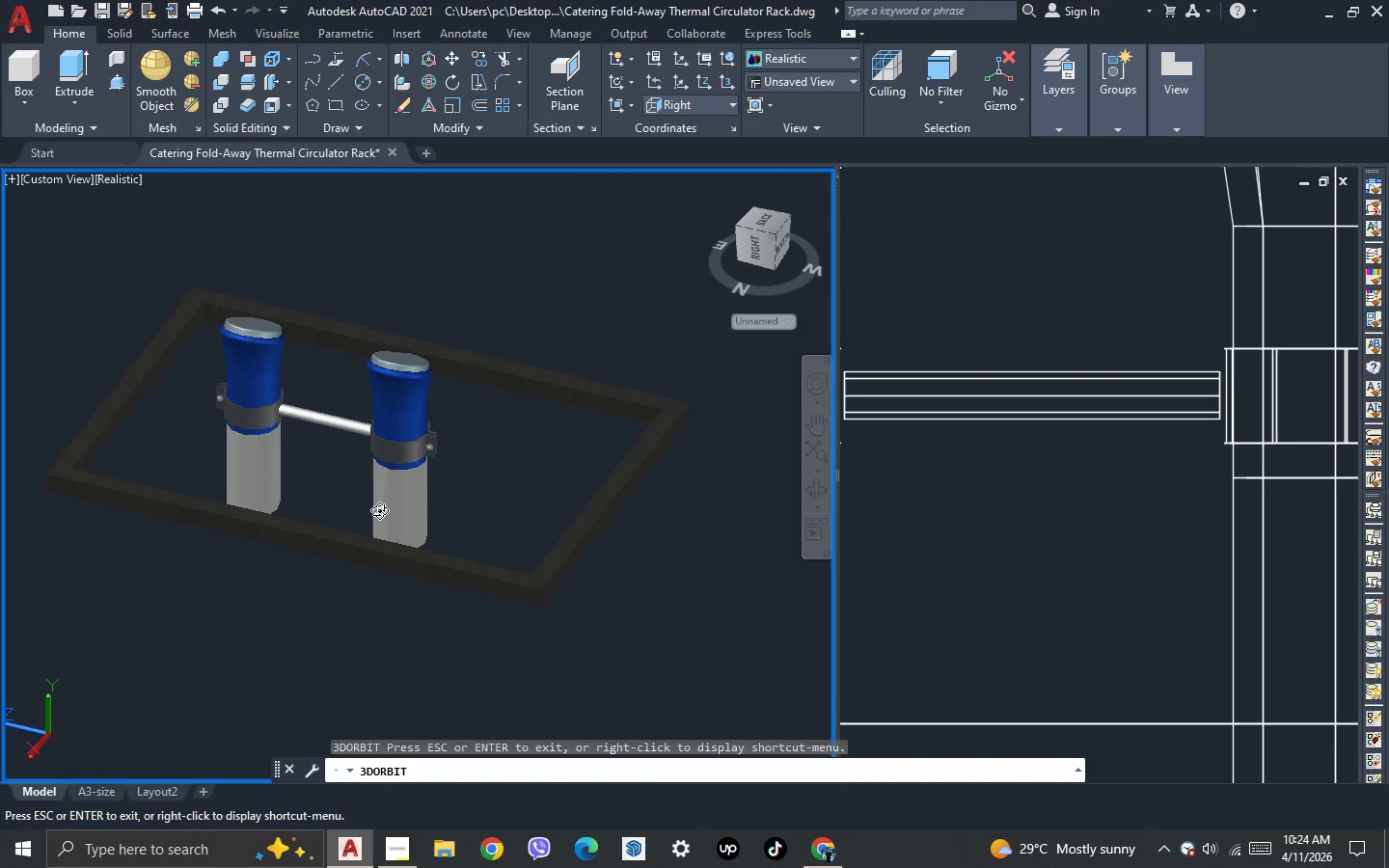 
left_click_drag(start_coordinate=[379, 510], to_coordinate=[514, 517])
 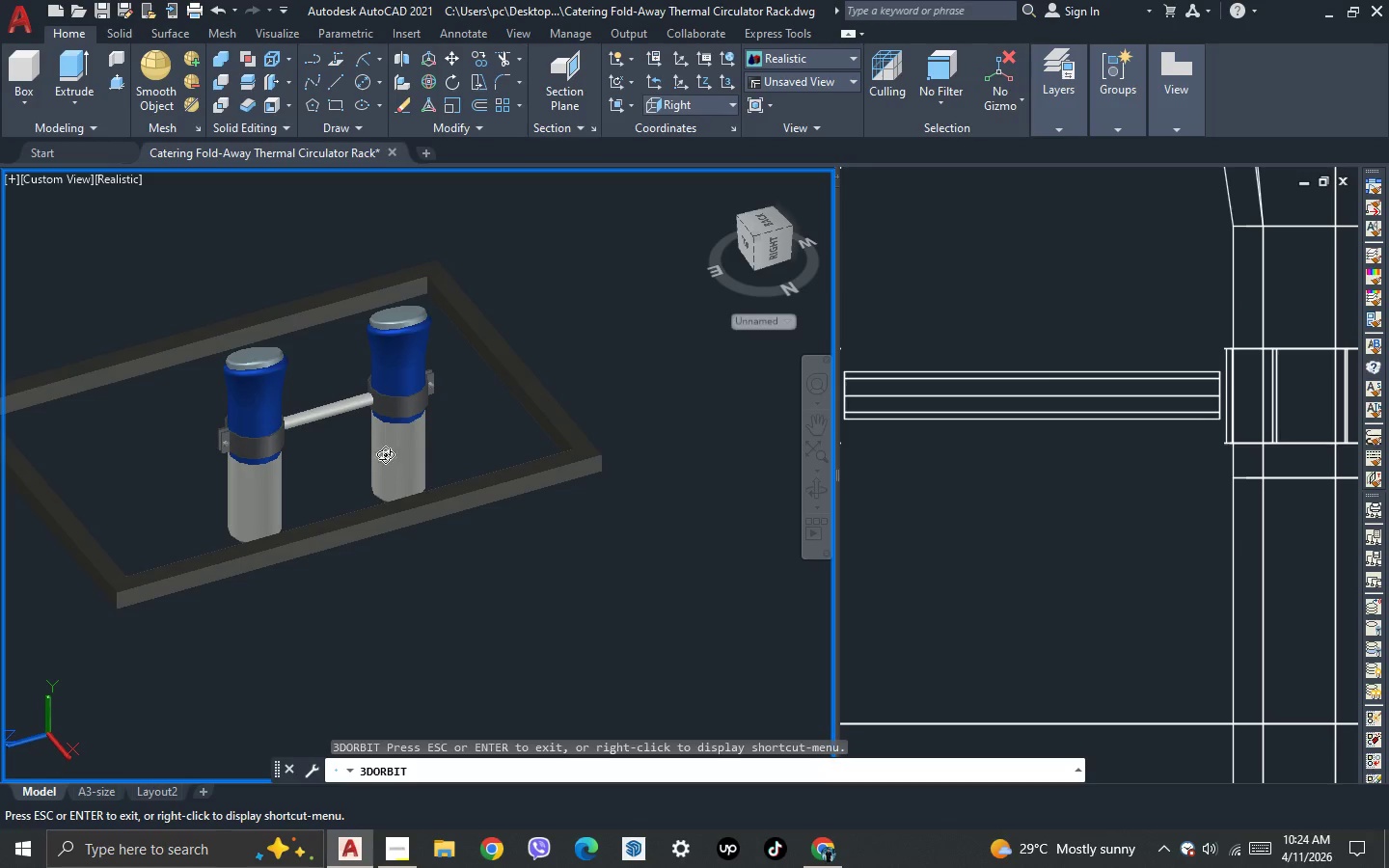 
left_click_drag(start_coordinate=[361, 467], to_coordinate=[395, 508])
 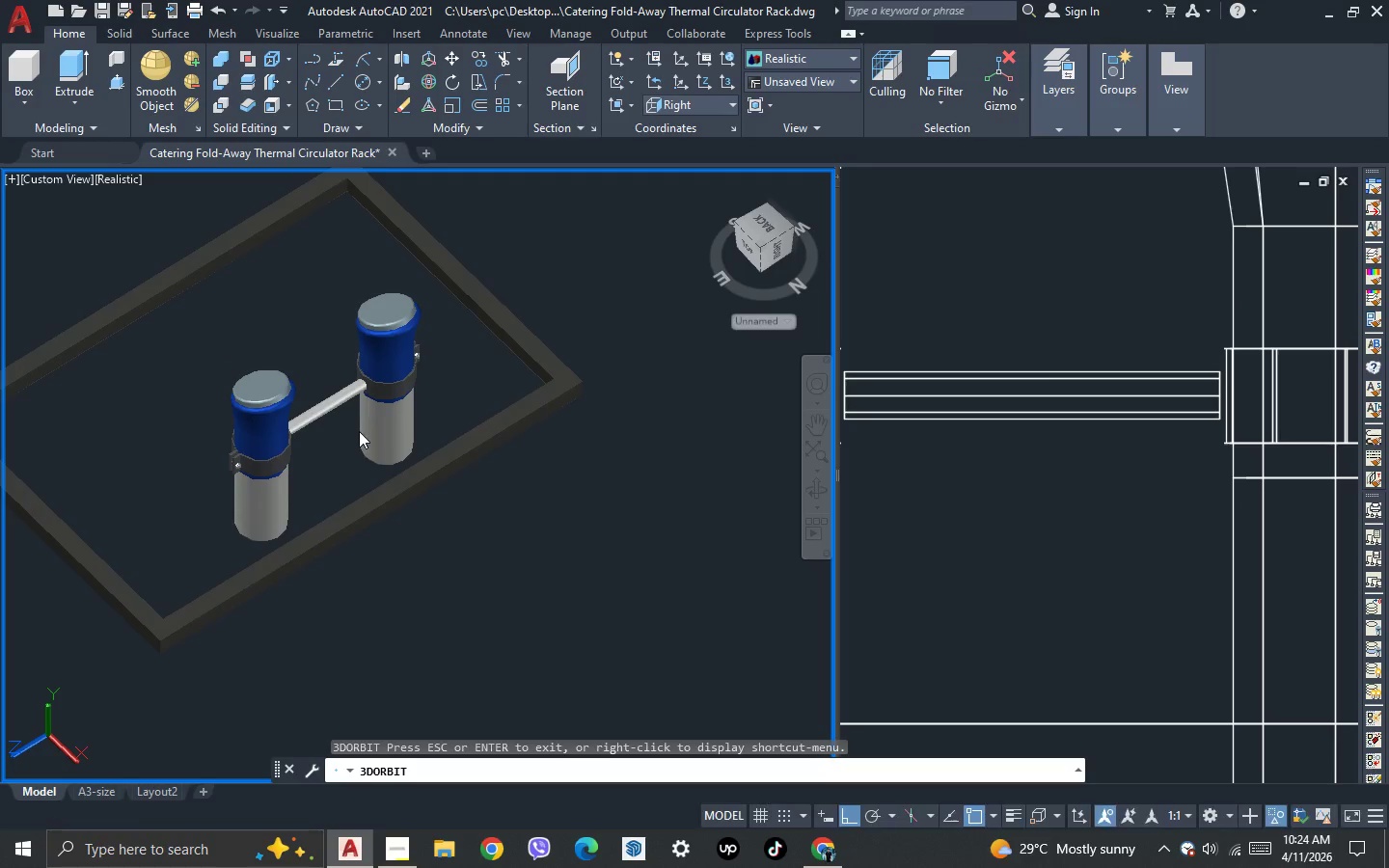 
key(Escape)
 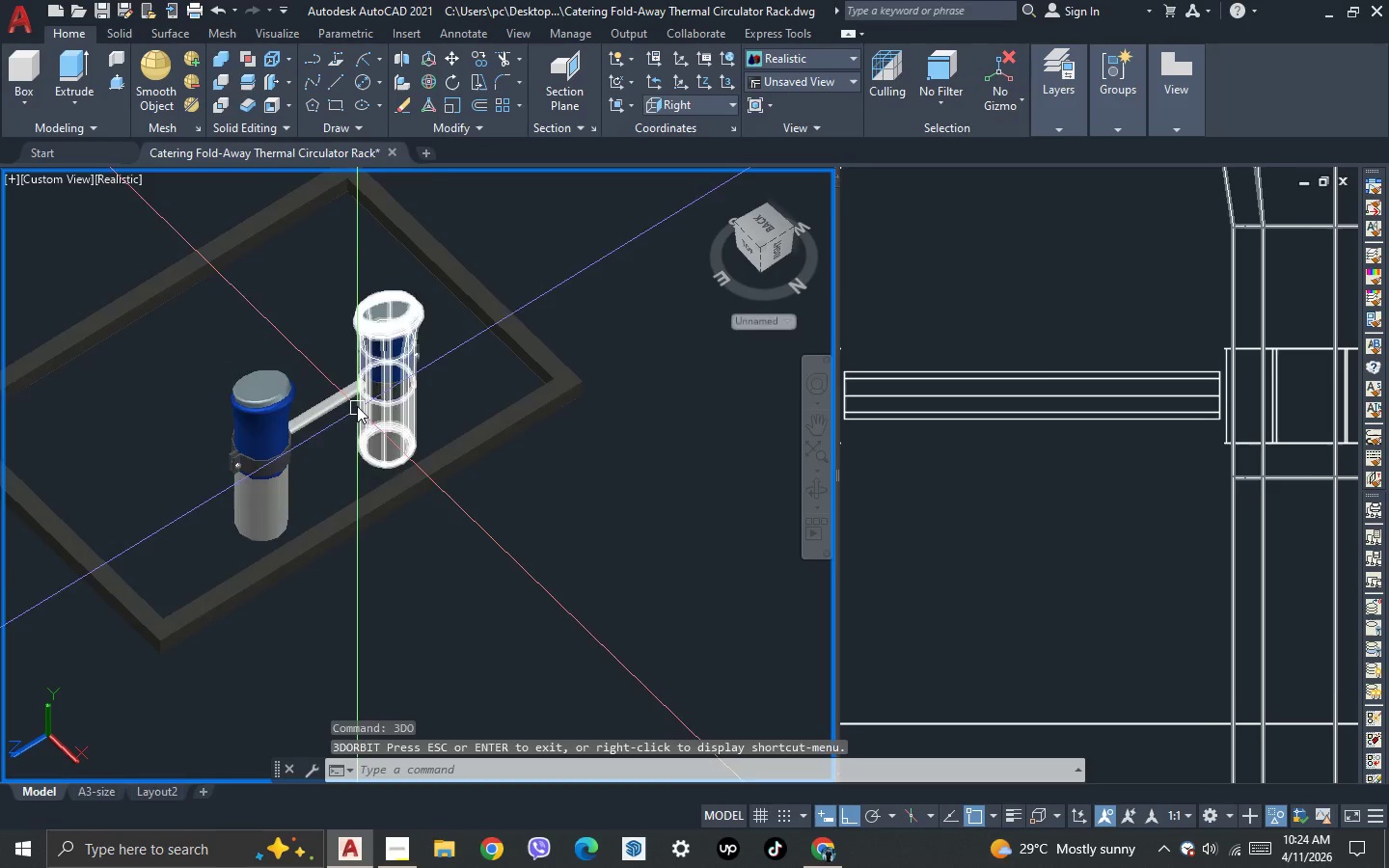 
scroll: coordinate [367, 252], scroll_direction: up, amount: 11.0
 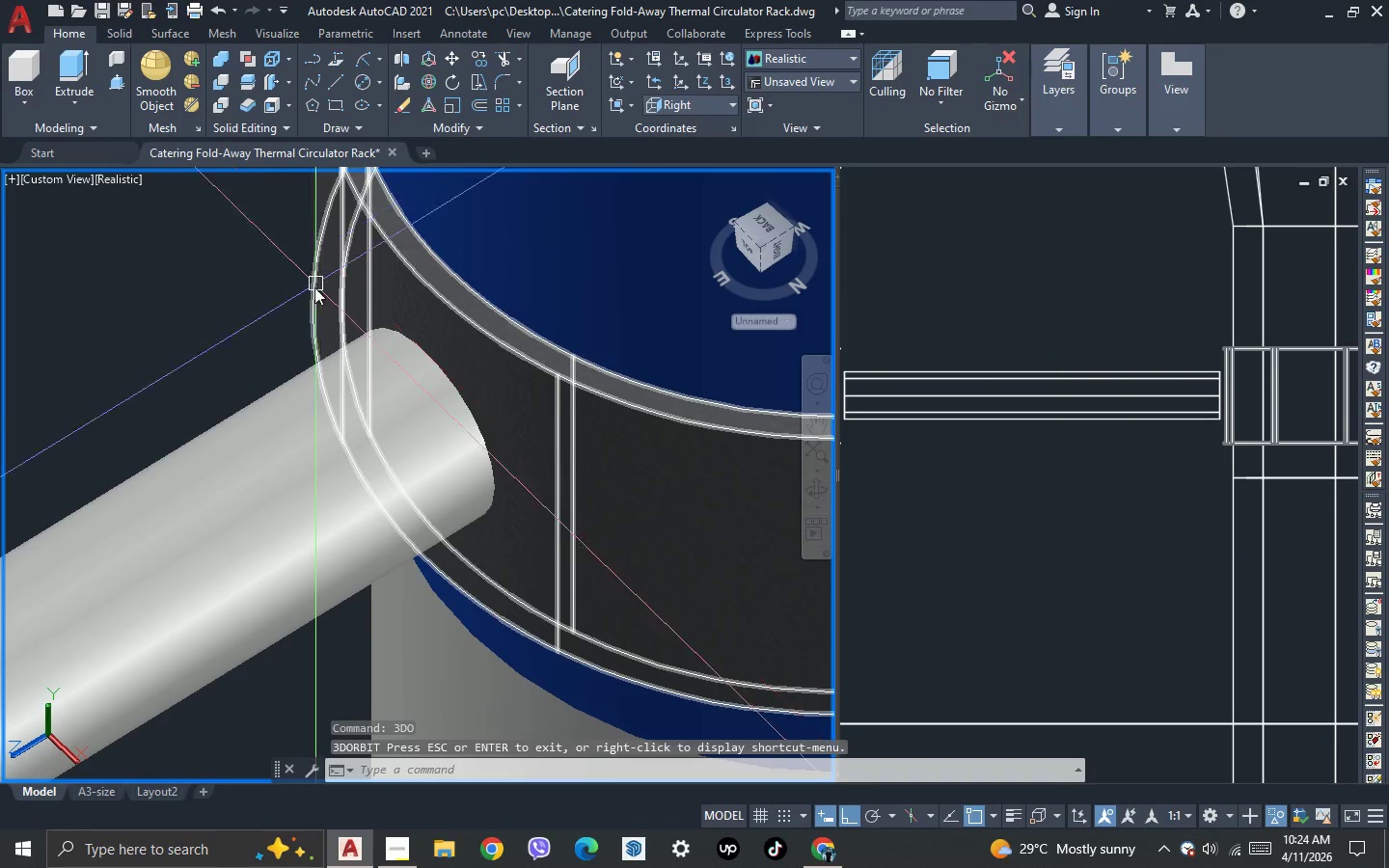 
key(3)
 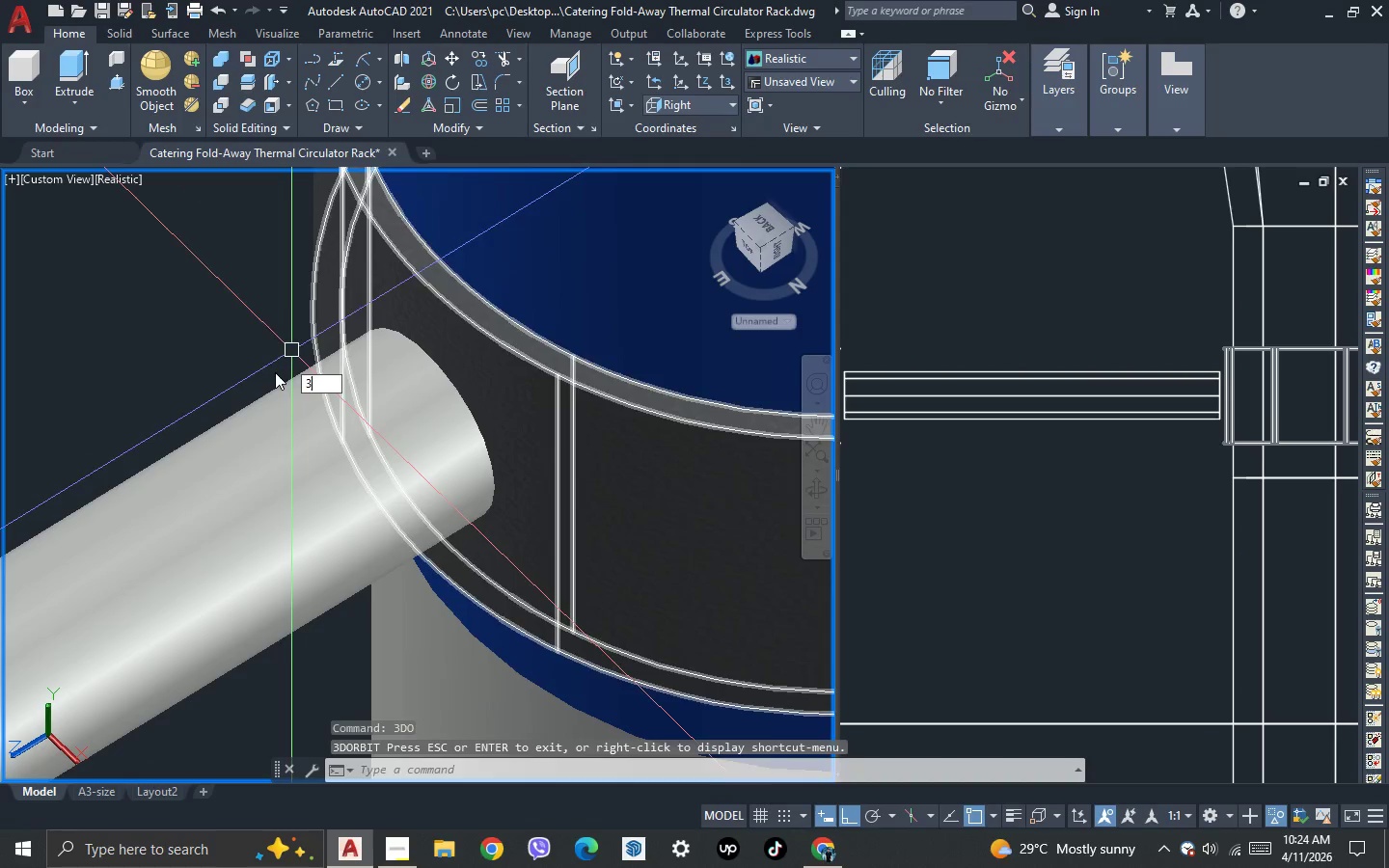 
key(Space)
 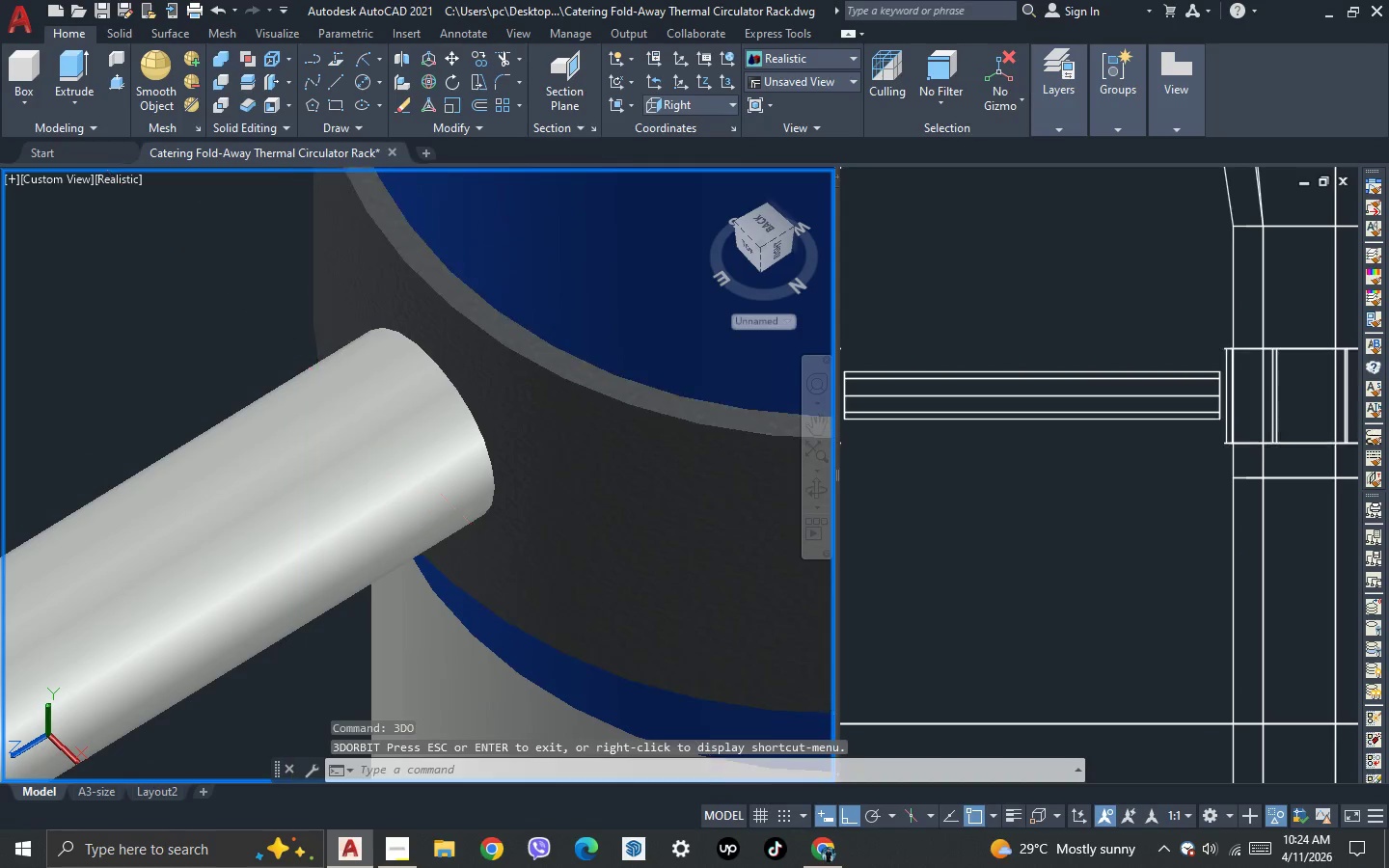 
left_click_drag(start_coordinate=[275, 375], to_coordinate=[375, 573])
 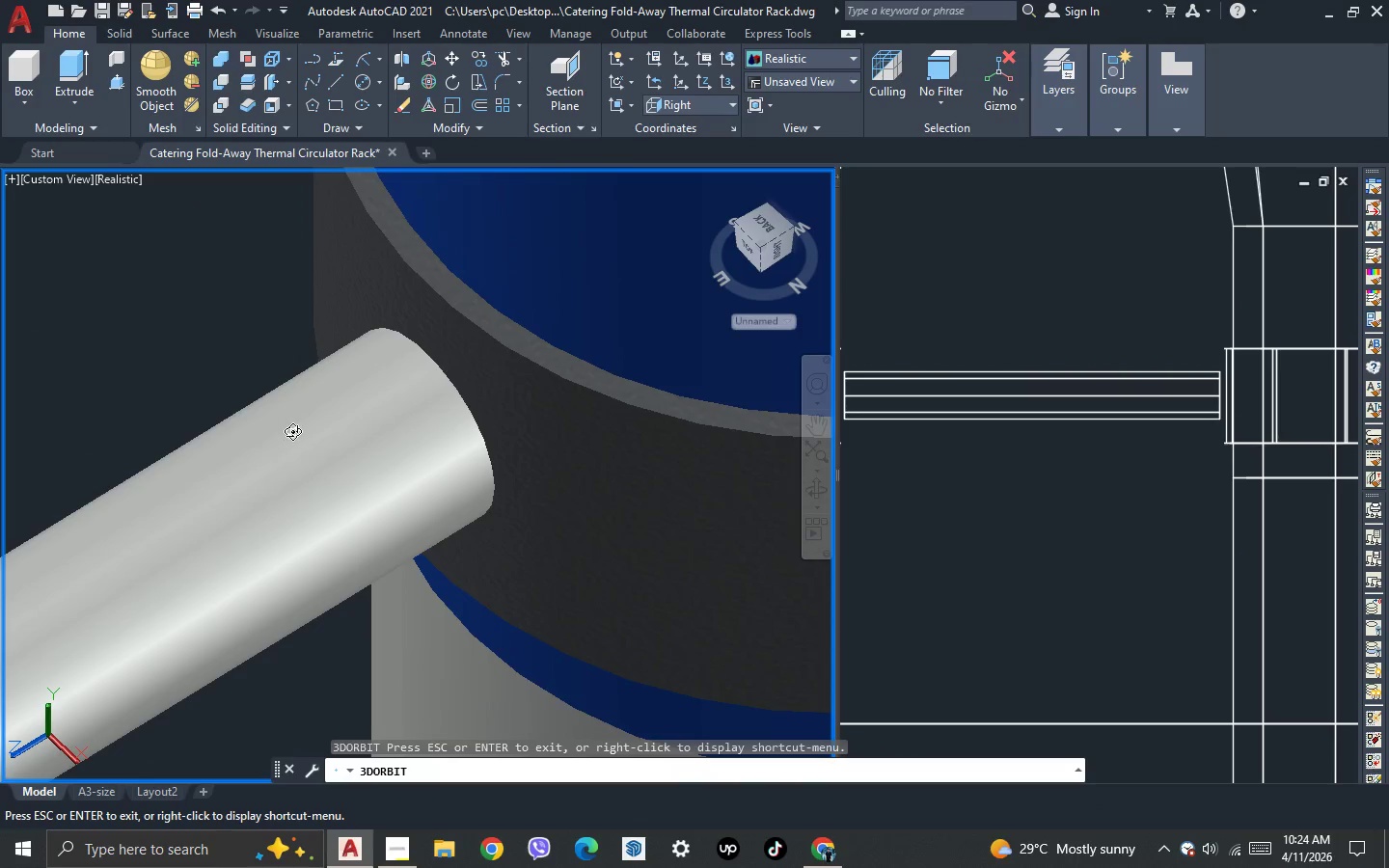 
left_click_drag(start_coordinate=[290, 427], to_coordinate=[317, 477])
 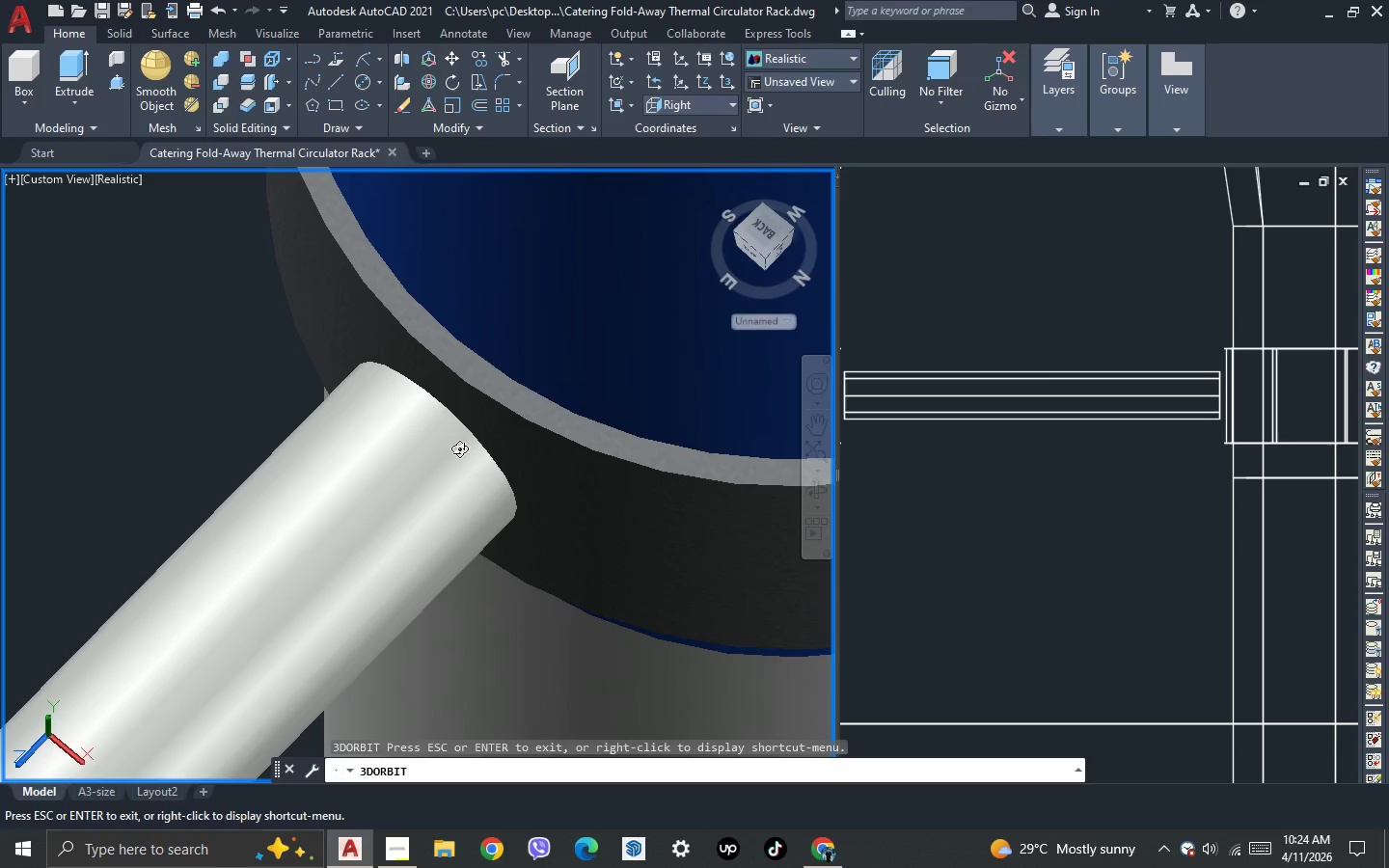 
key(Escape)
 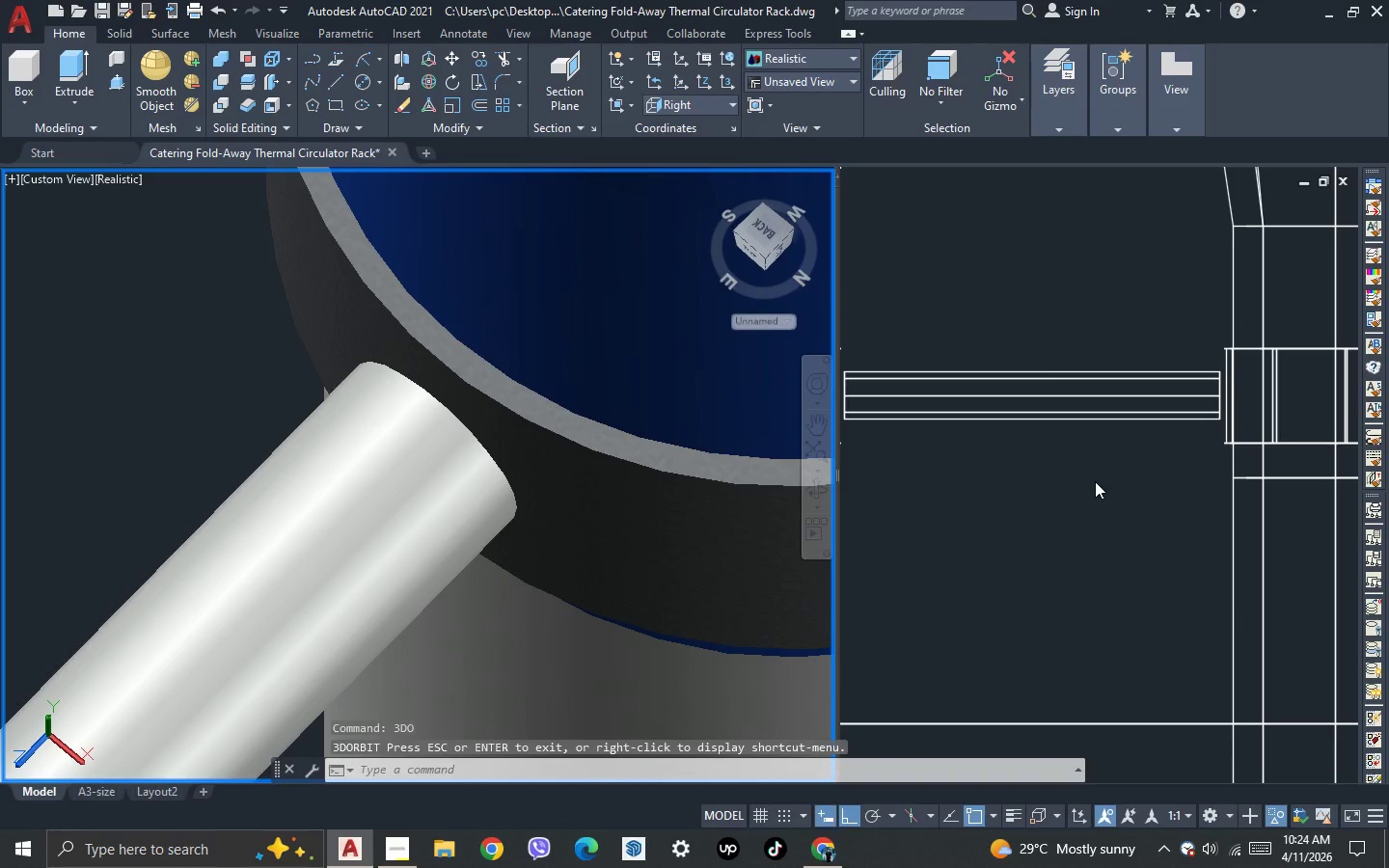 
left_click([1096, 481])
 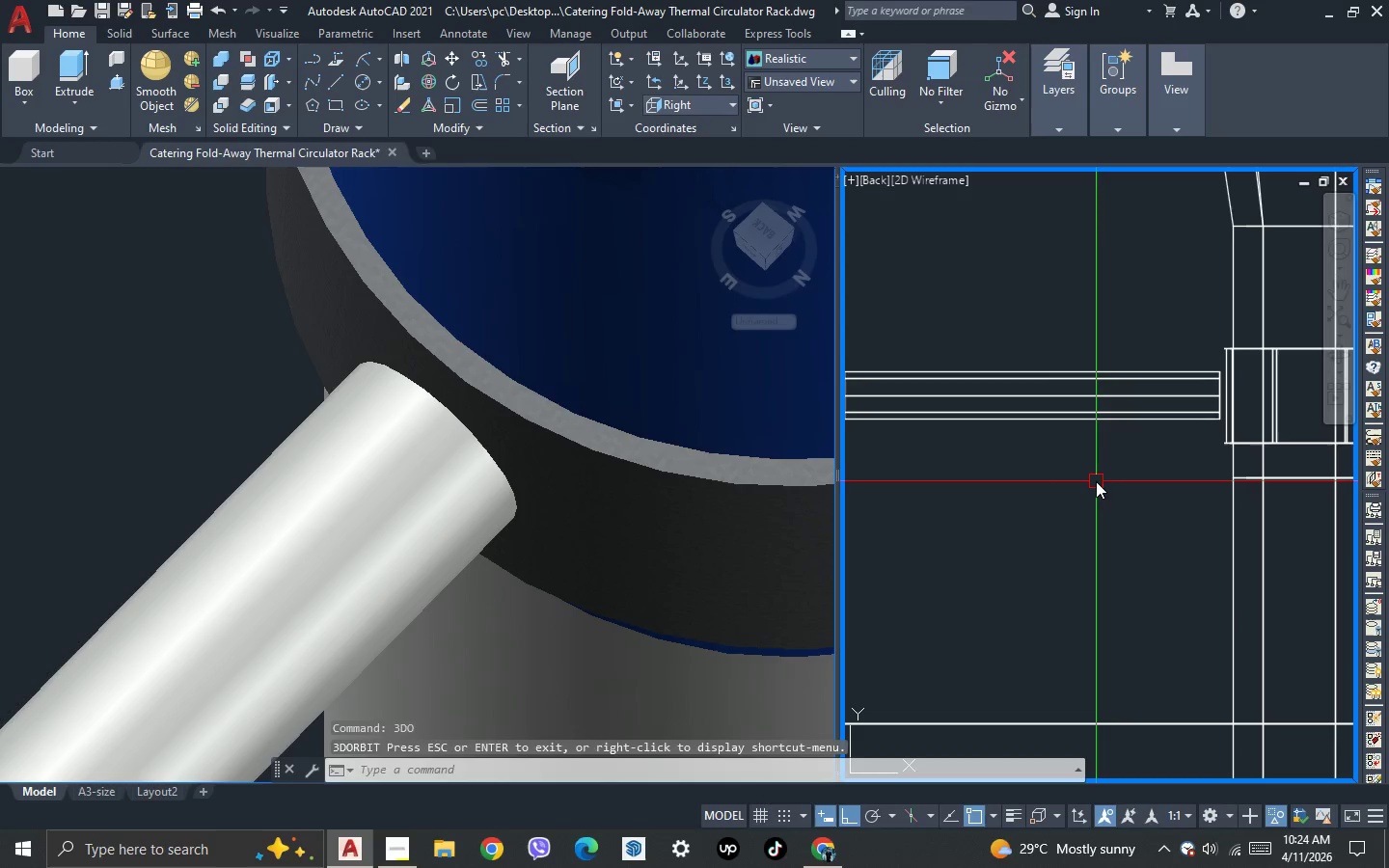 
key(Escape)
 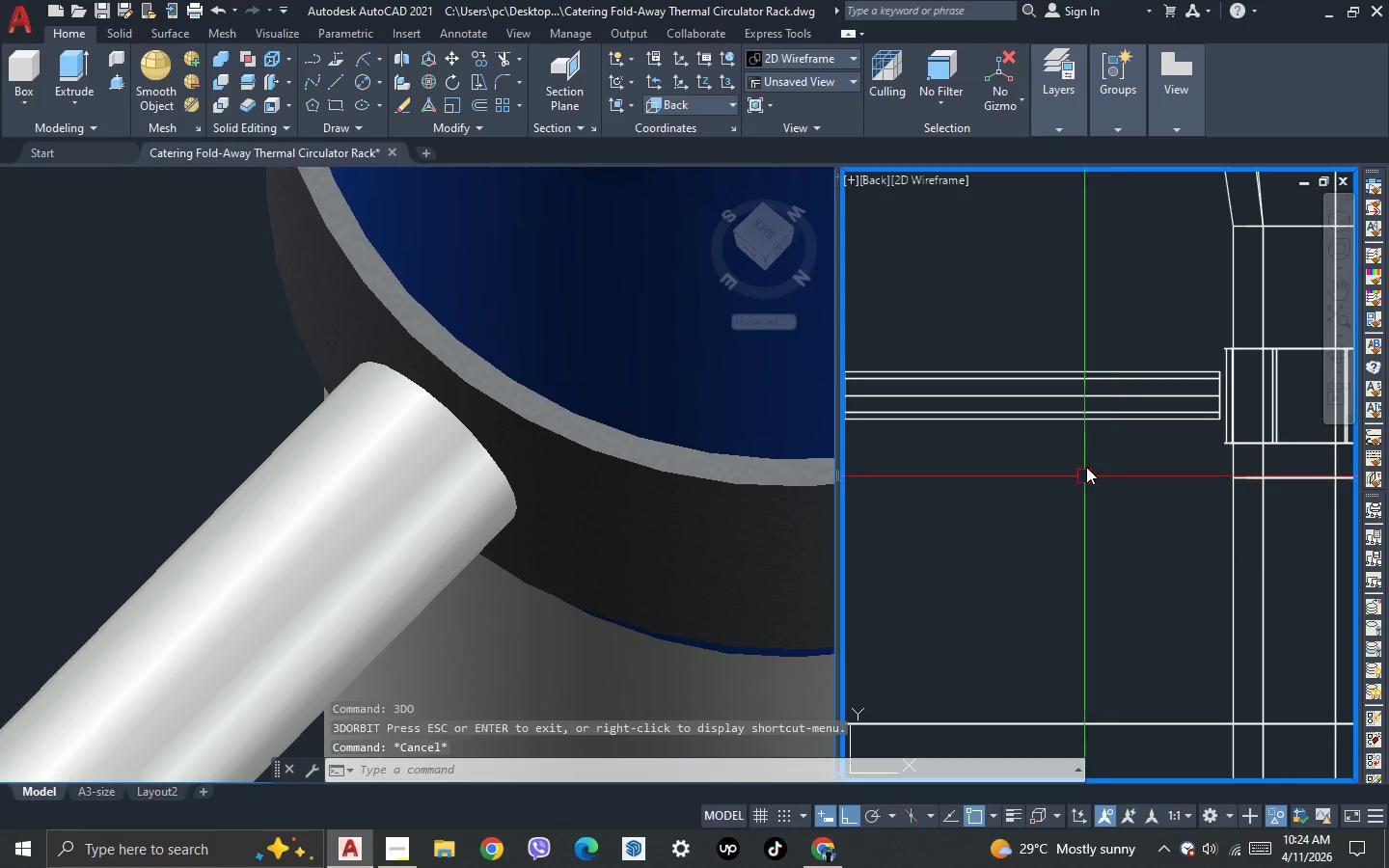 
scroll: coordinate [1090, 449], scroll_direction: down, amount: 2.0
 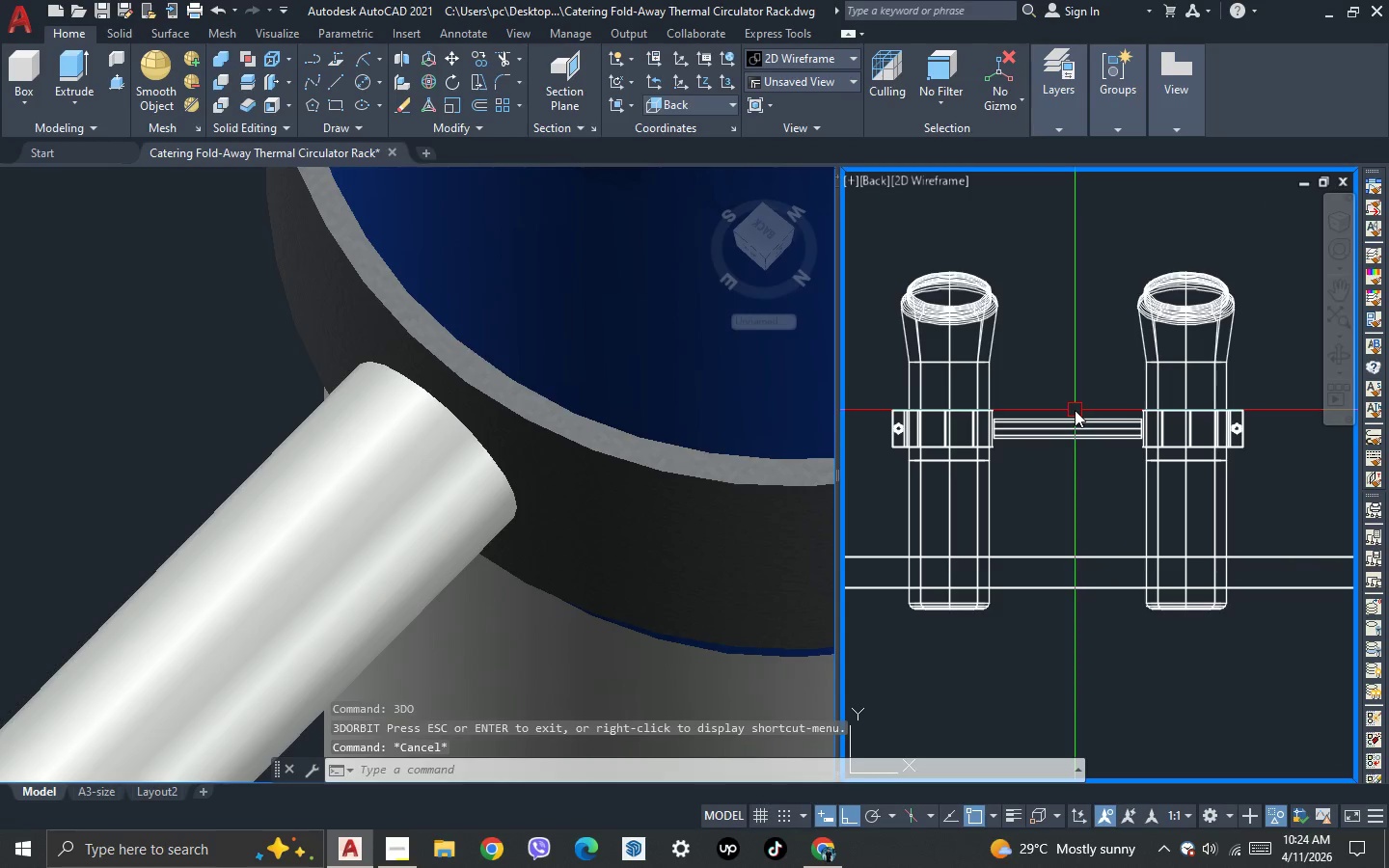 
scroll: coordinate [1072, 410], scroll_direction: up, amount: 1.0
 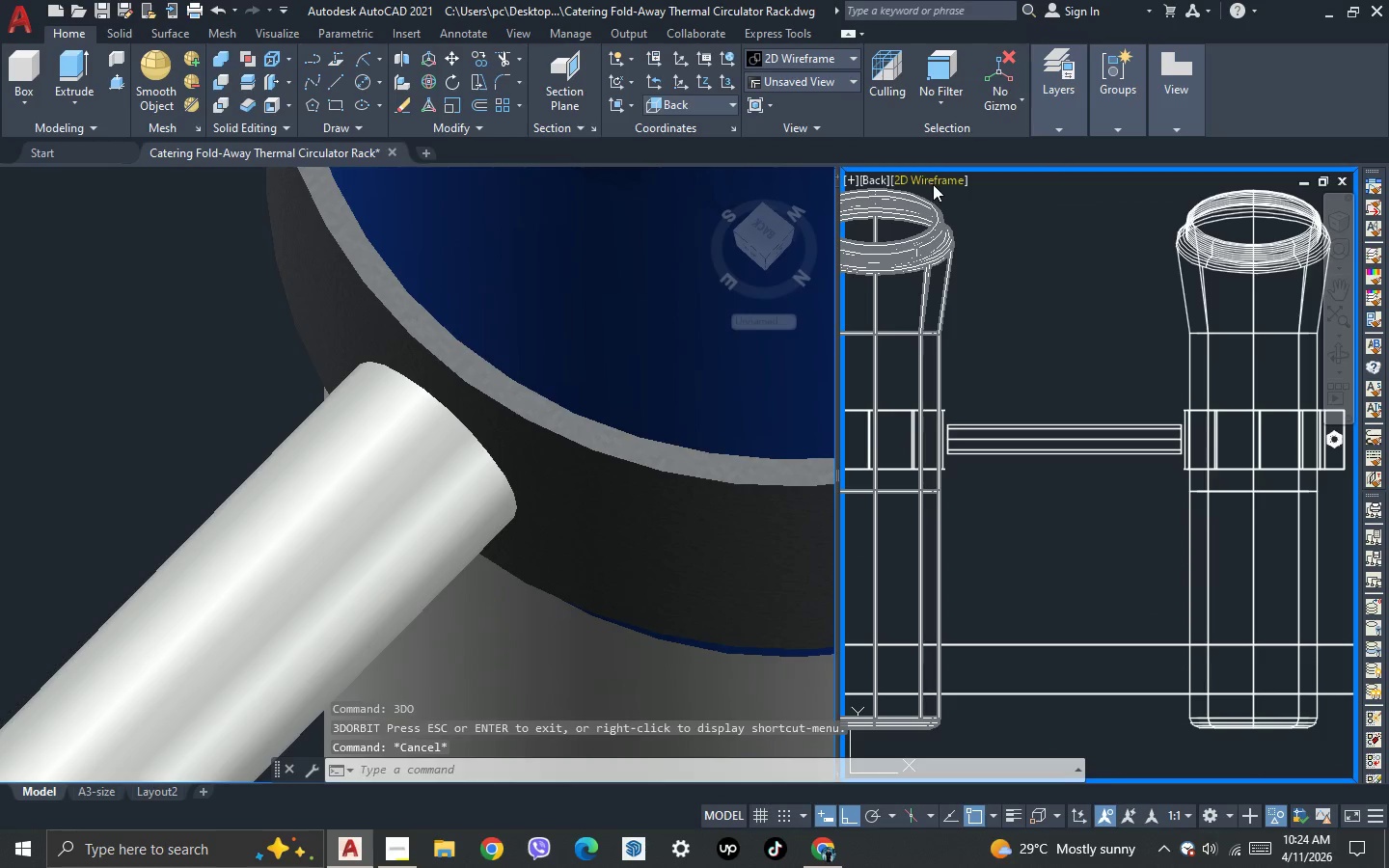 
key(Escape)
 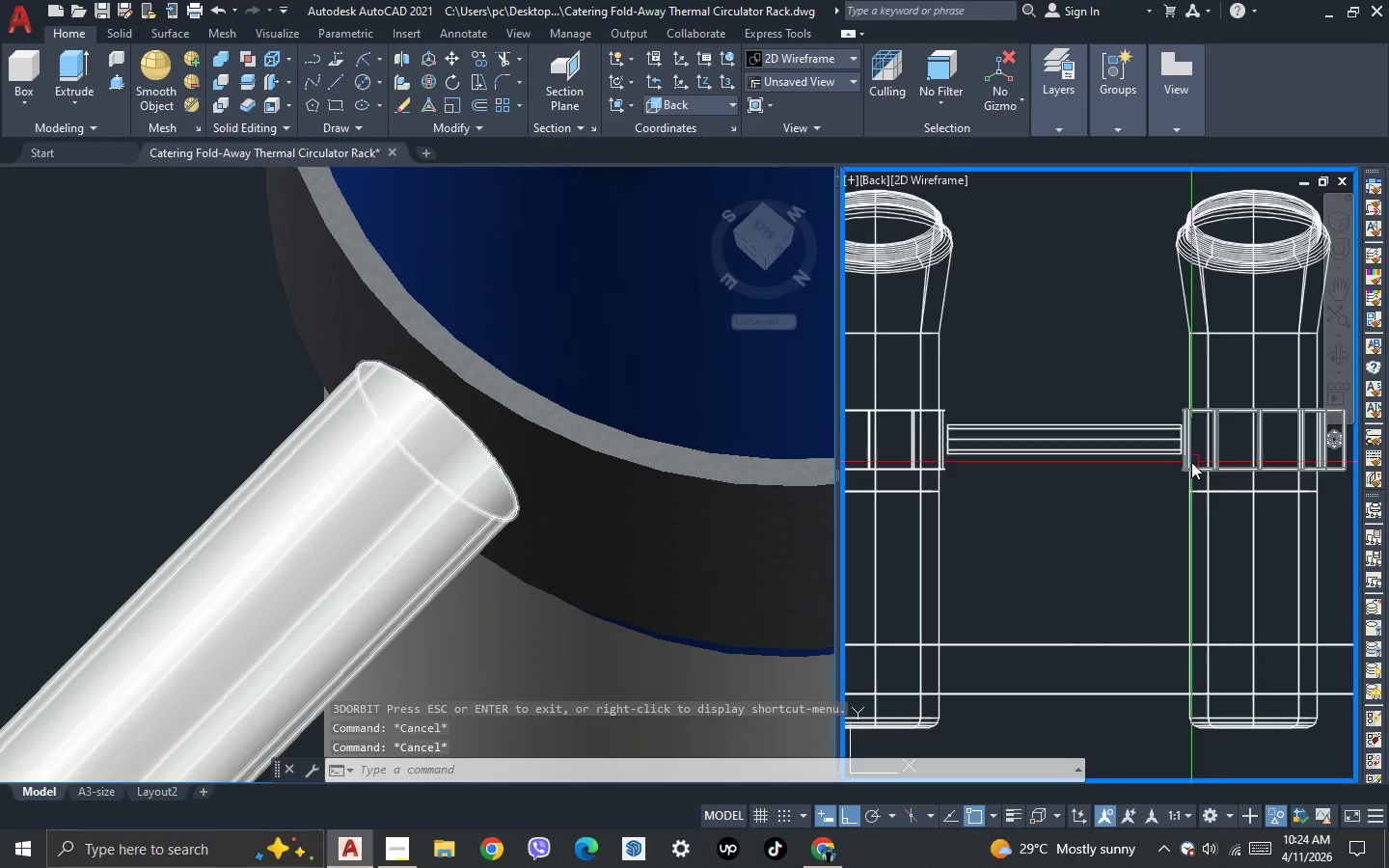 
scroll: coordinate [1191, 462], scroll_direction: up, amount: 2.0
 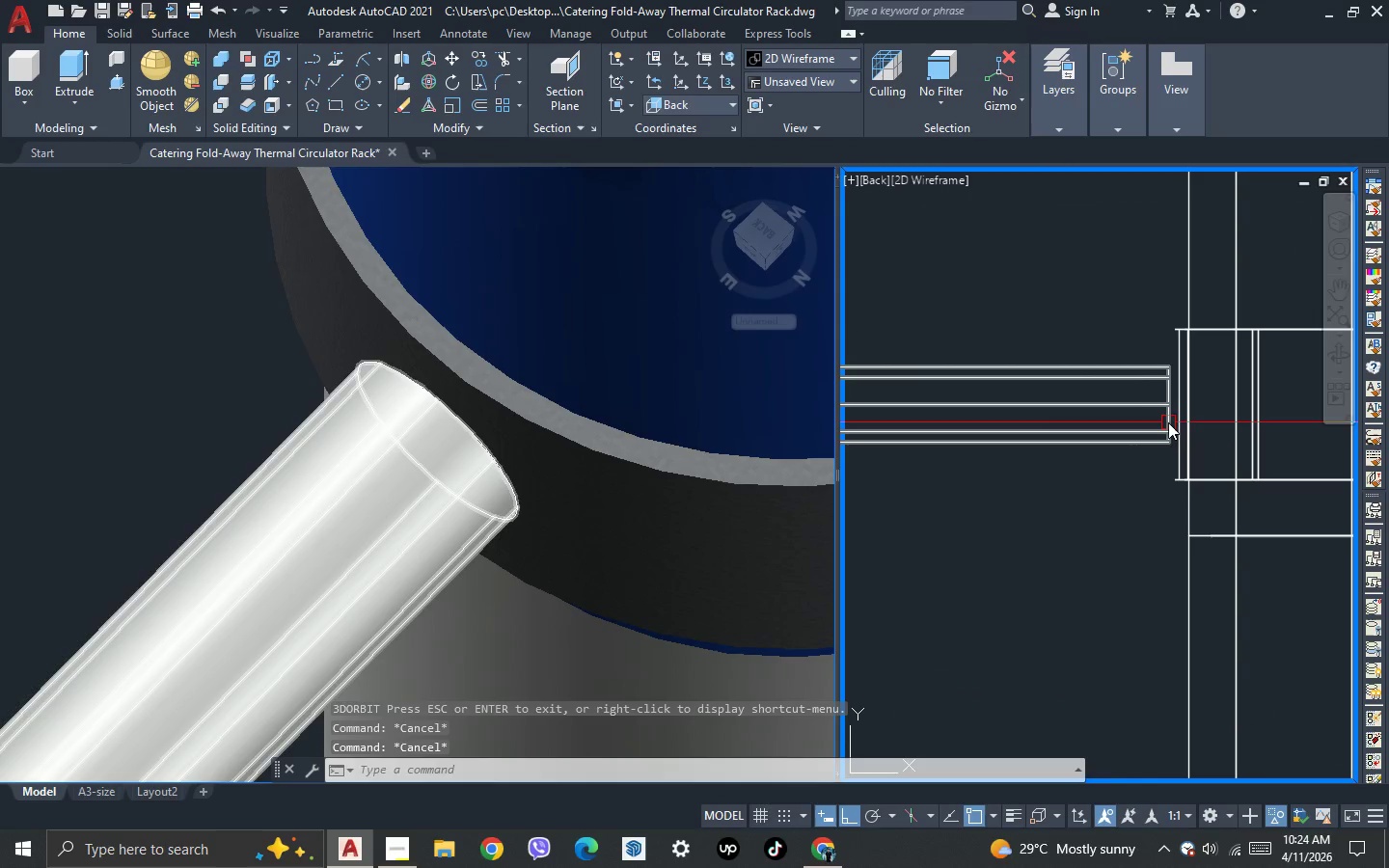 
left_click([1168, 420])
 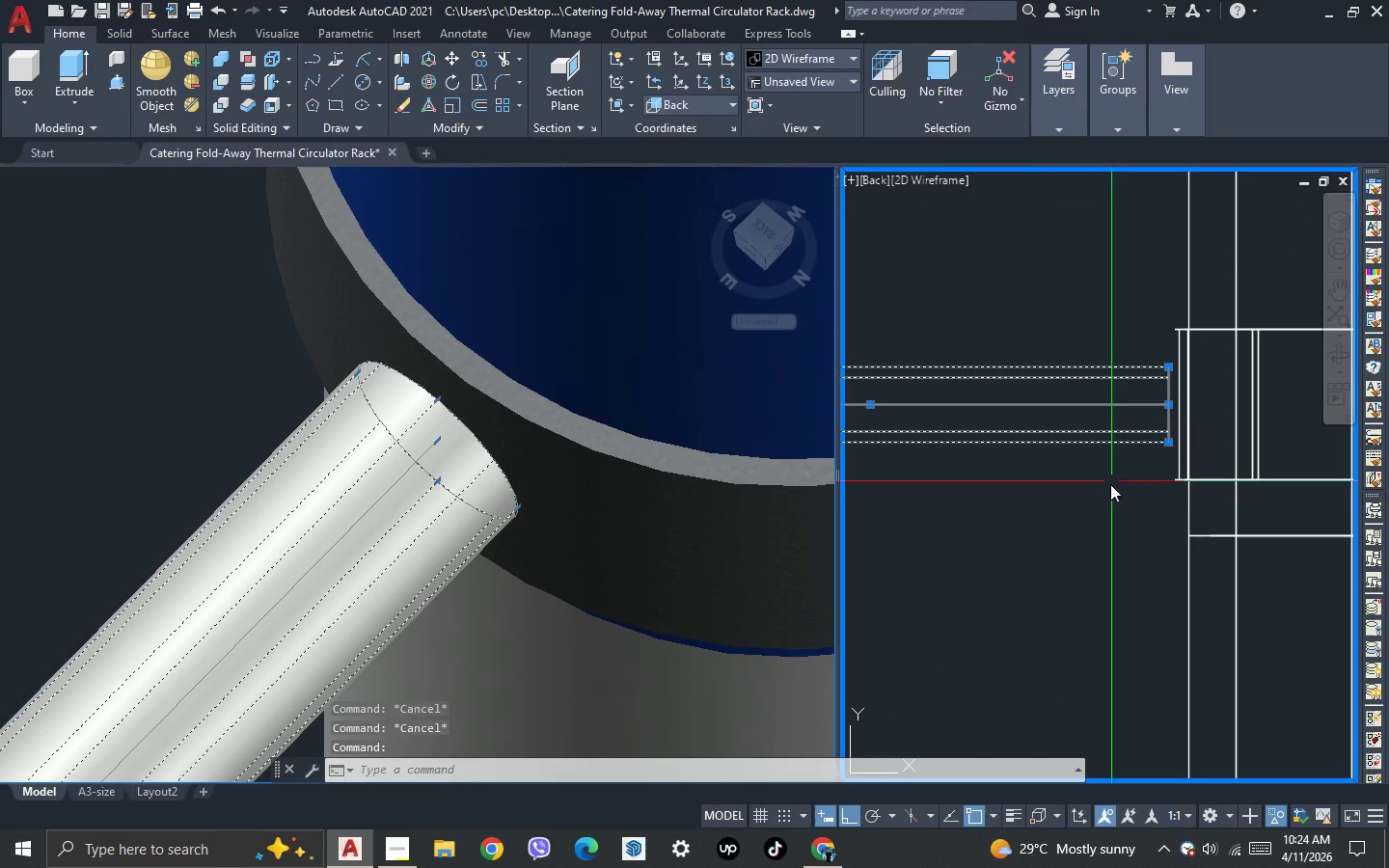 
key(Escape)
type(re )
 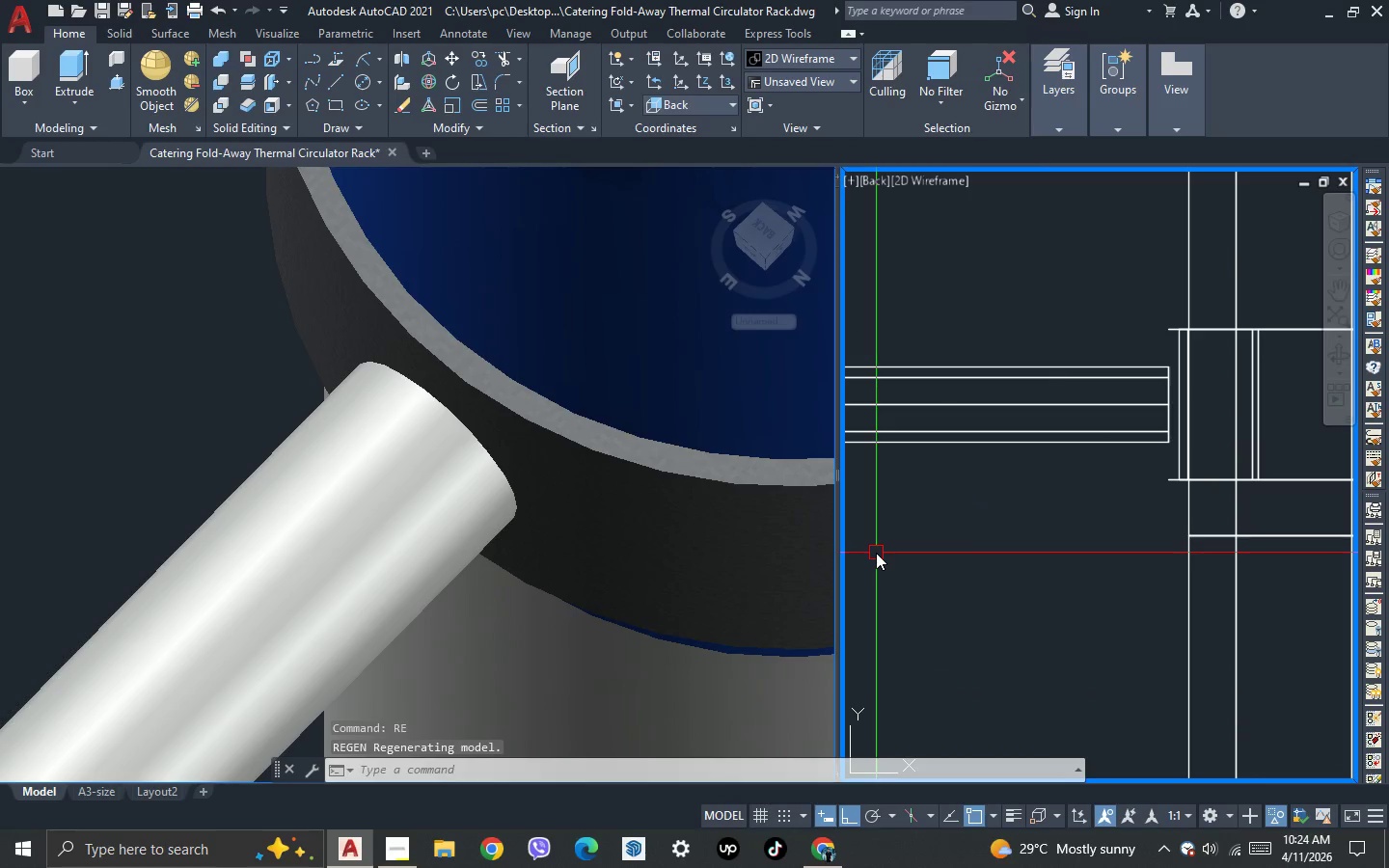 
left_click([604, 574])
 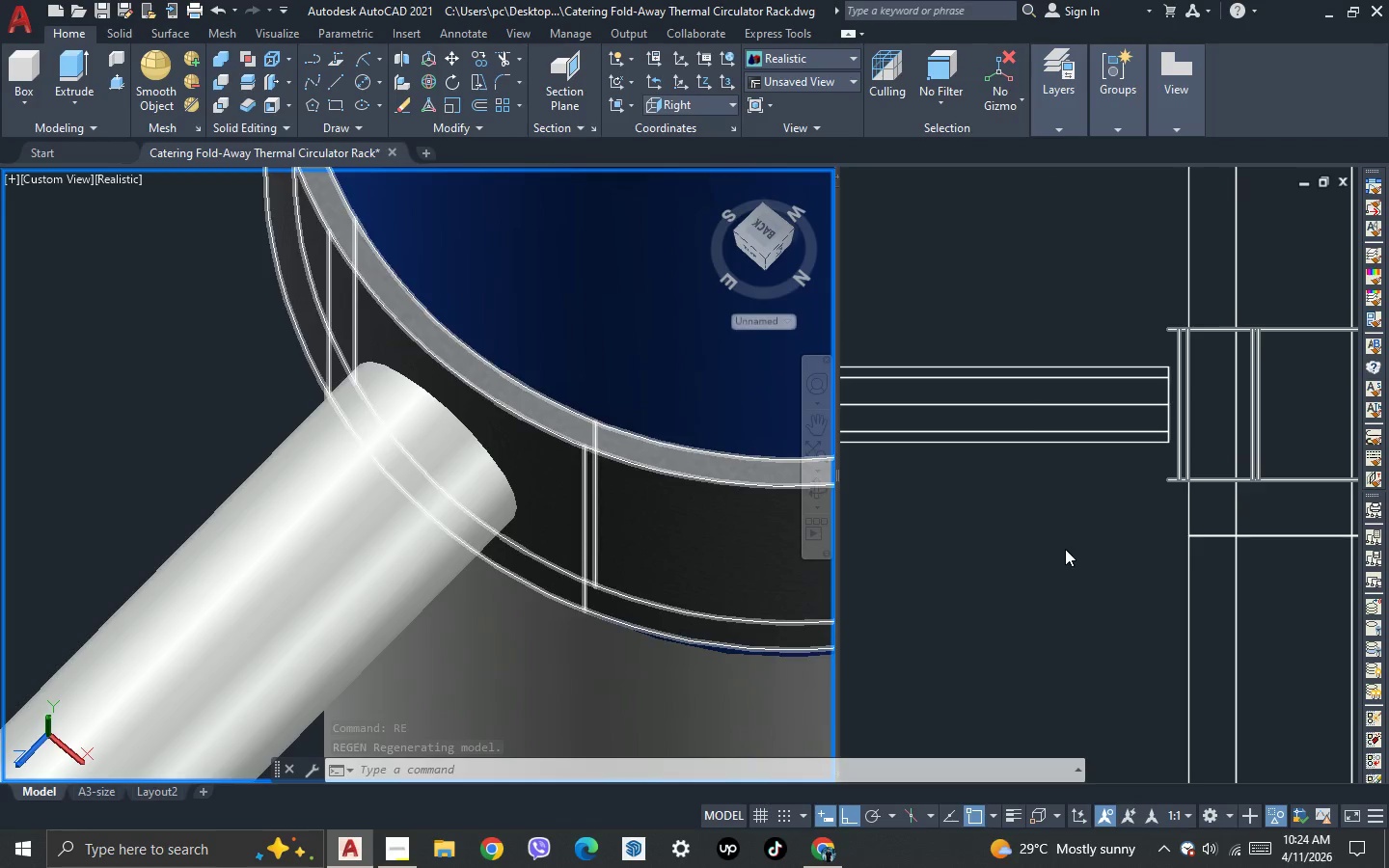 
left_click([1067, 548])
 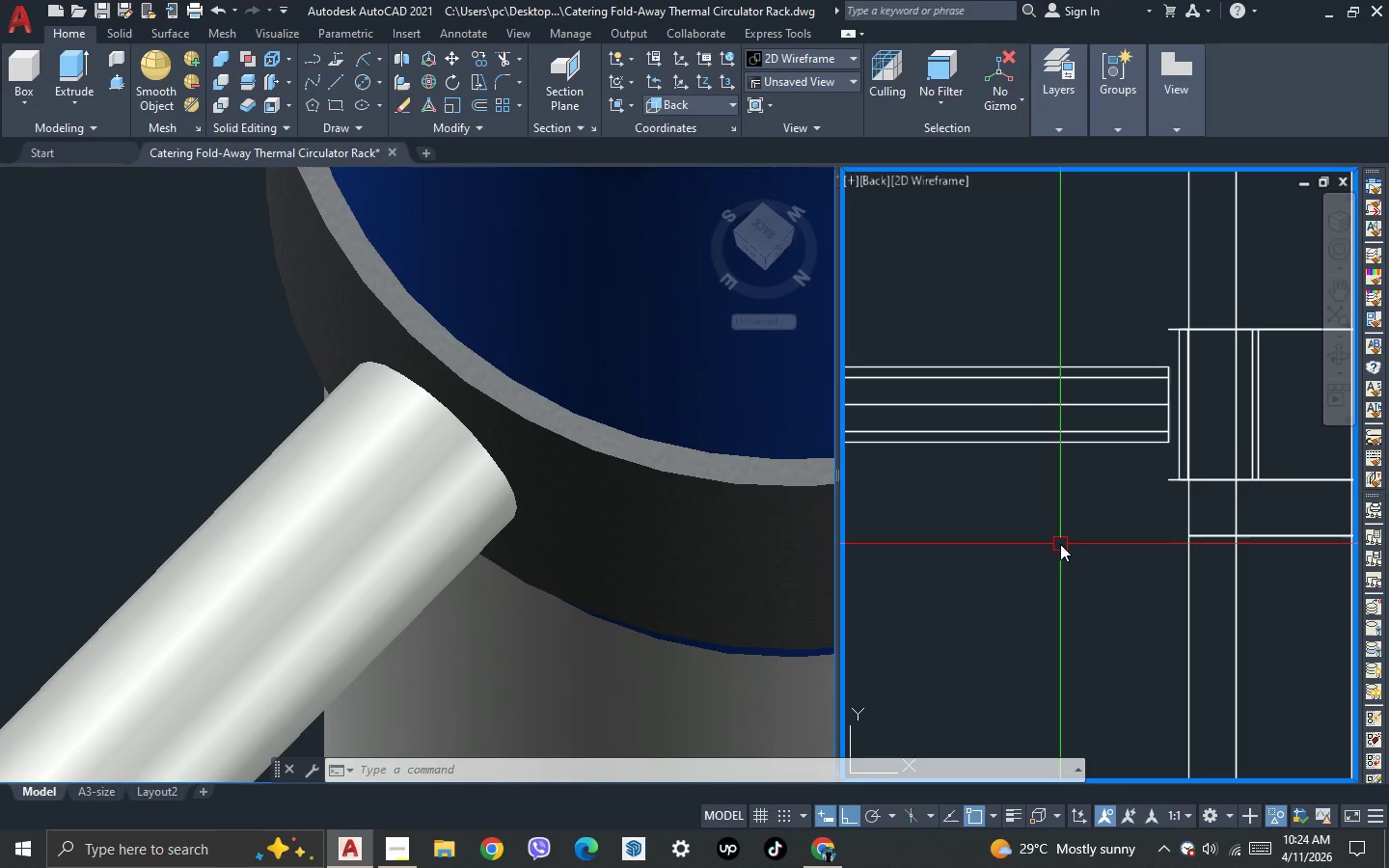 
type(unio)
 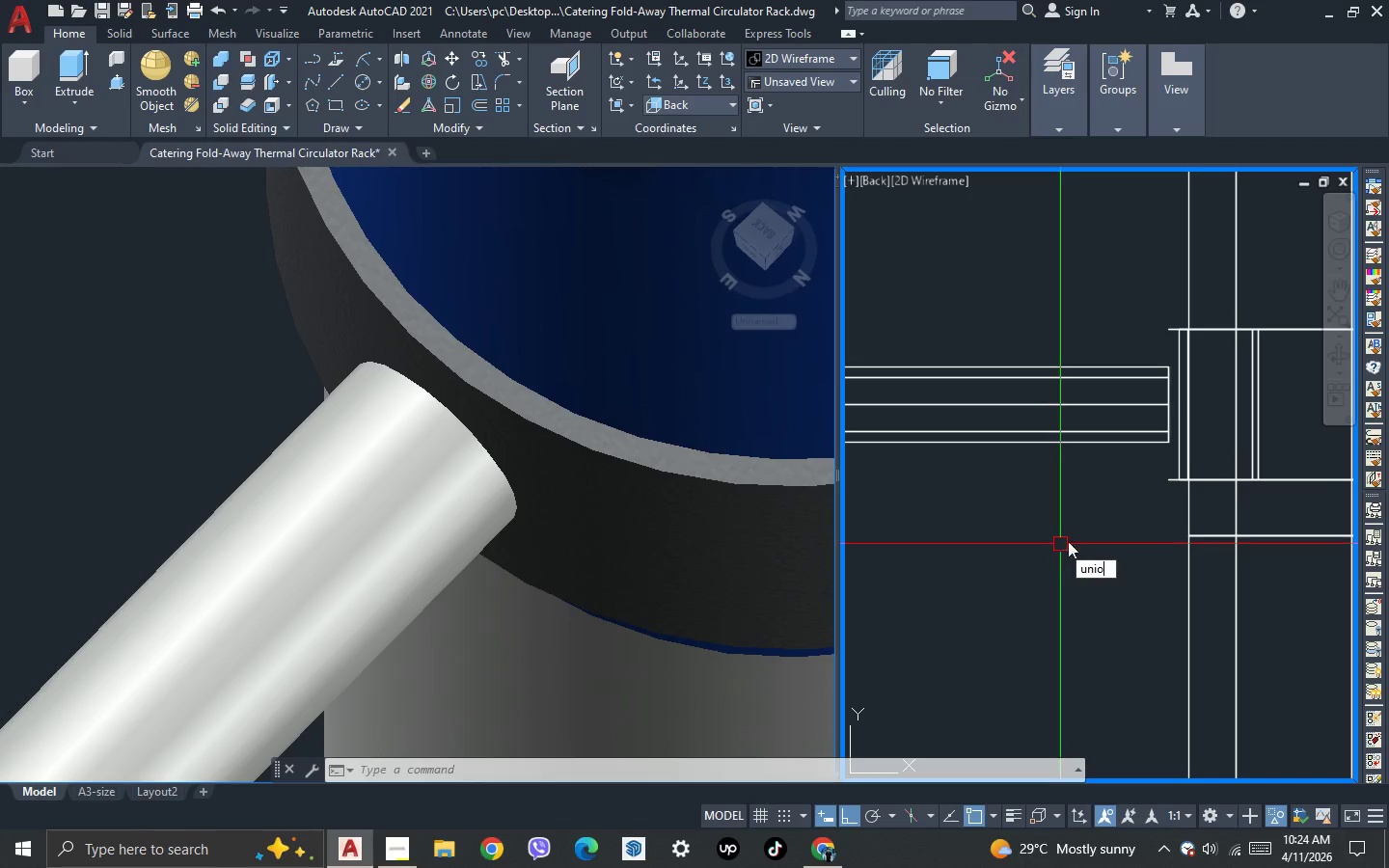 
key(Space)
 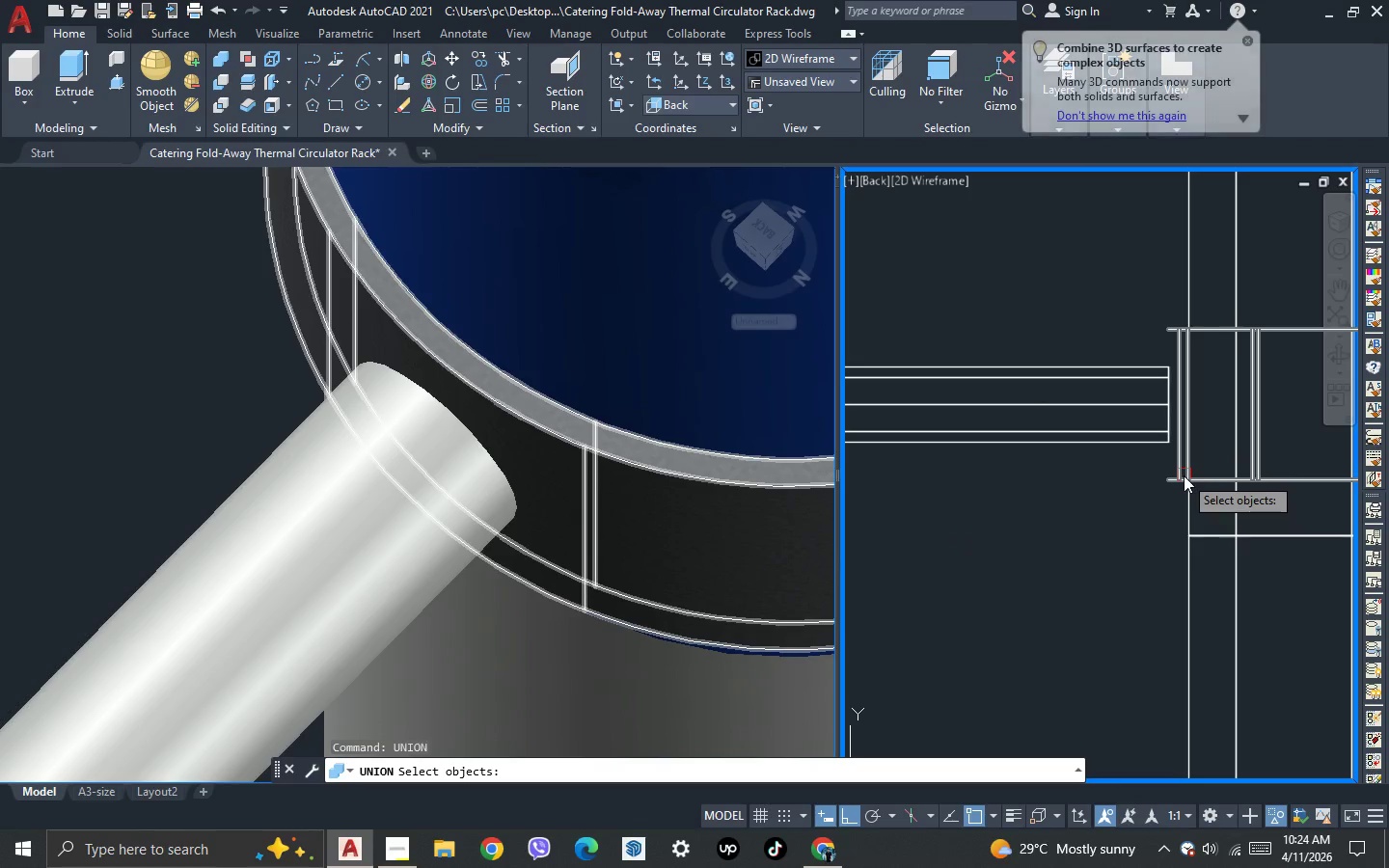 
left_click([1169, 480])
 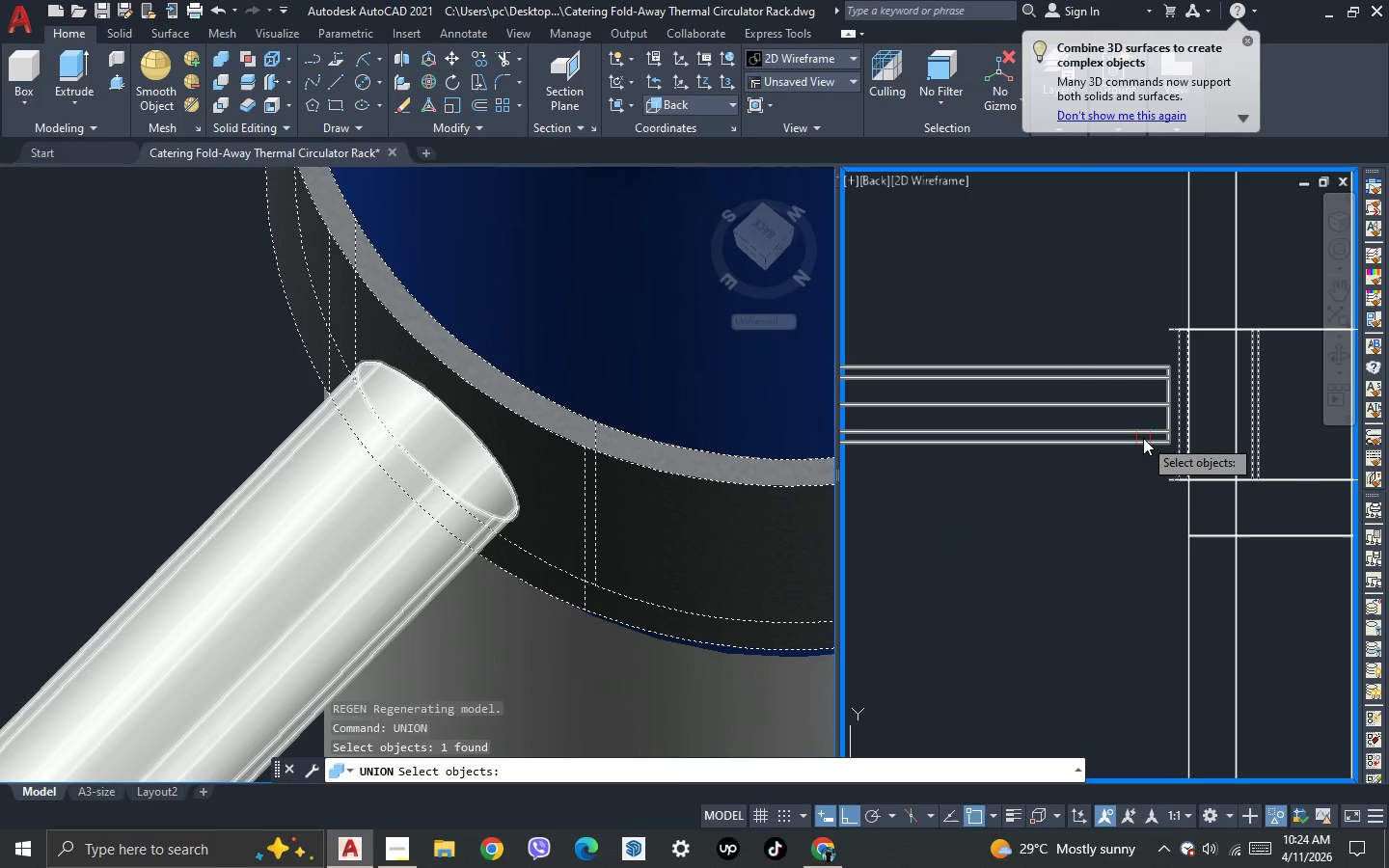 
left_click([1142, 438])
 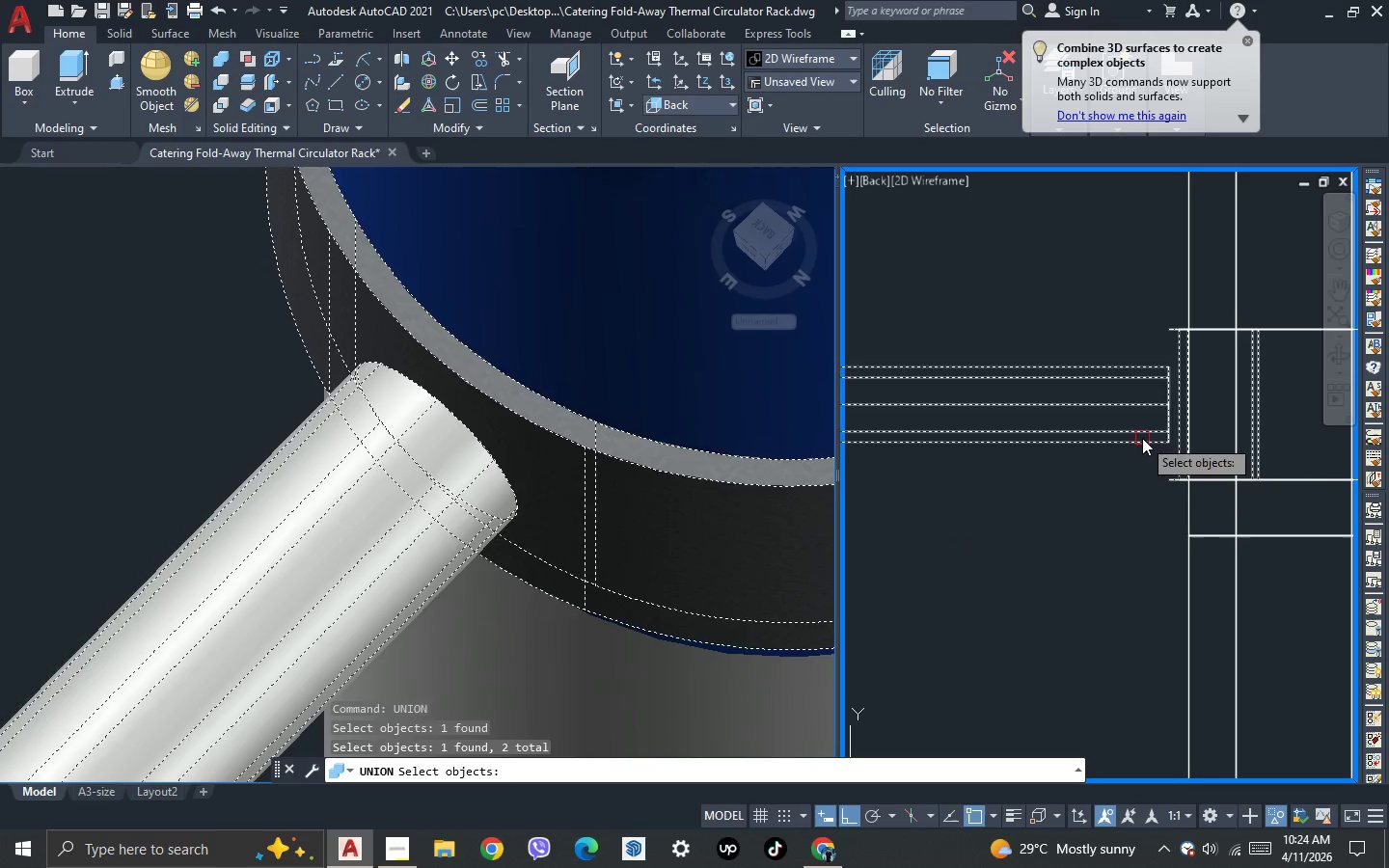 
key(Space)
 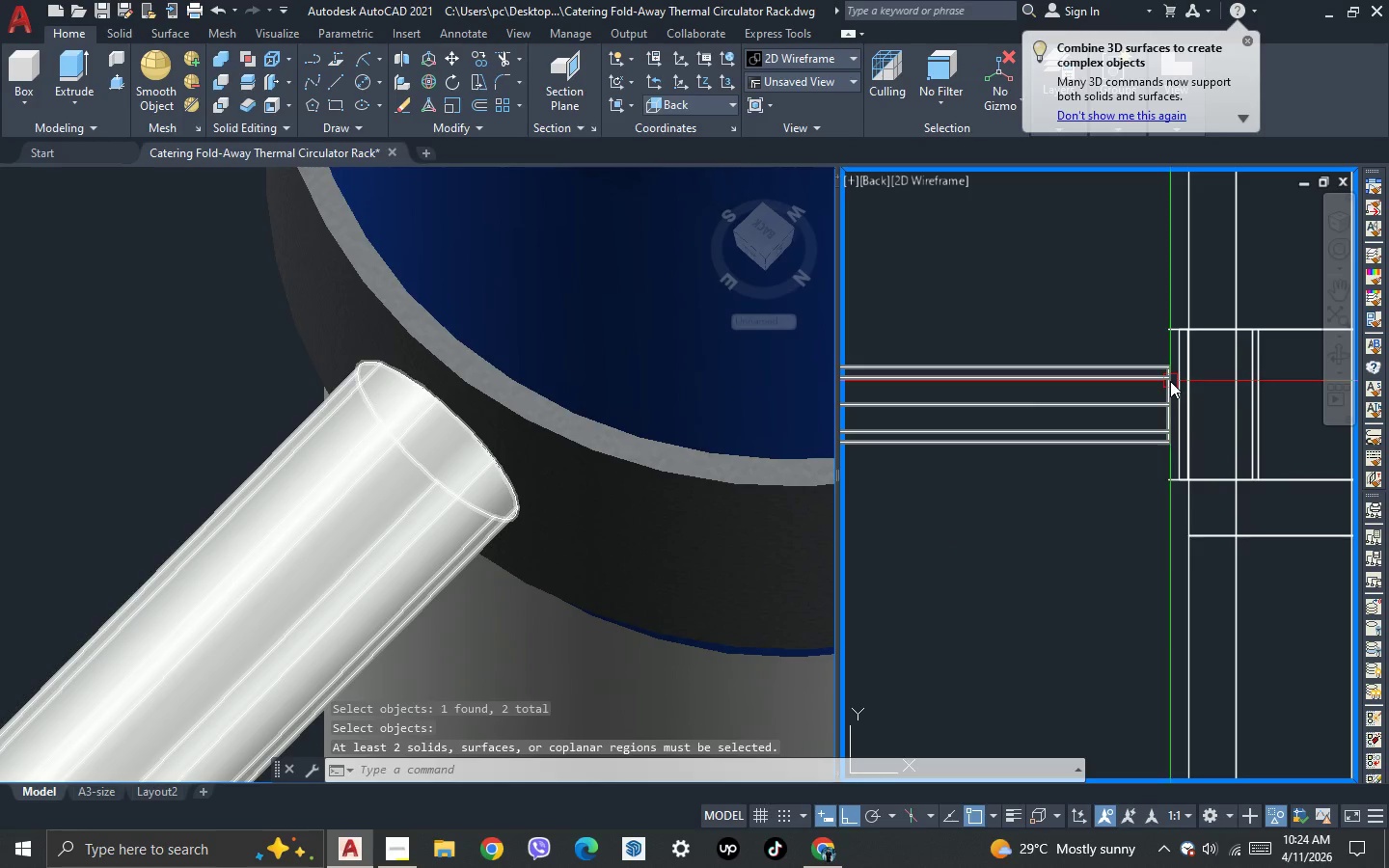 
left_click([1132, 374])
 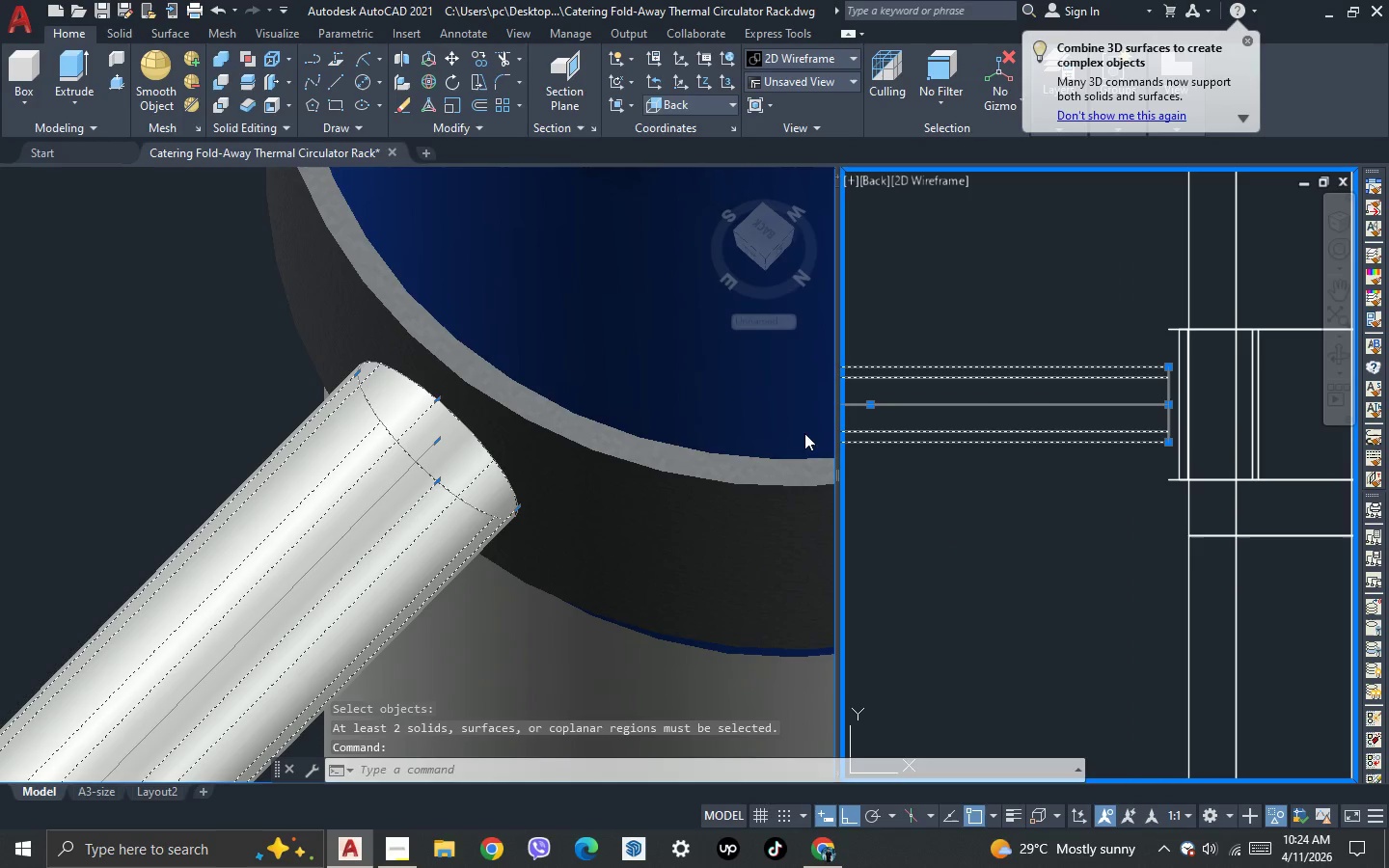 
key(Escape)
 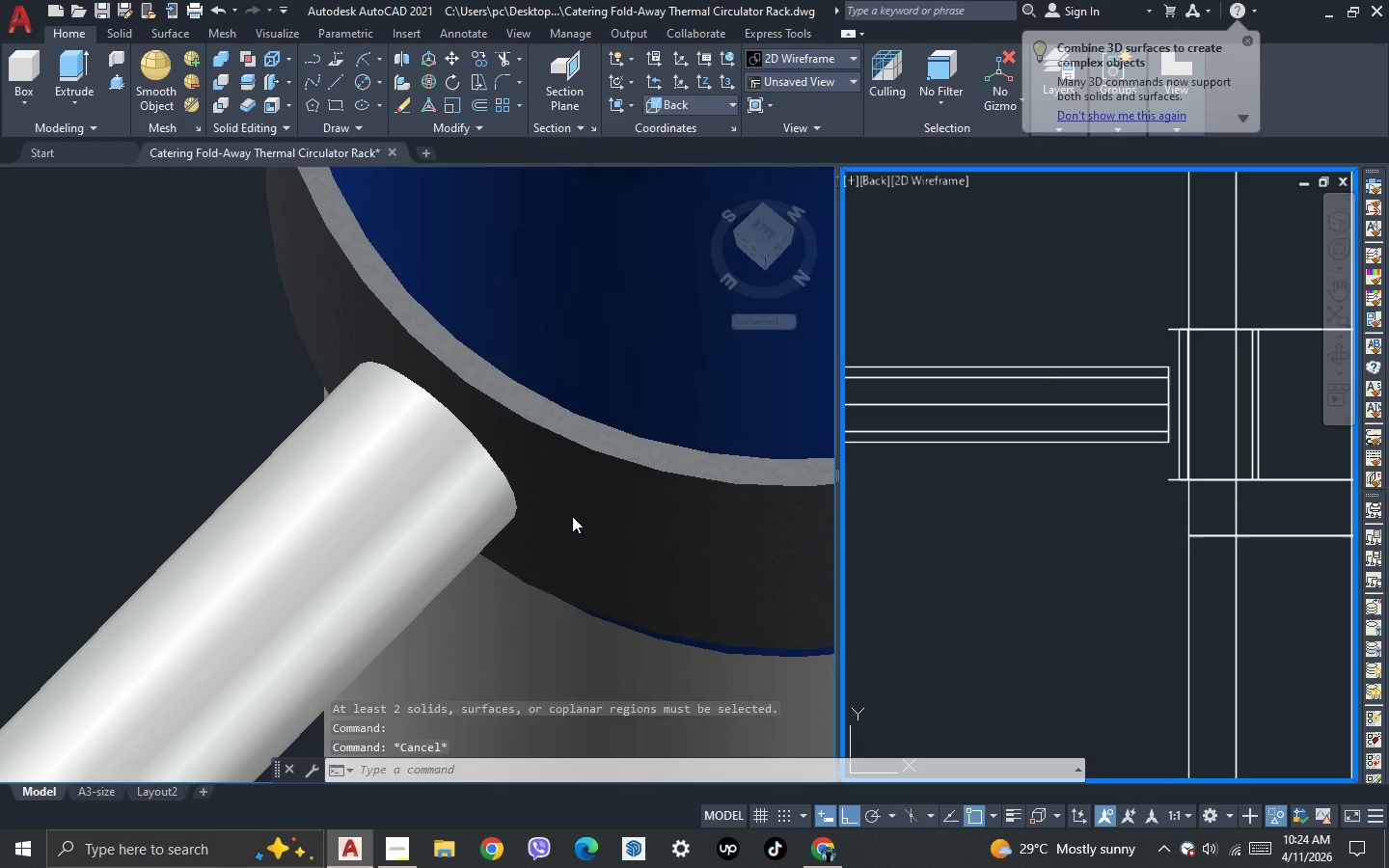 
key(Escape)
 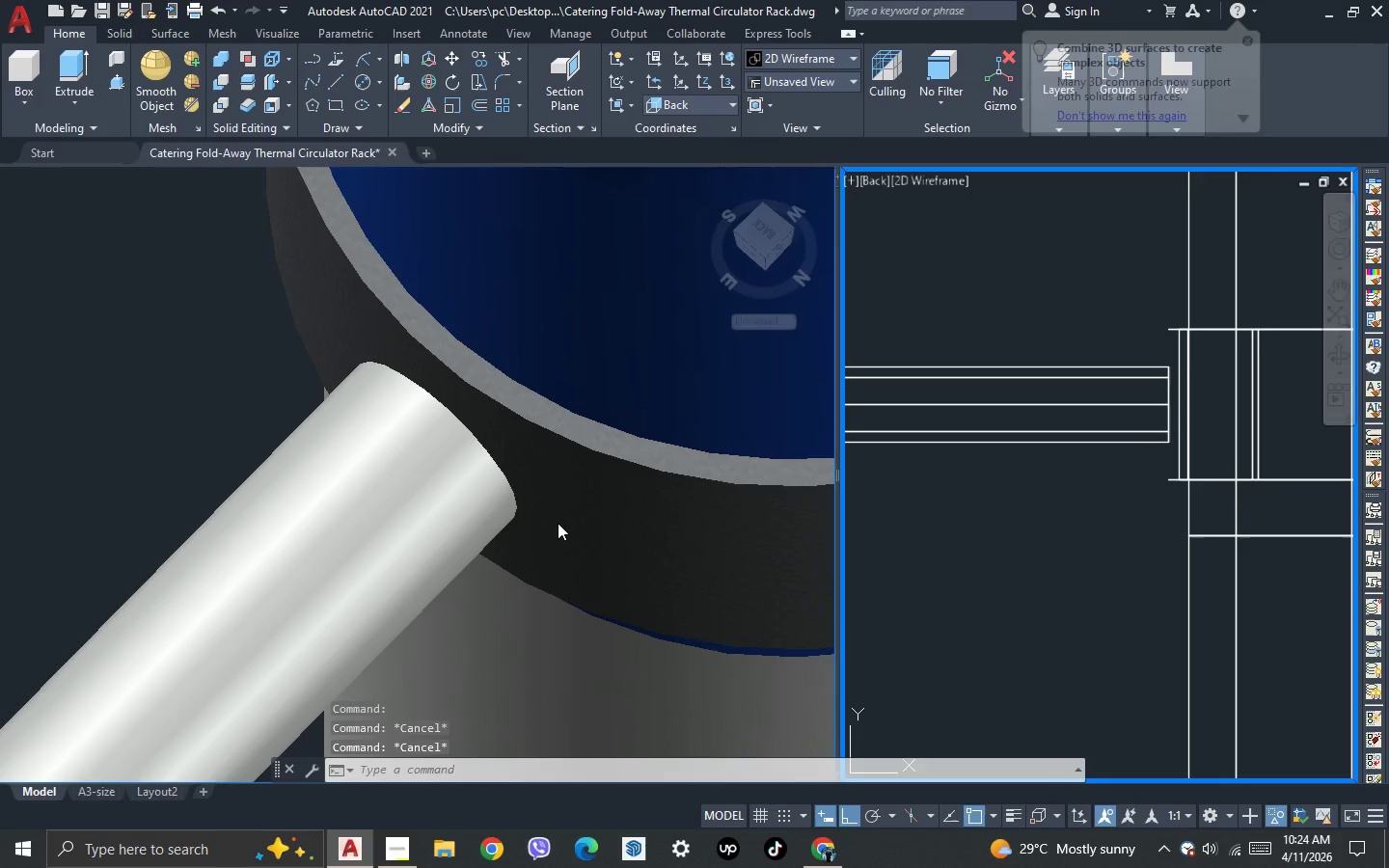 
left_click([558, 523])
 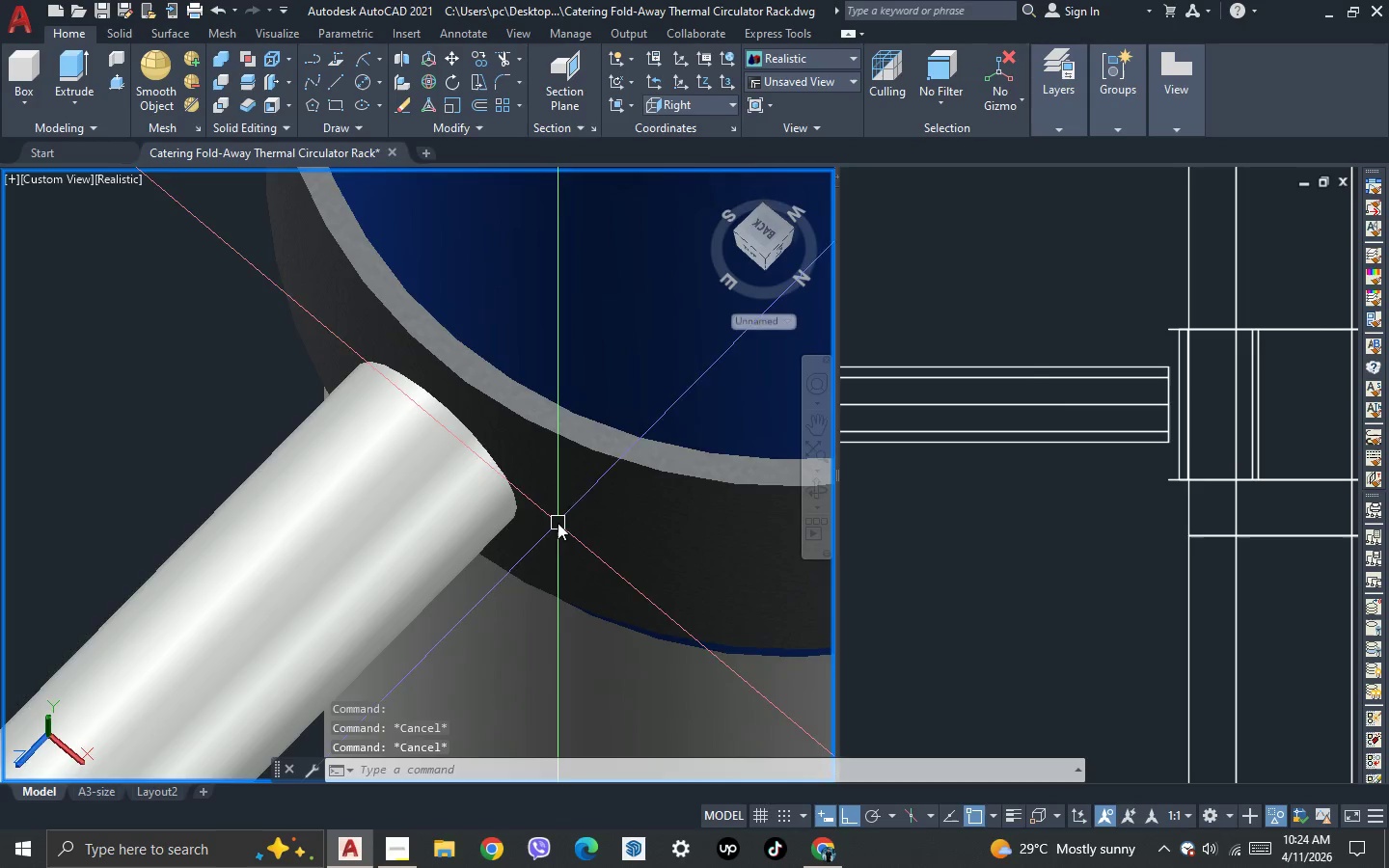 
scroll: coordinate [521, 498], scroll_direction: down, amount: 3.0
 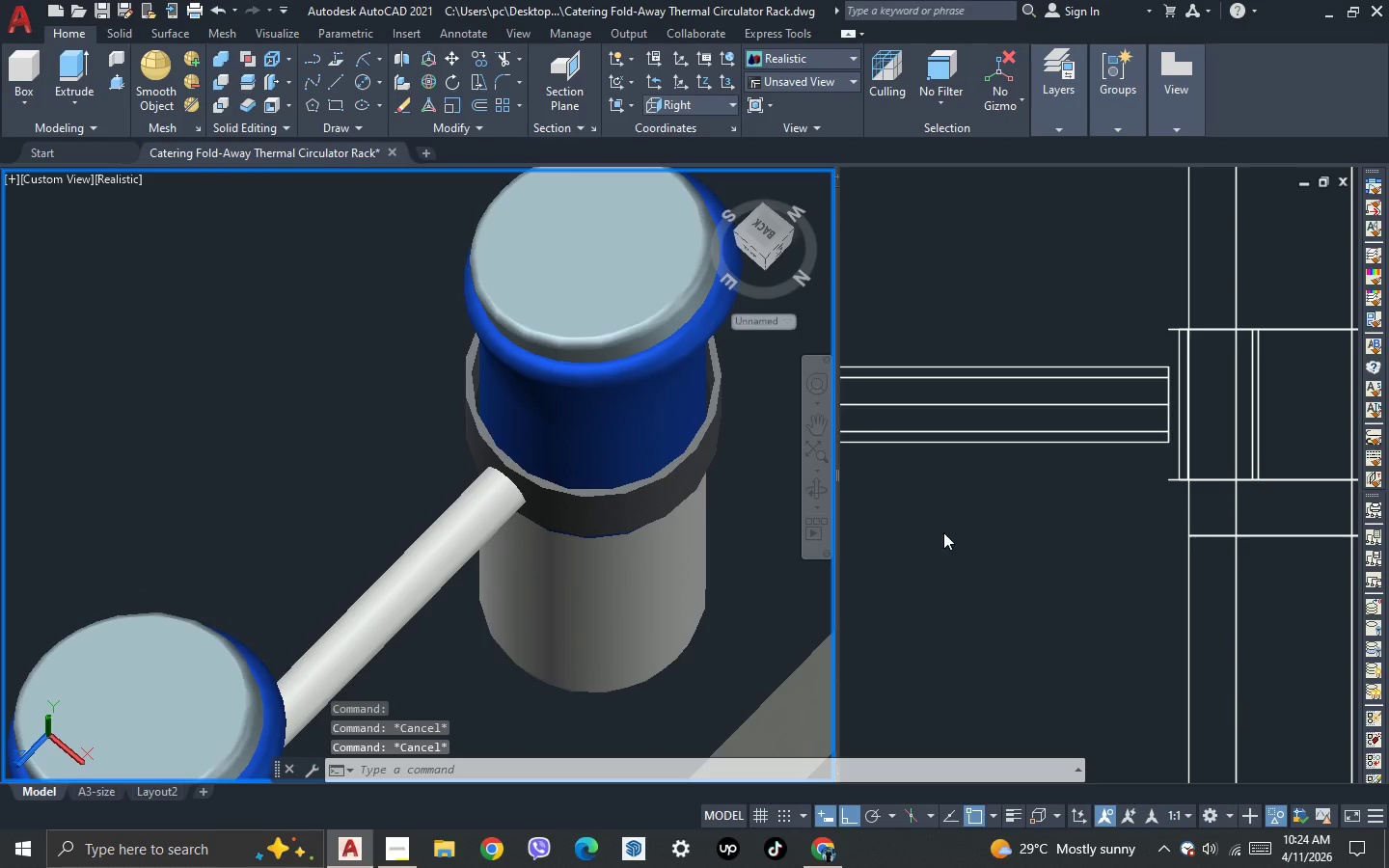 
key(Escape)
 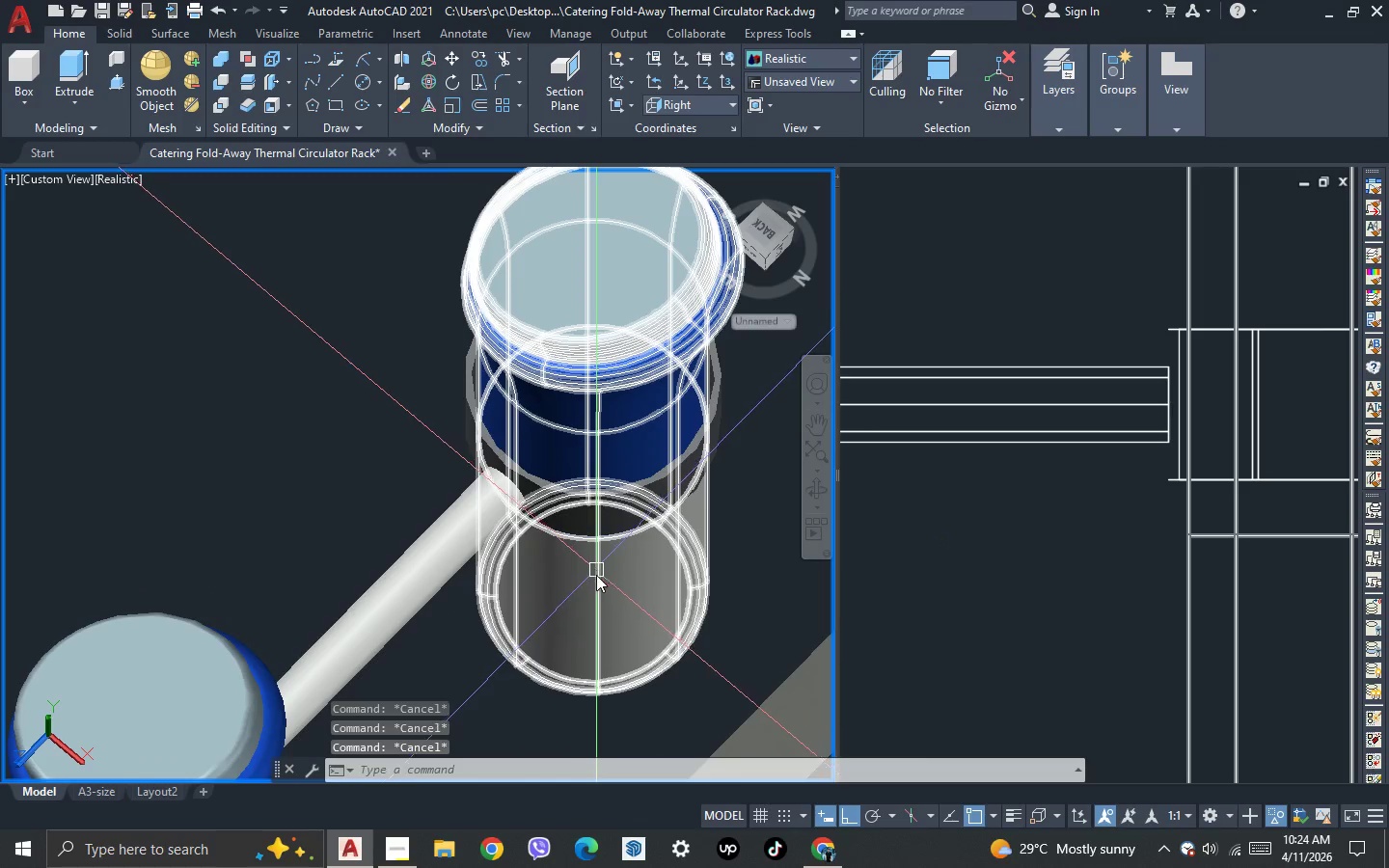 
key(3)
 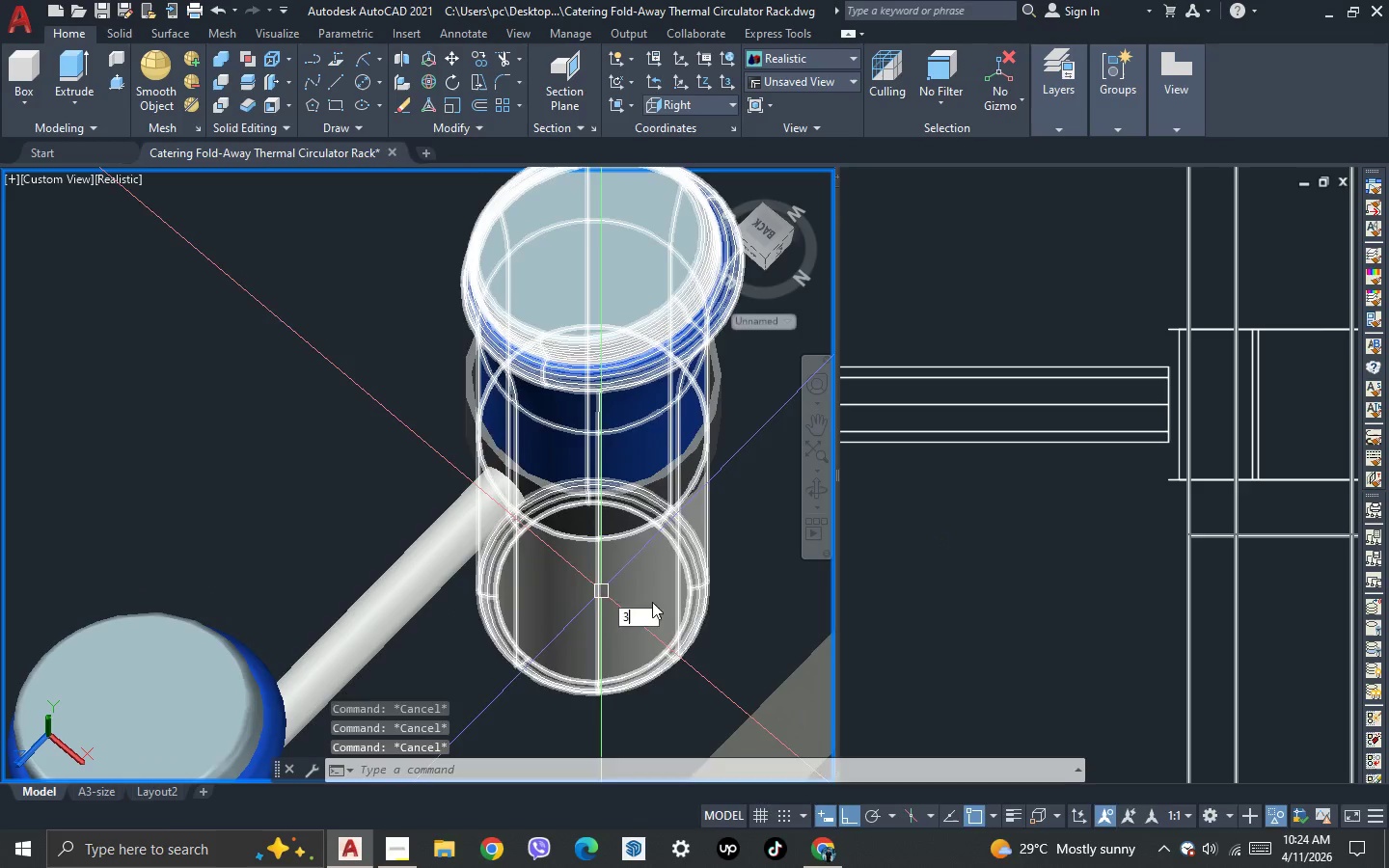 
key(Space)
 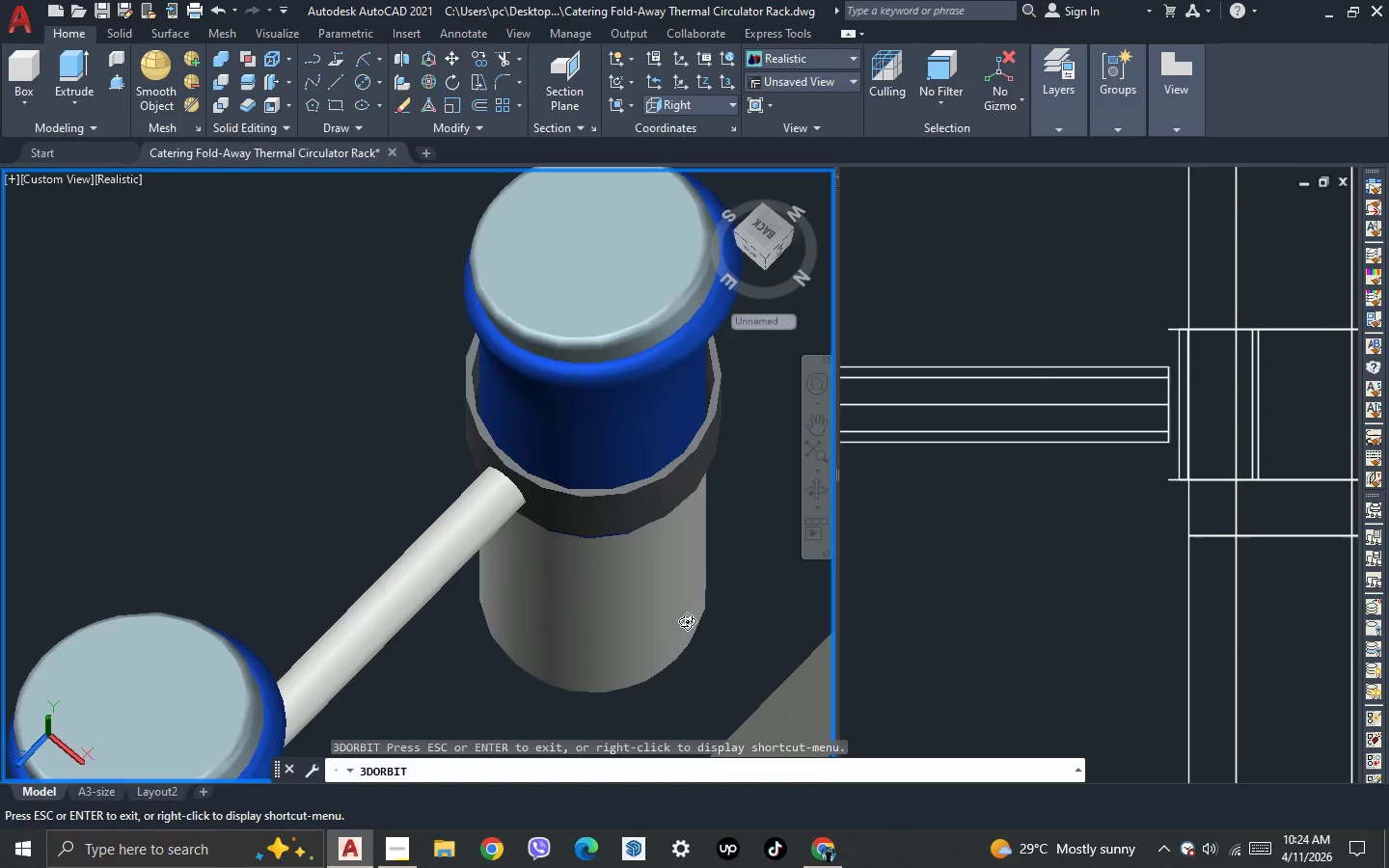 
left_click_drag(start_coordinate=[675, 620], to_coordinate=[504, 561])
 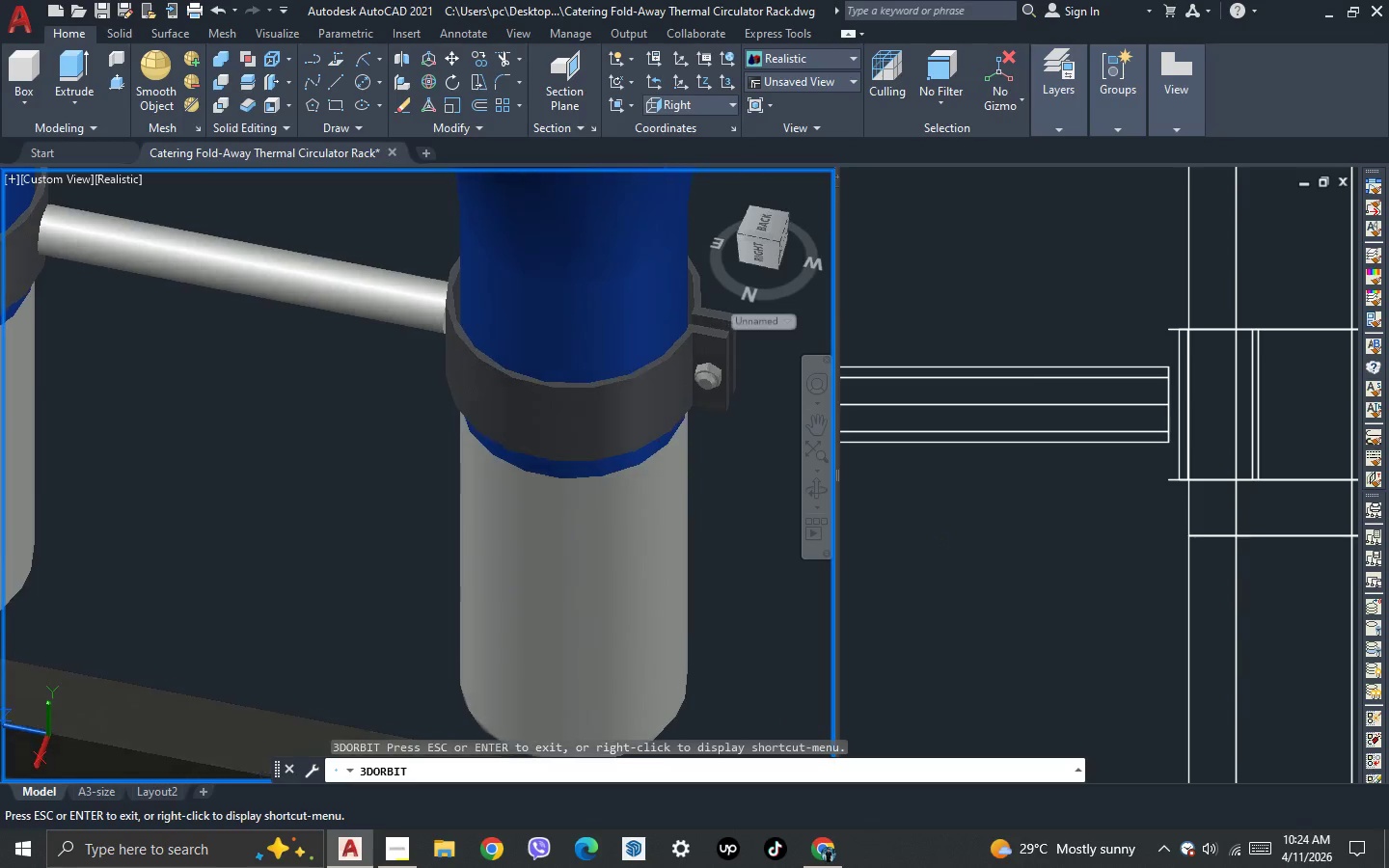 
key(Escape)
 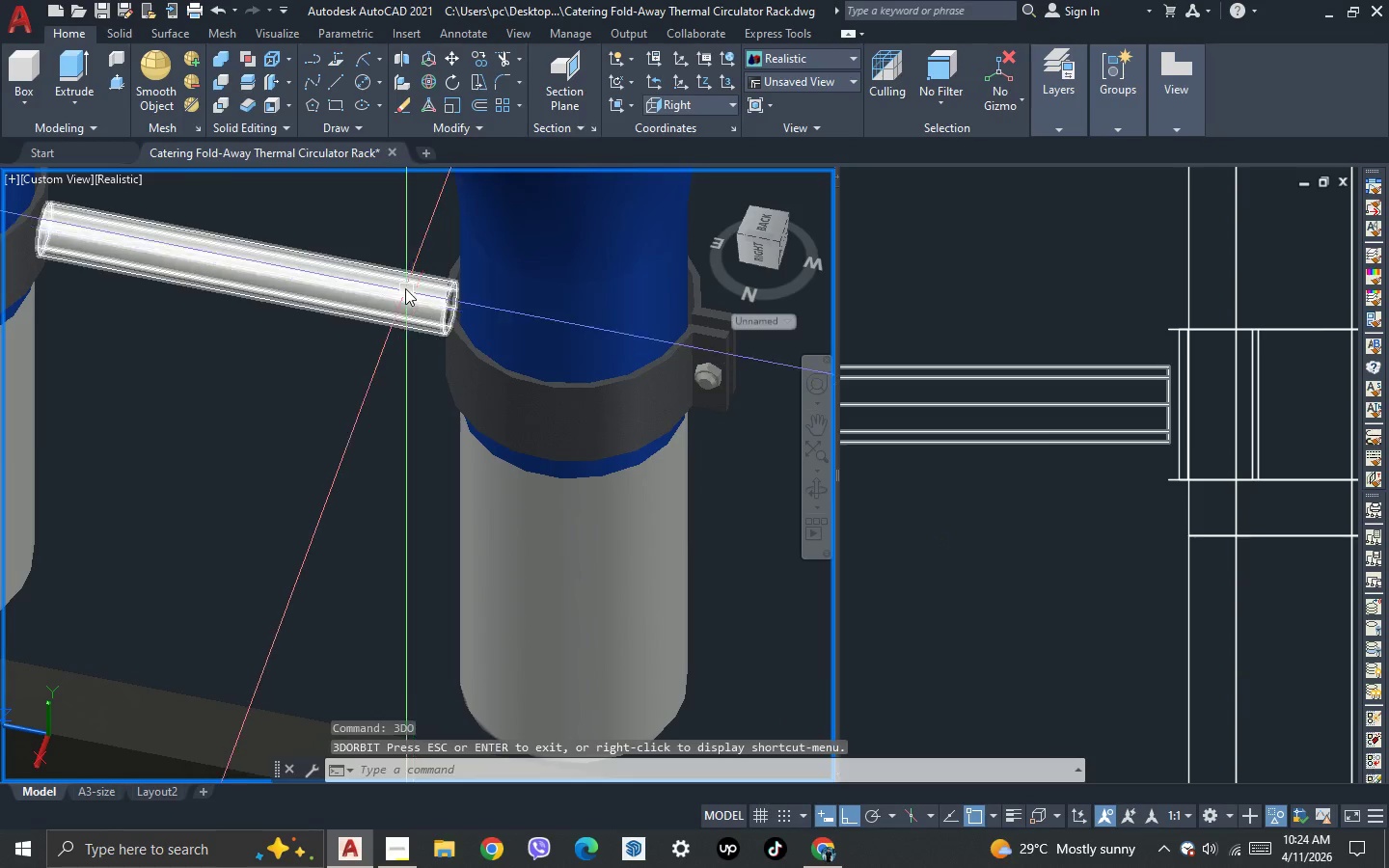 
scroll: coordinate [614, 504], scroll_direction: up, amount: 7.0
 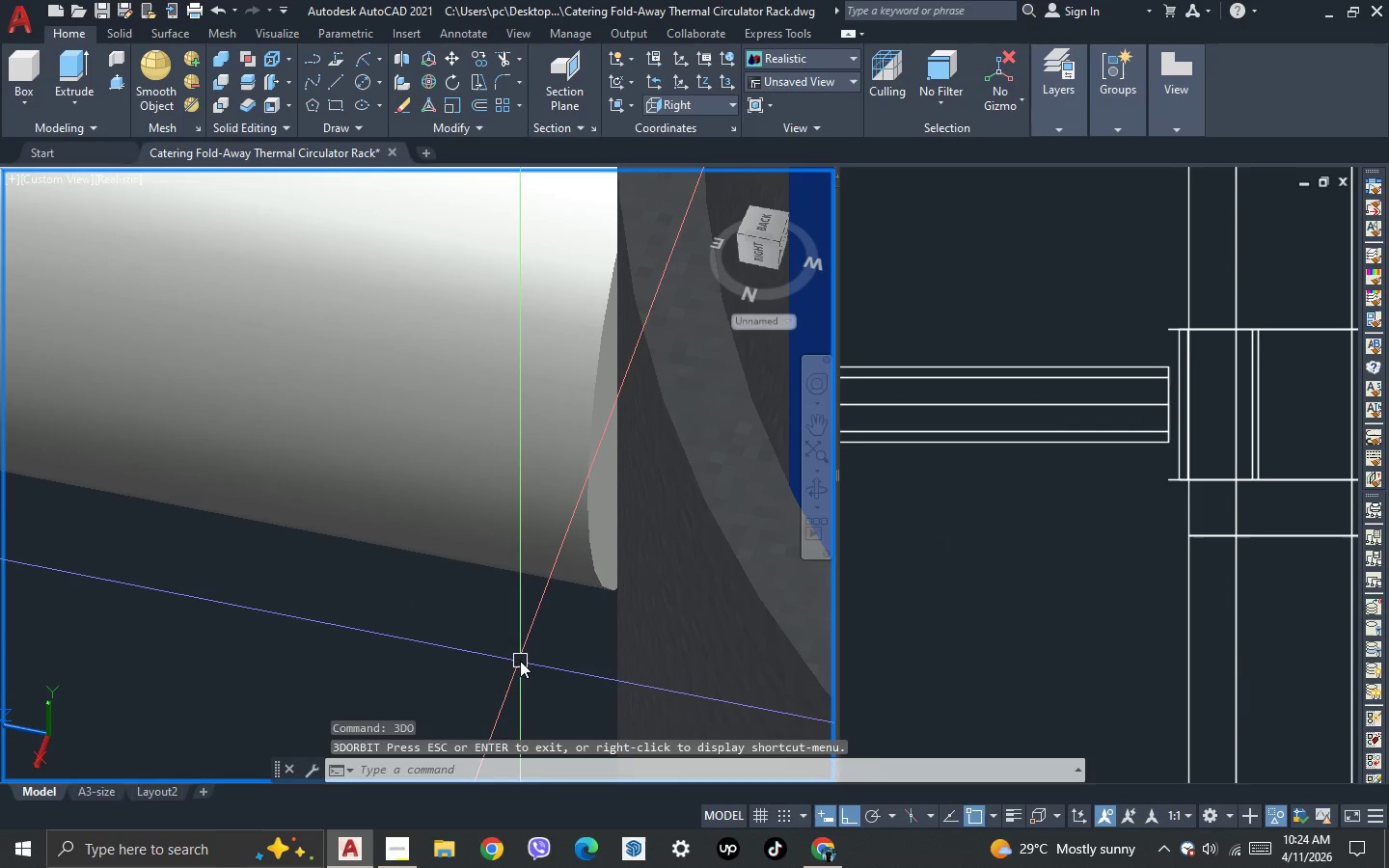 
type(pre)
 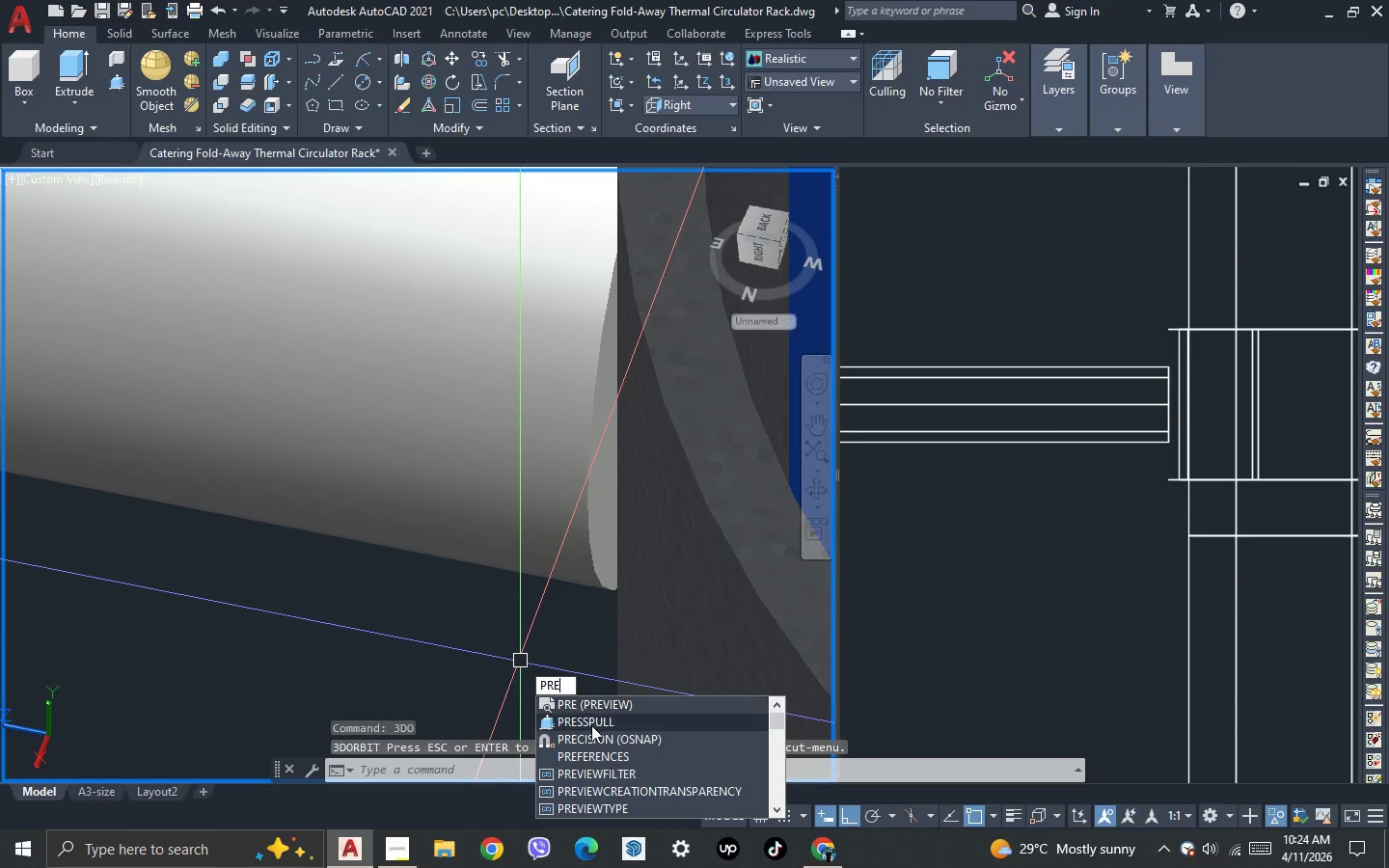 
left_click([591, 726])
 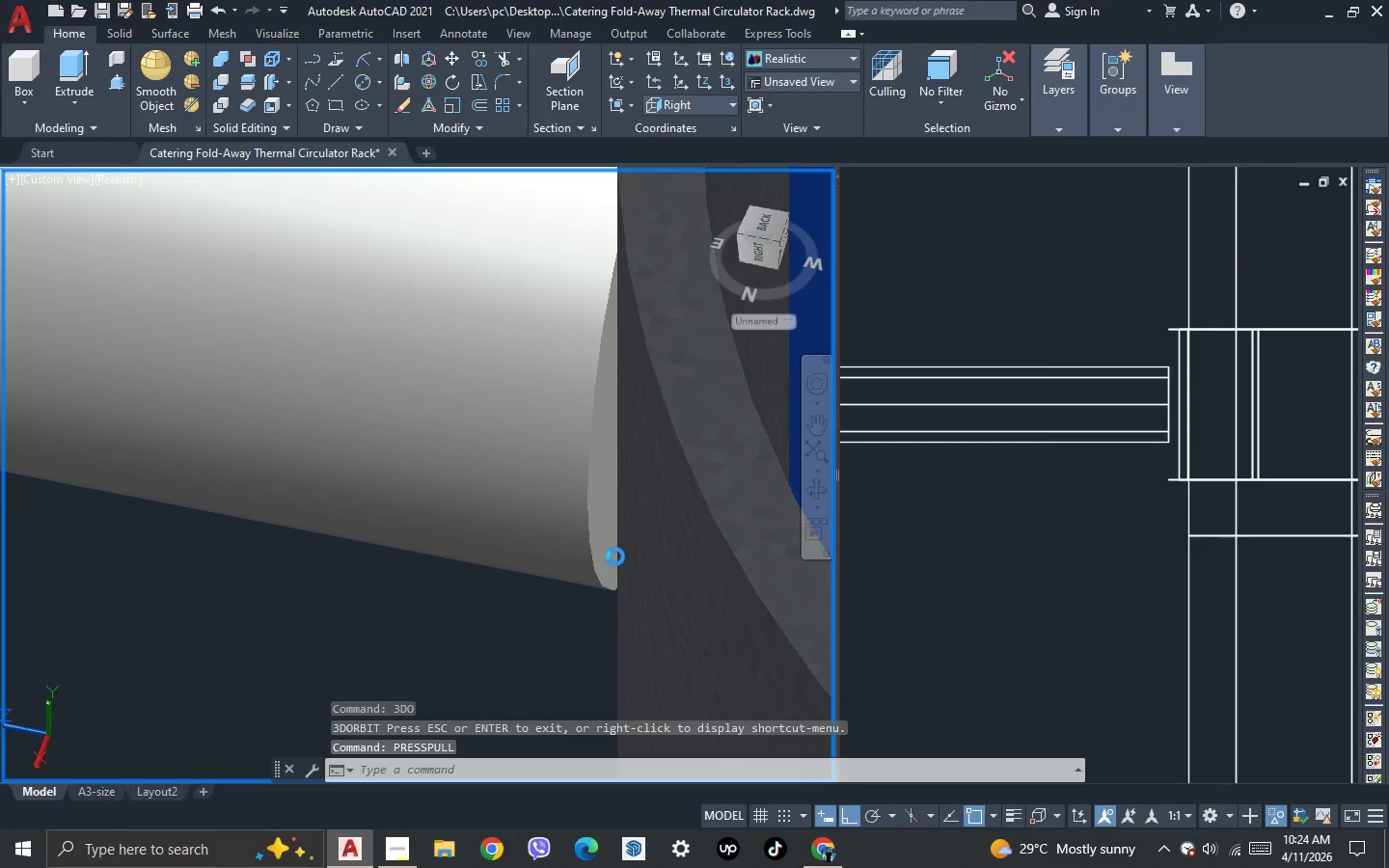 
scroll: coordinate [616, 535], scroll_direction: up, amount: 3.0
 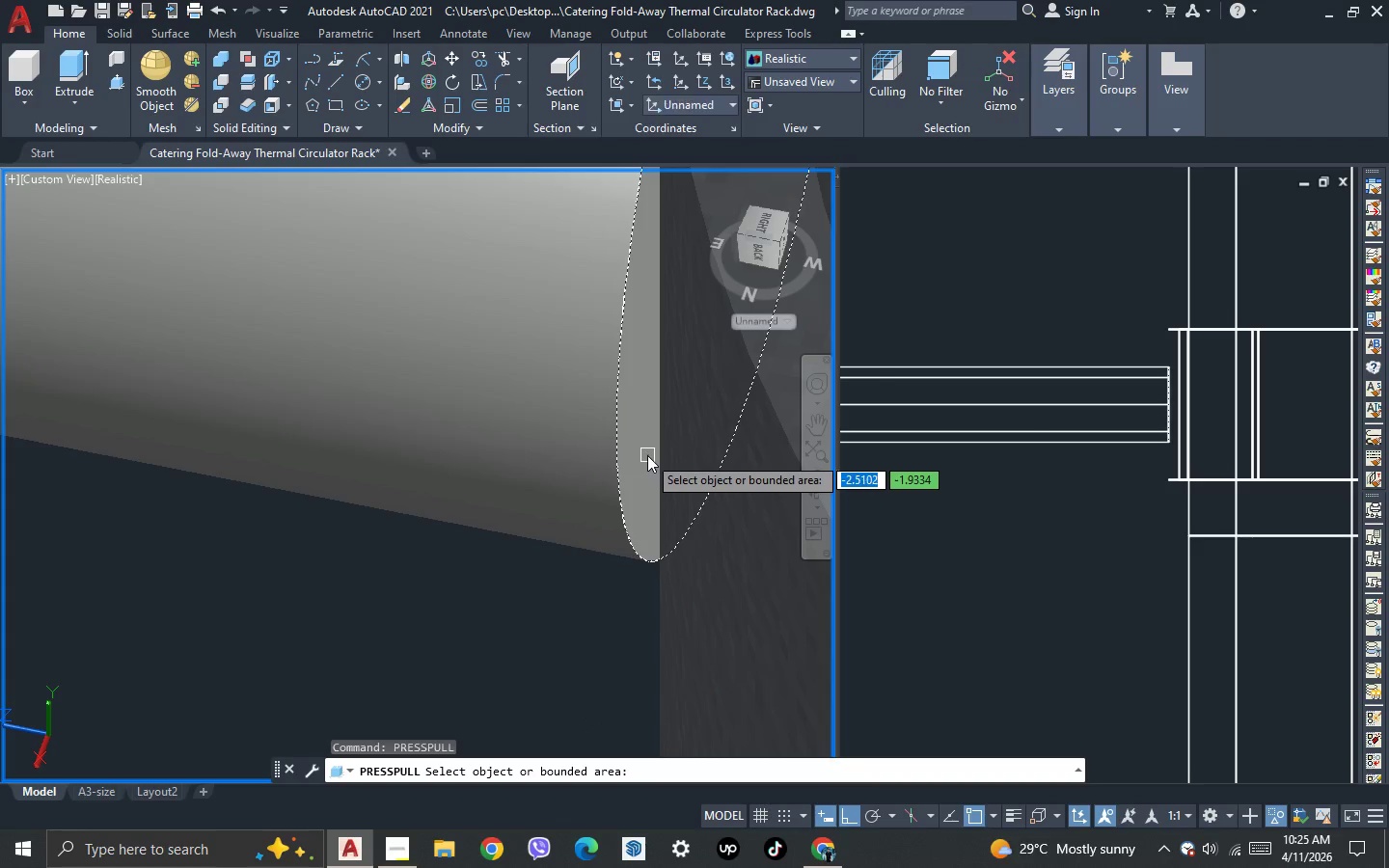 
left_click([647, 455])
 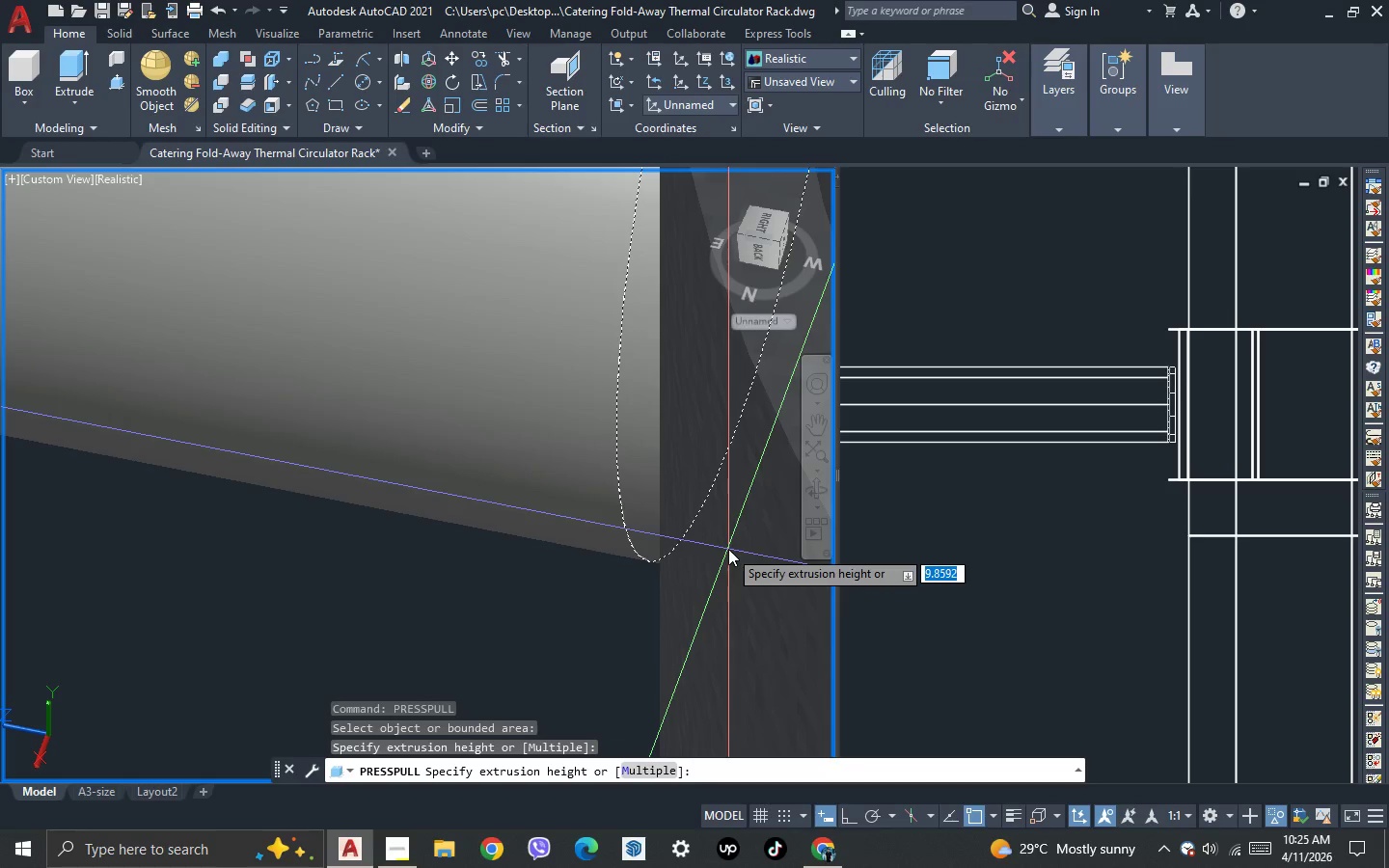 
key(Minus)
 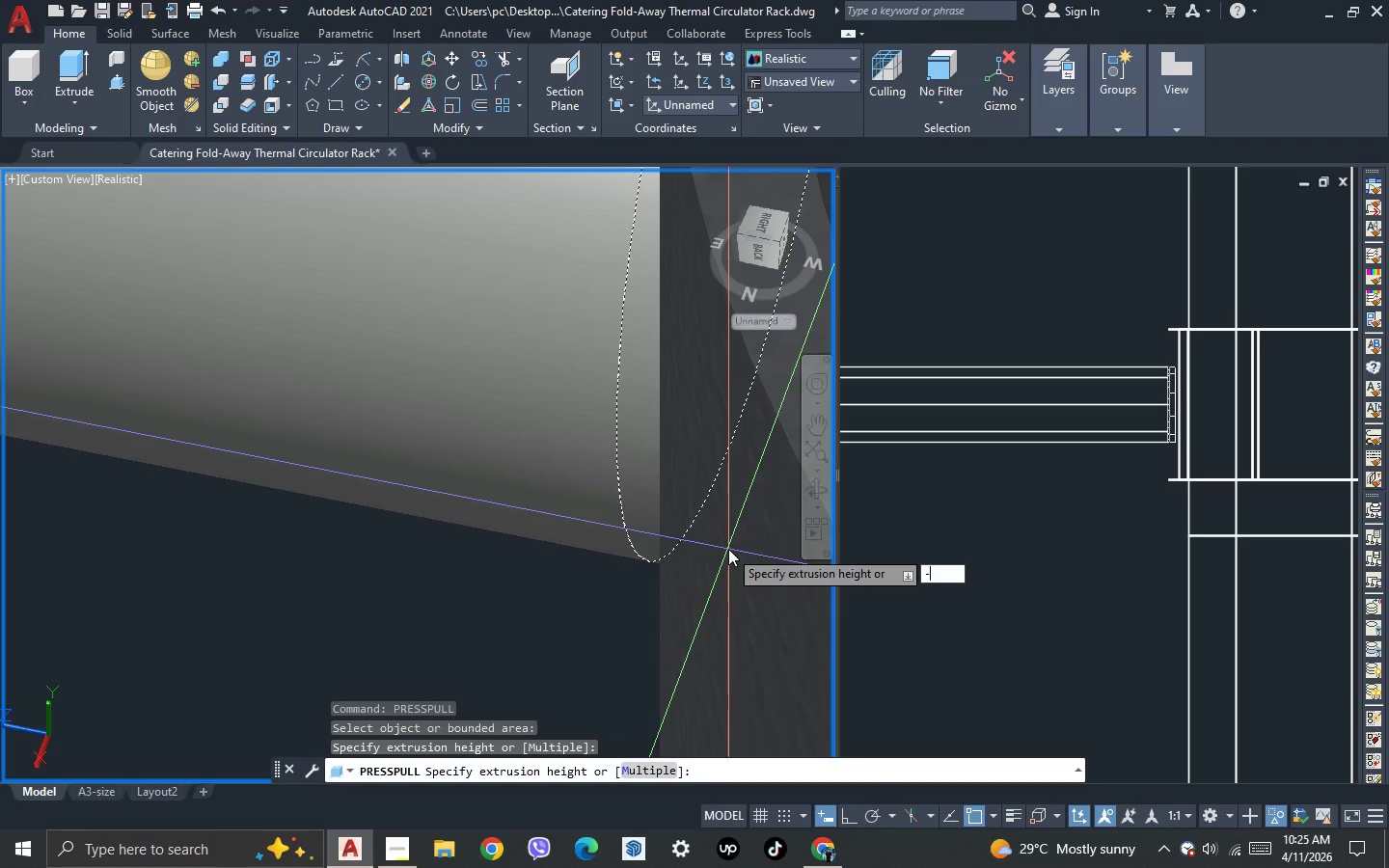 
key(5)
 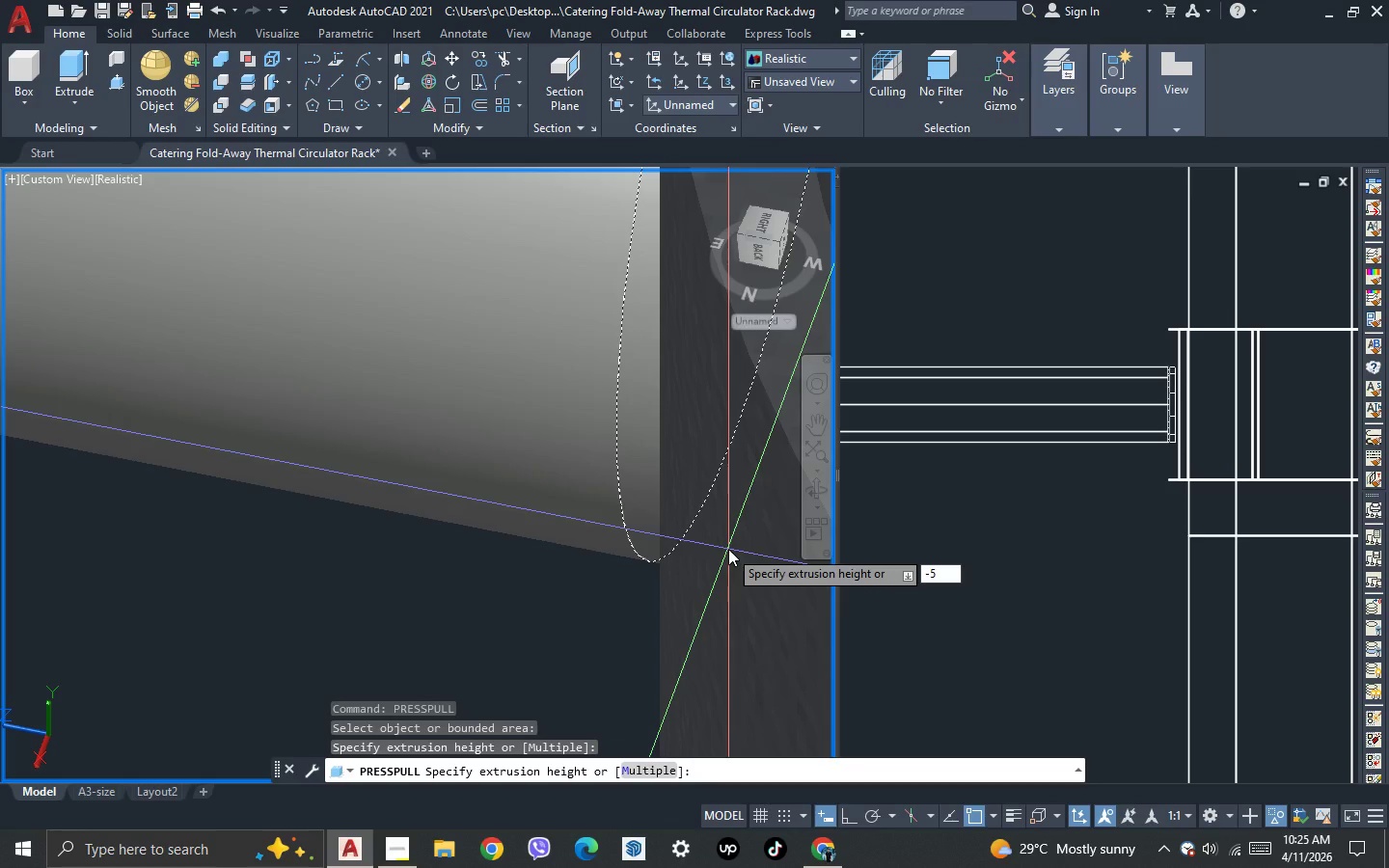 
key(Enter)
 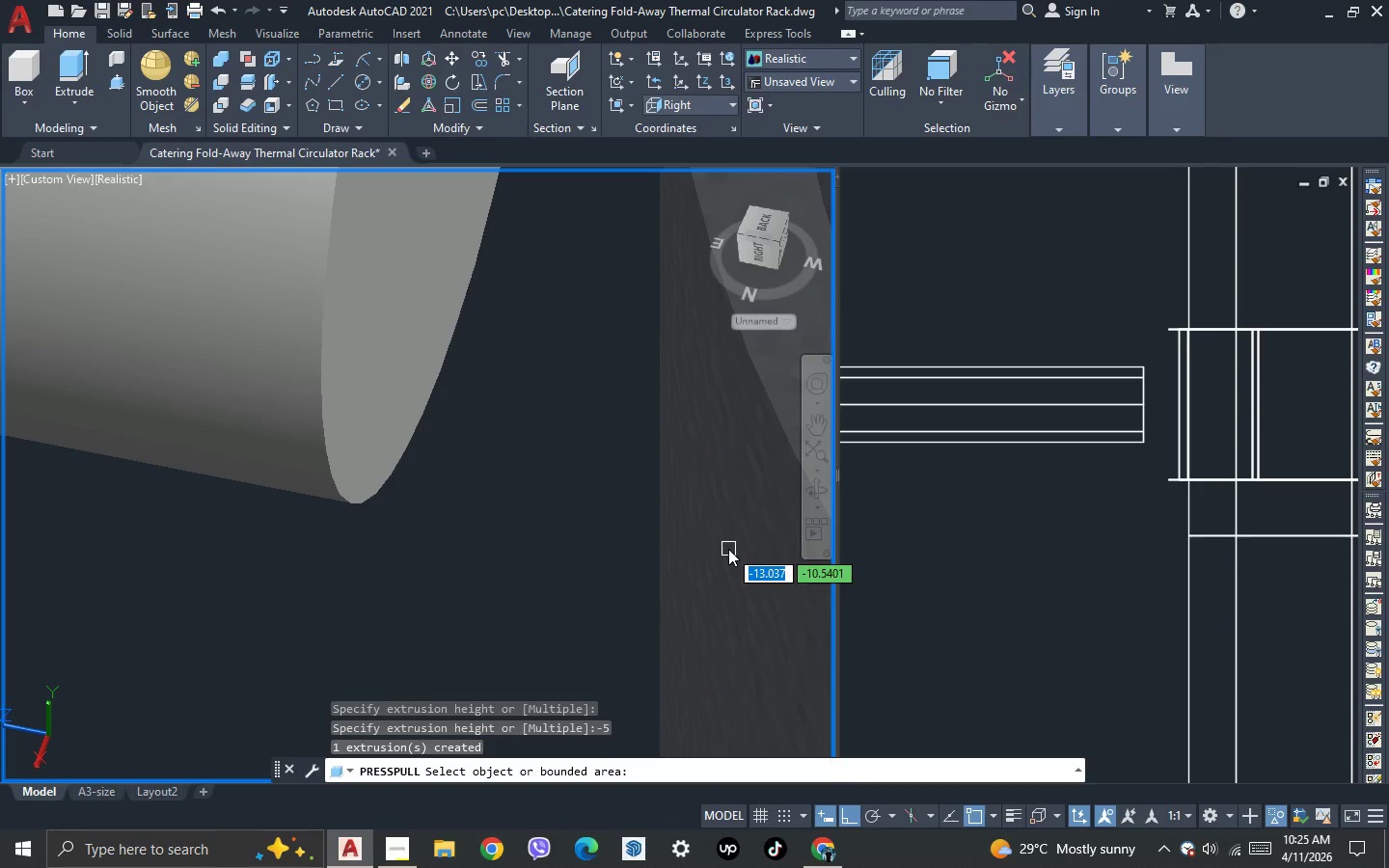 
key(Escape)
 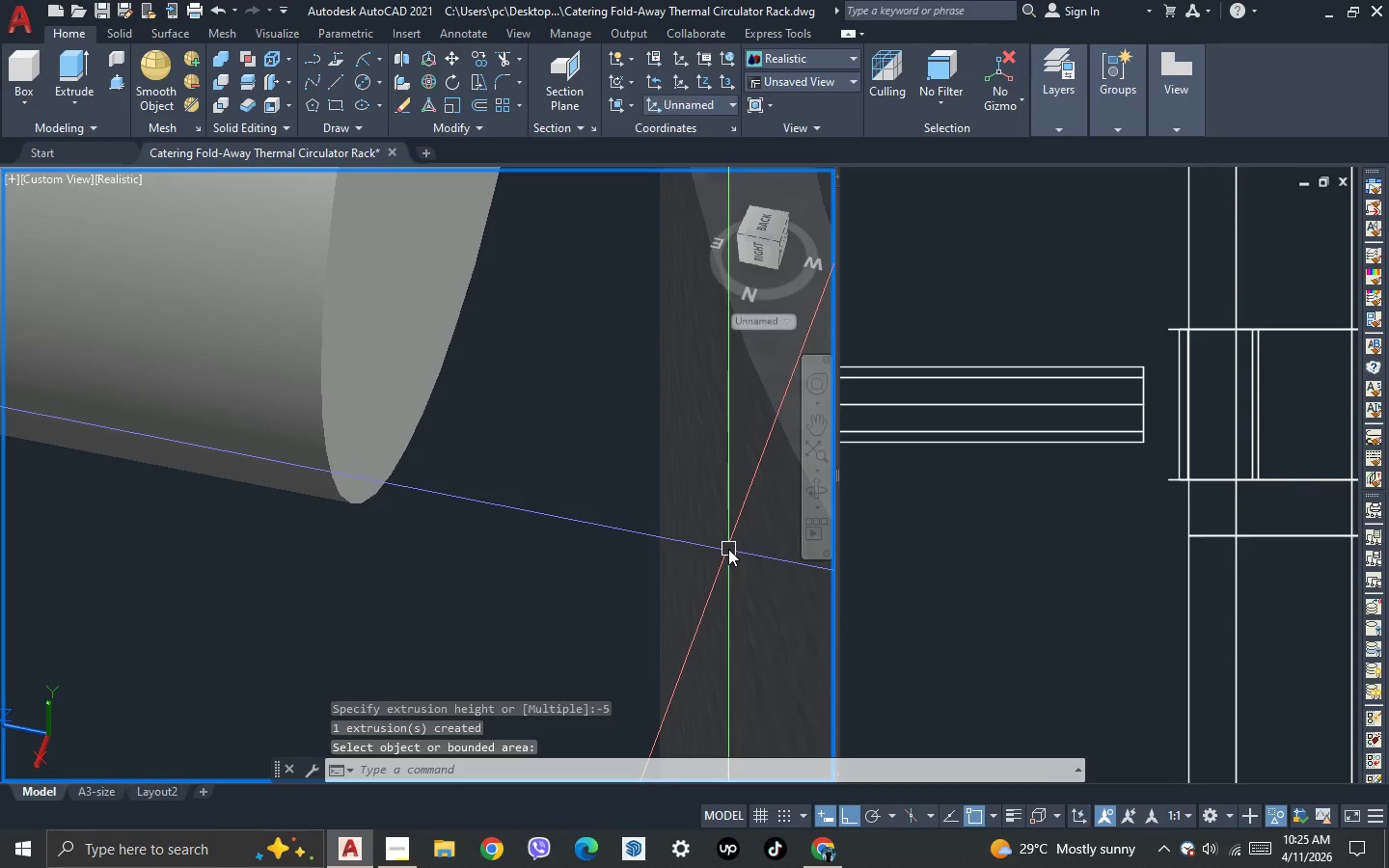 
key(Control+Z)
 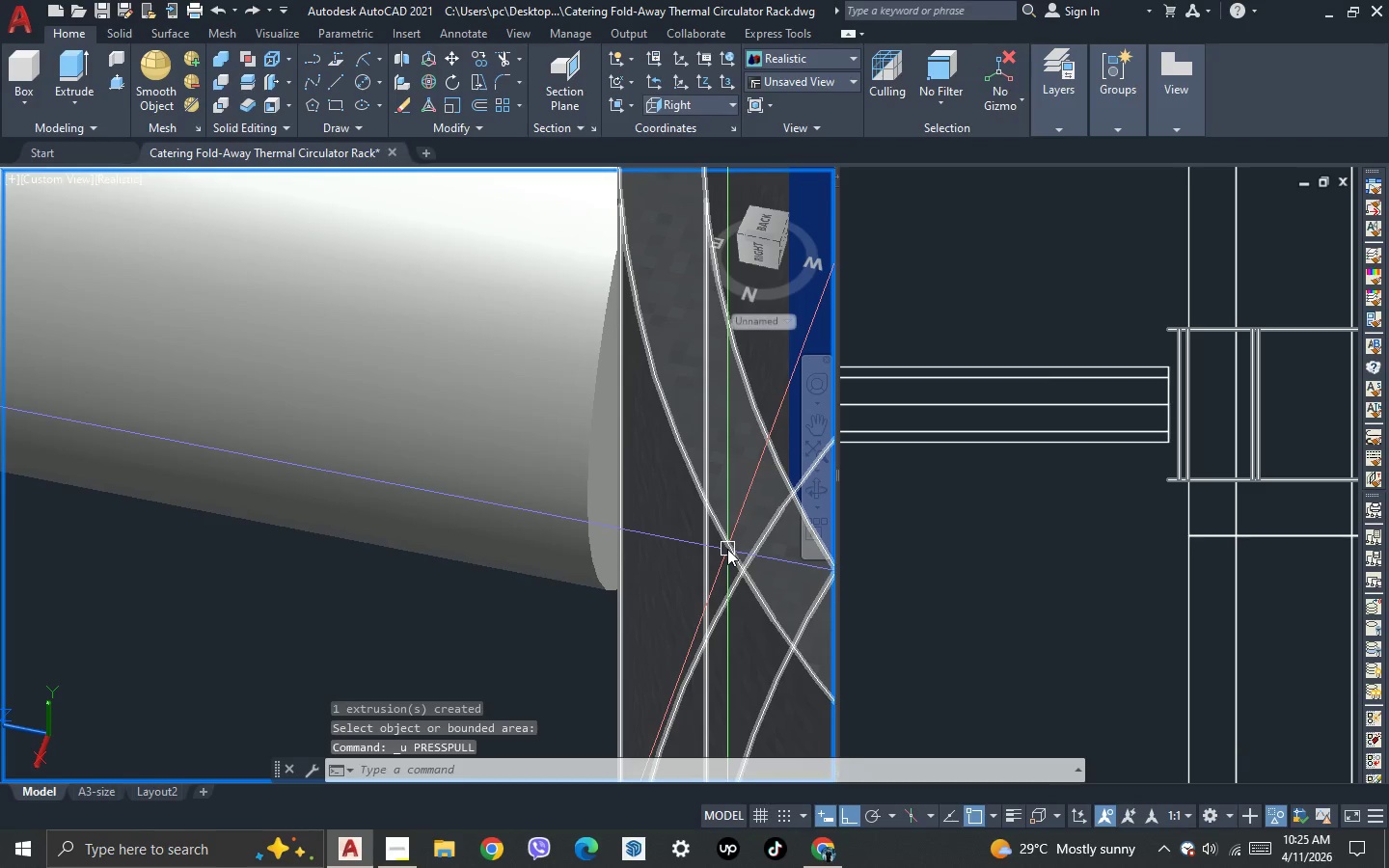 
type(pre)
 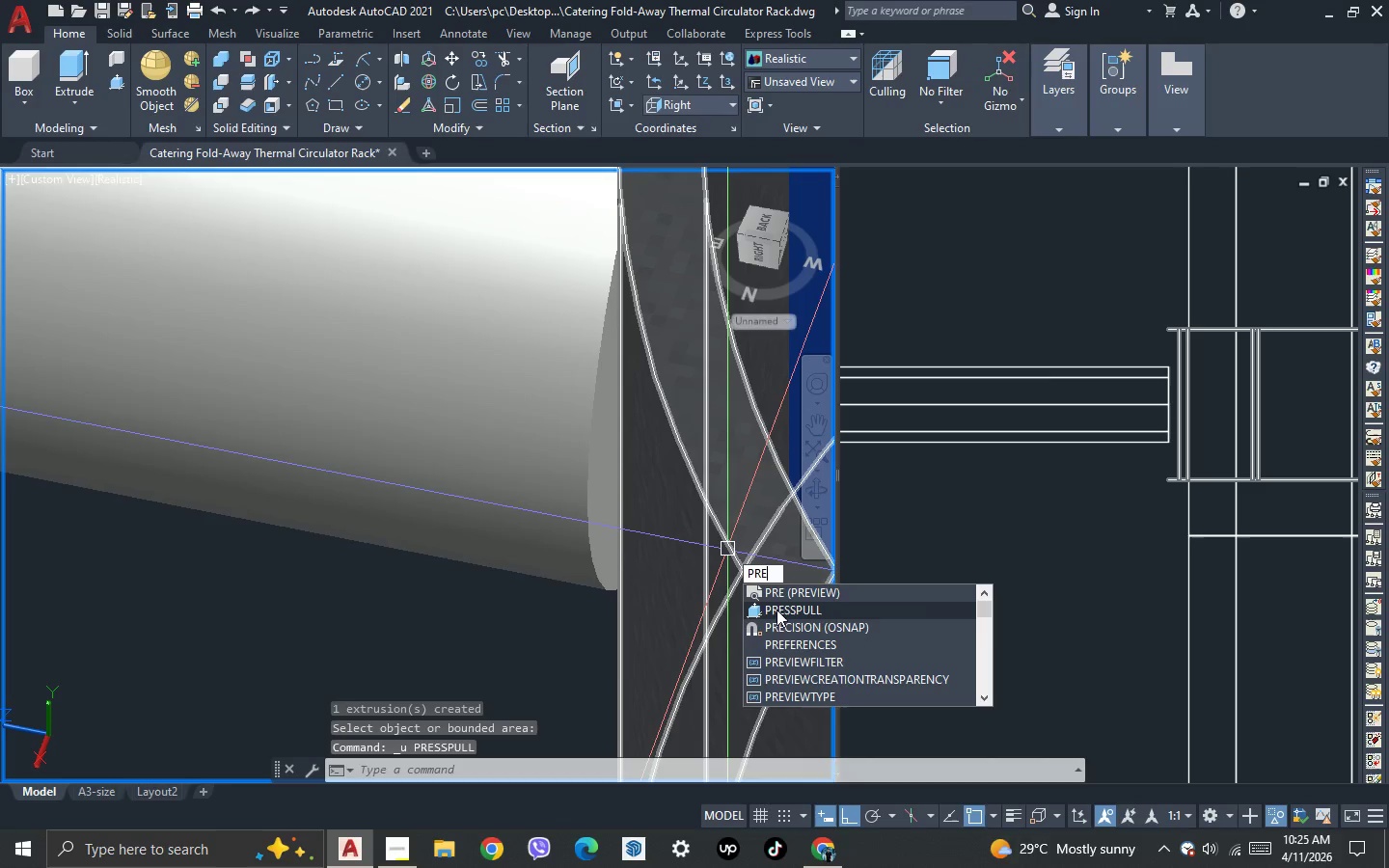 
left_click([777, 614])
 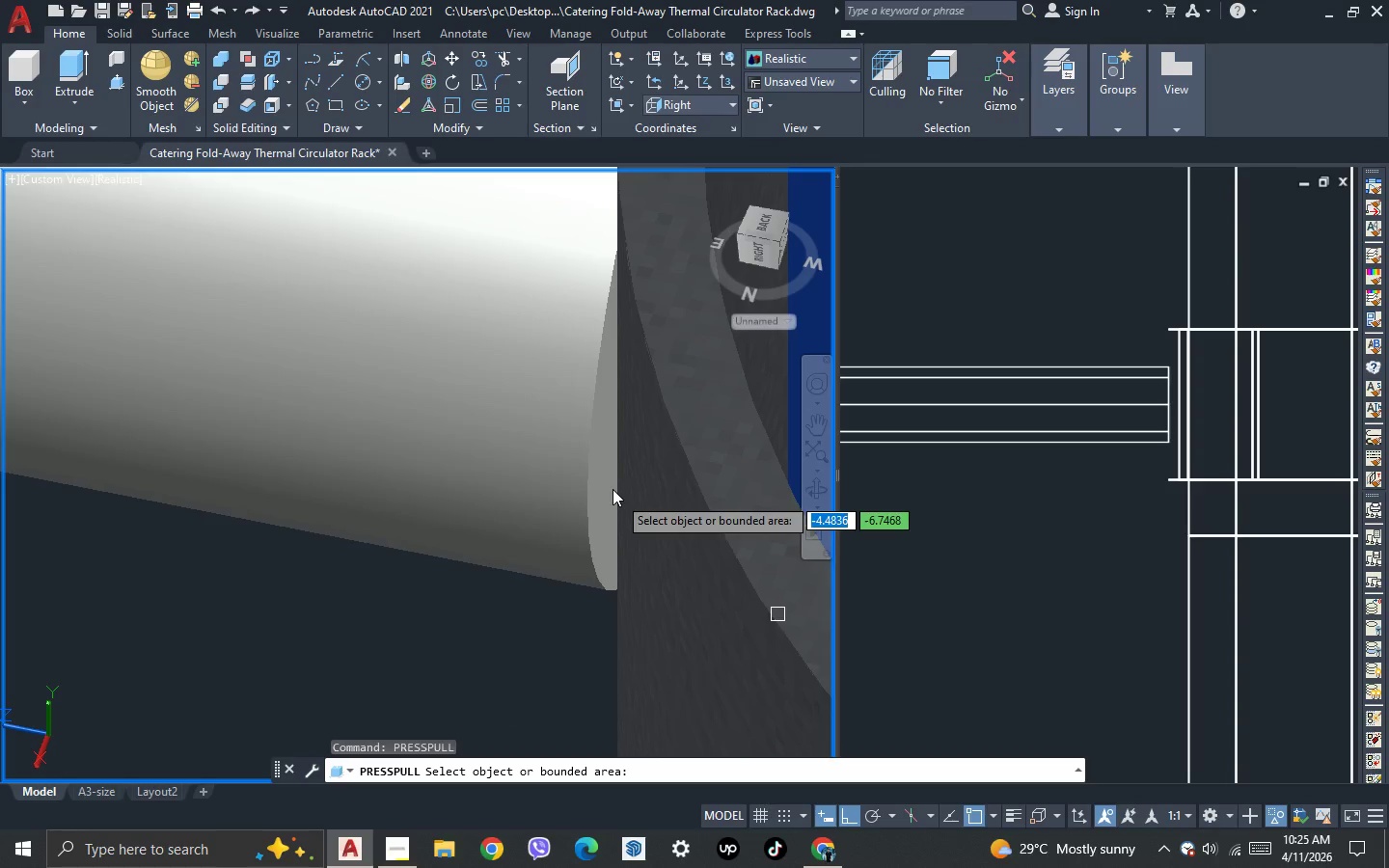 
scroll: coordinate [613, 489], scroll_direction: up, amount: 1.0
 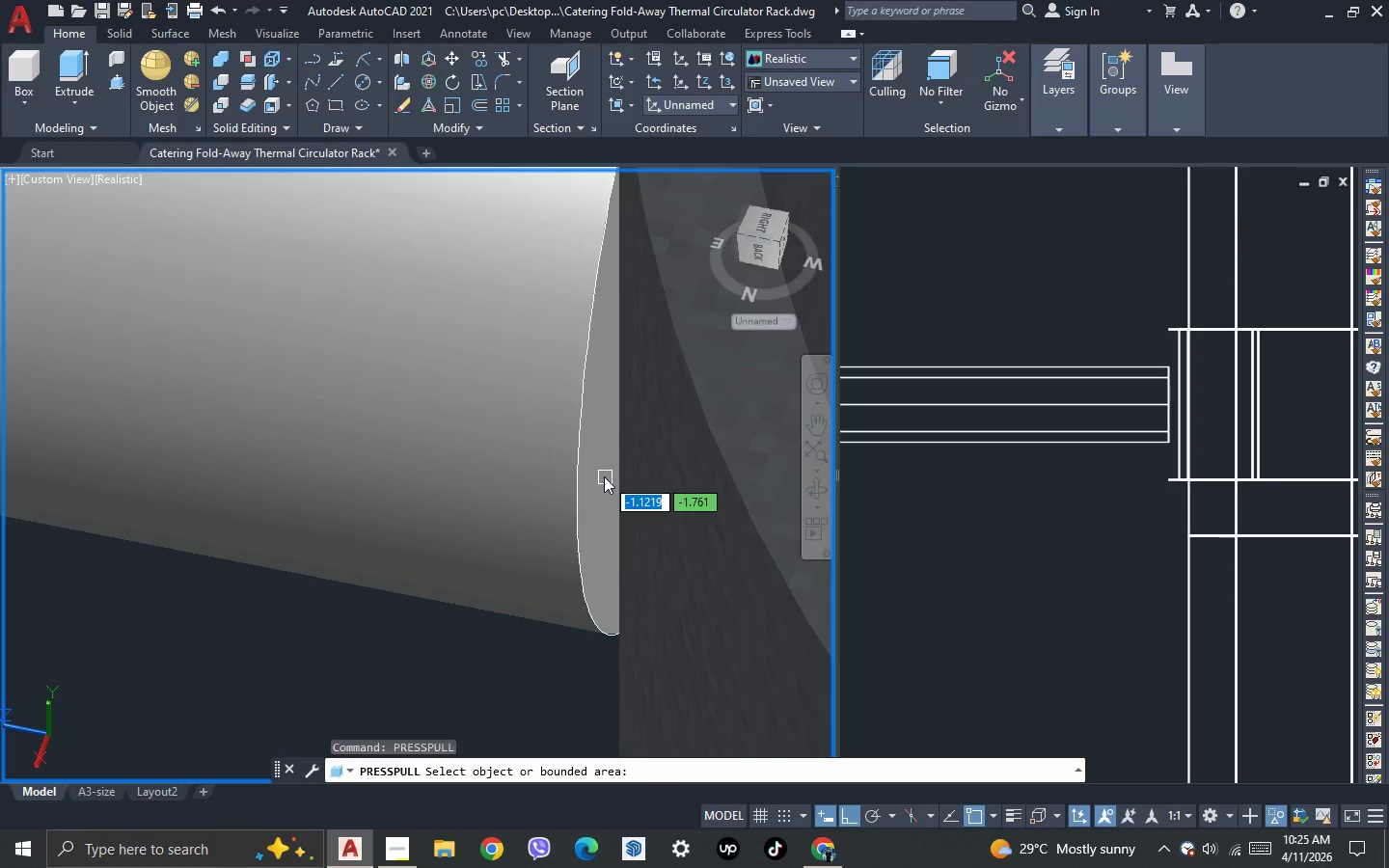 
left_click([604, 476])
 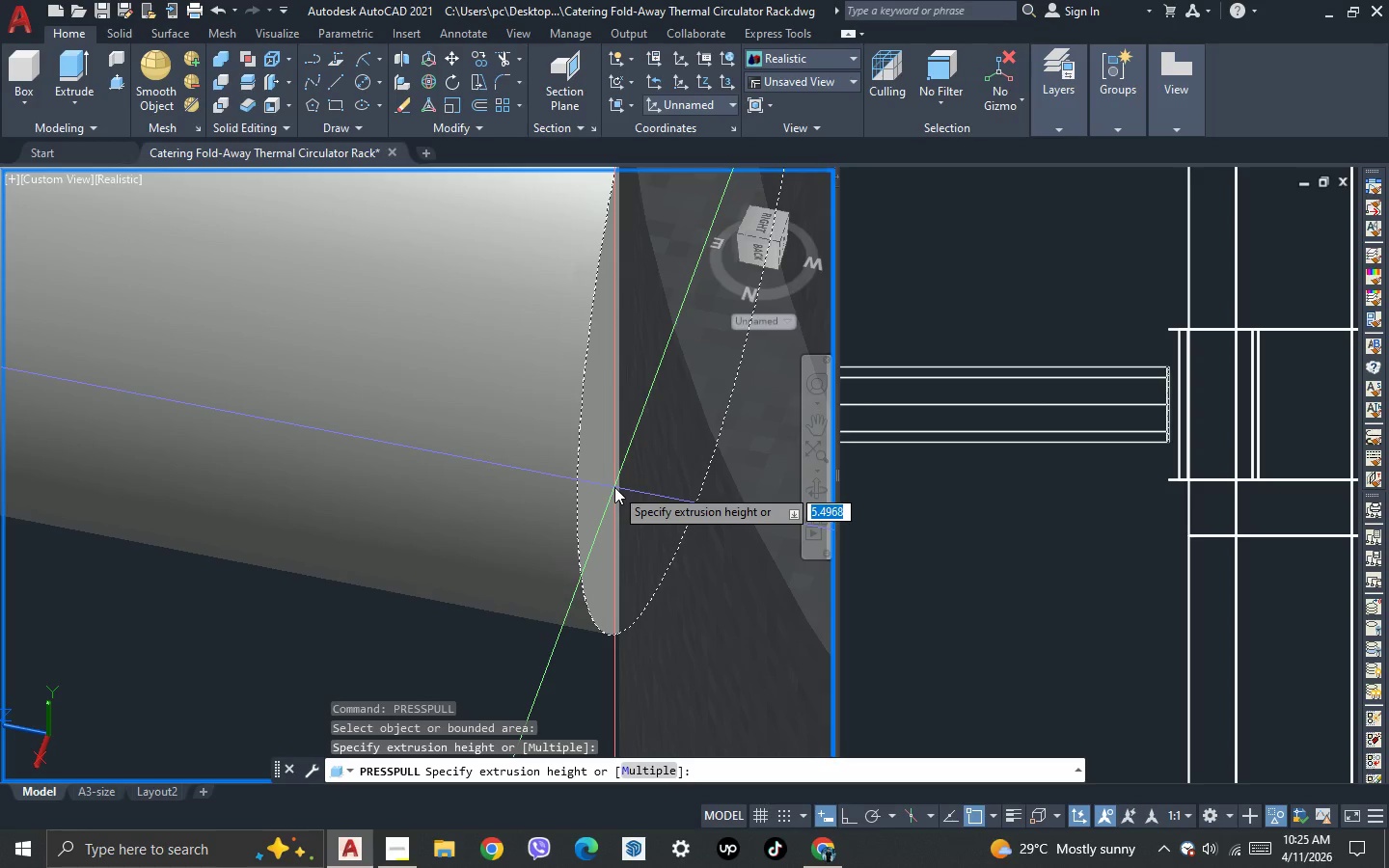 
scroll: coordinate [443, 468], scroll_direction: down, amount: 3.0
 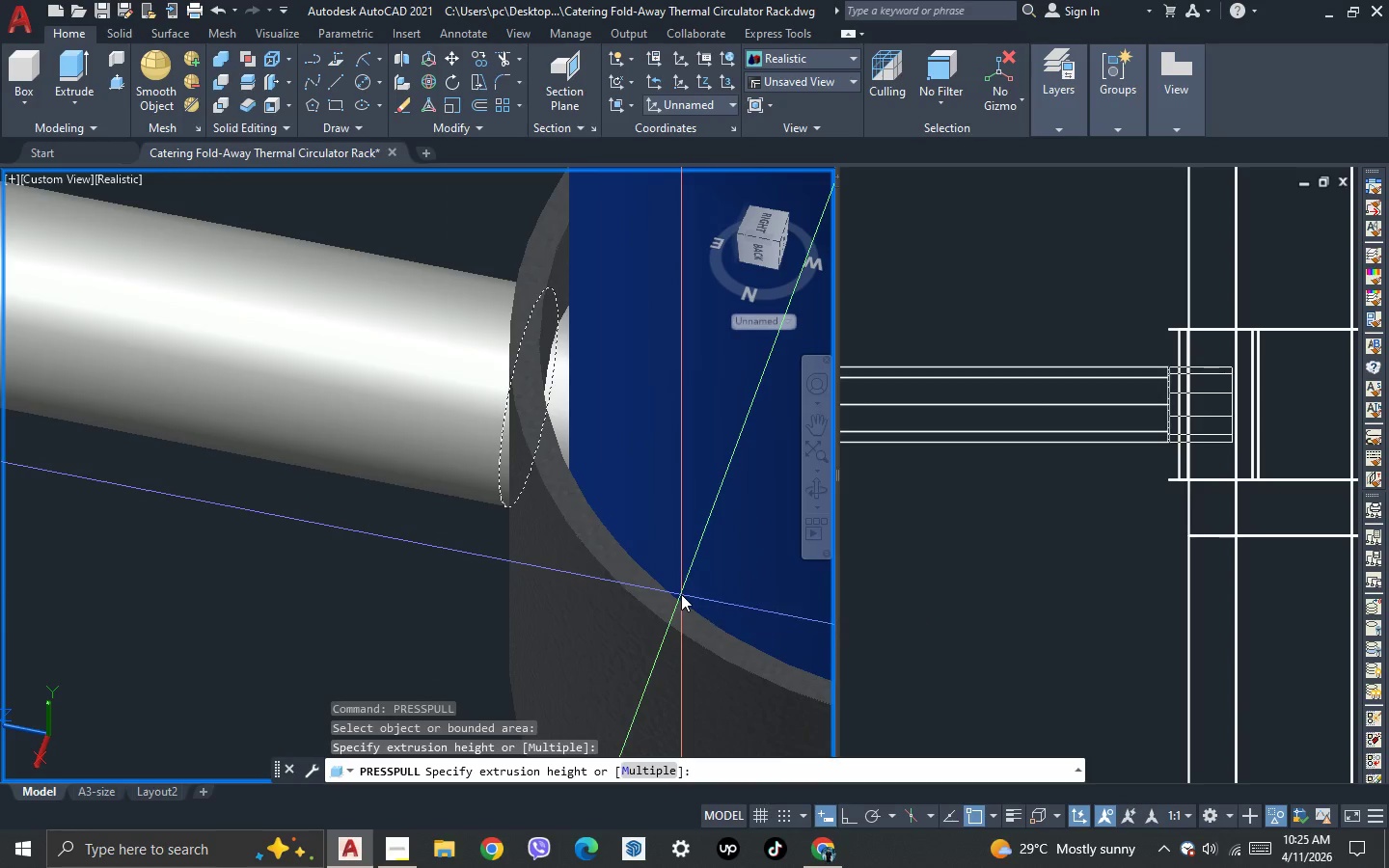 
key(5)
 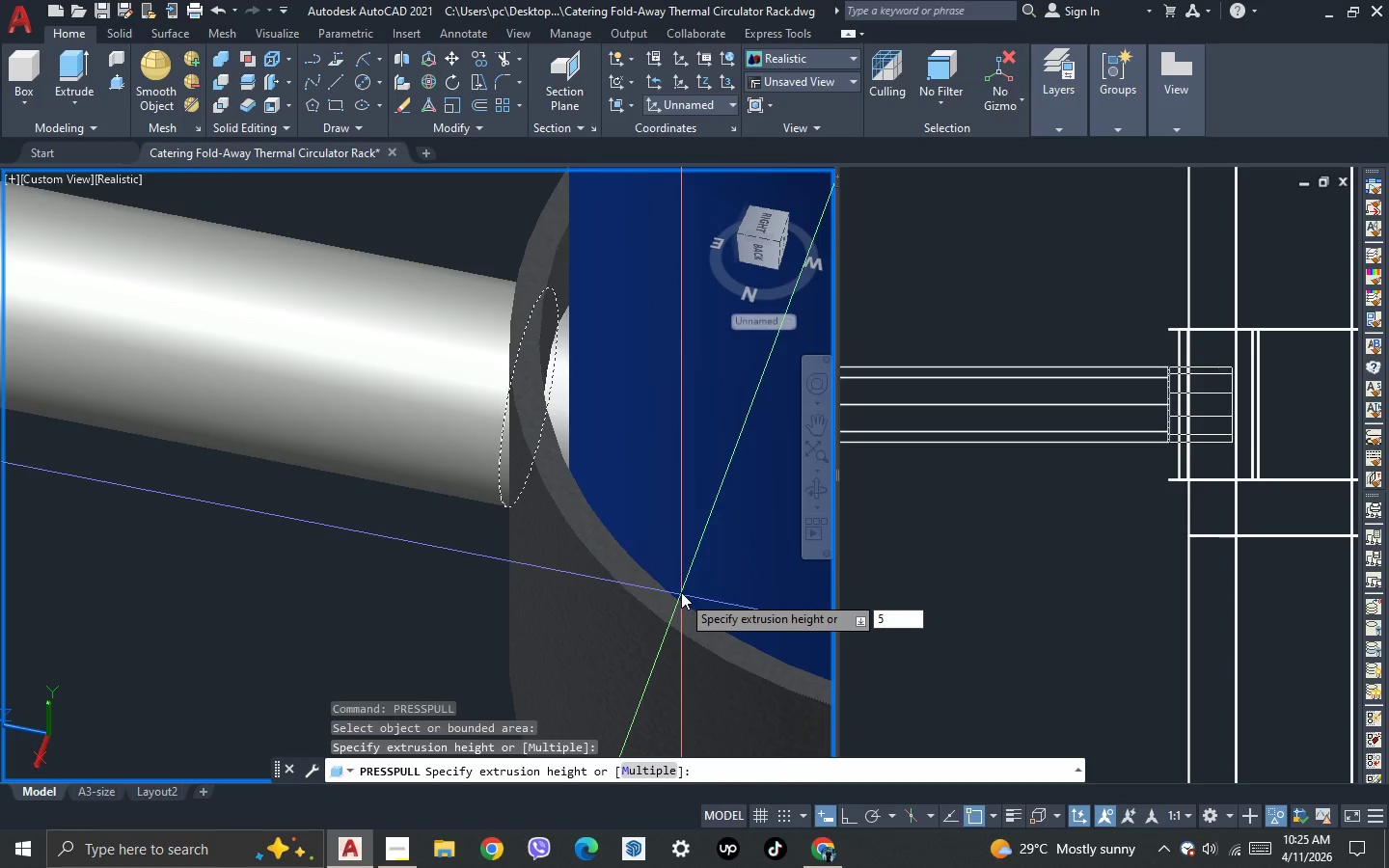 
key(Enter)
 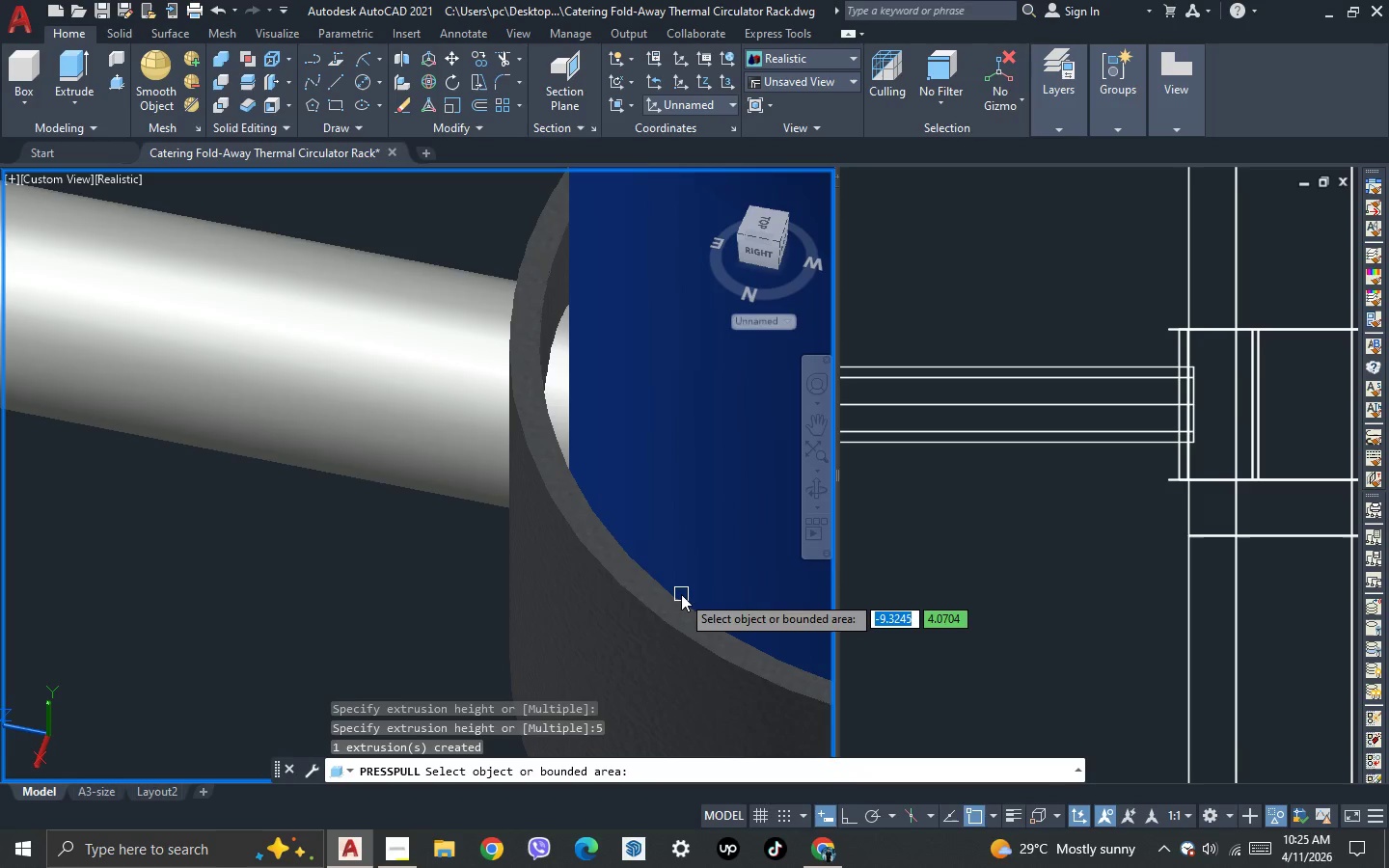 
key(Escape)
 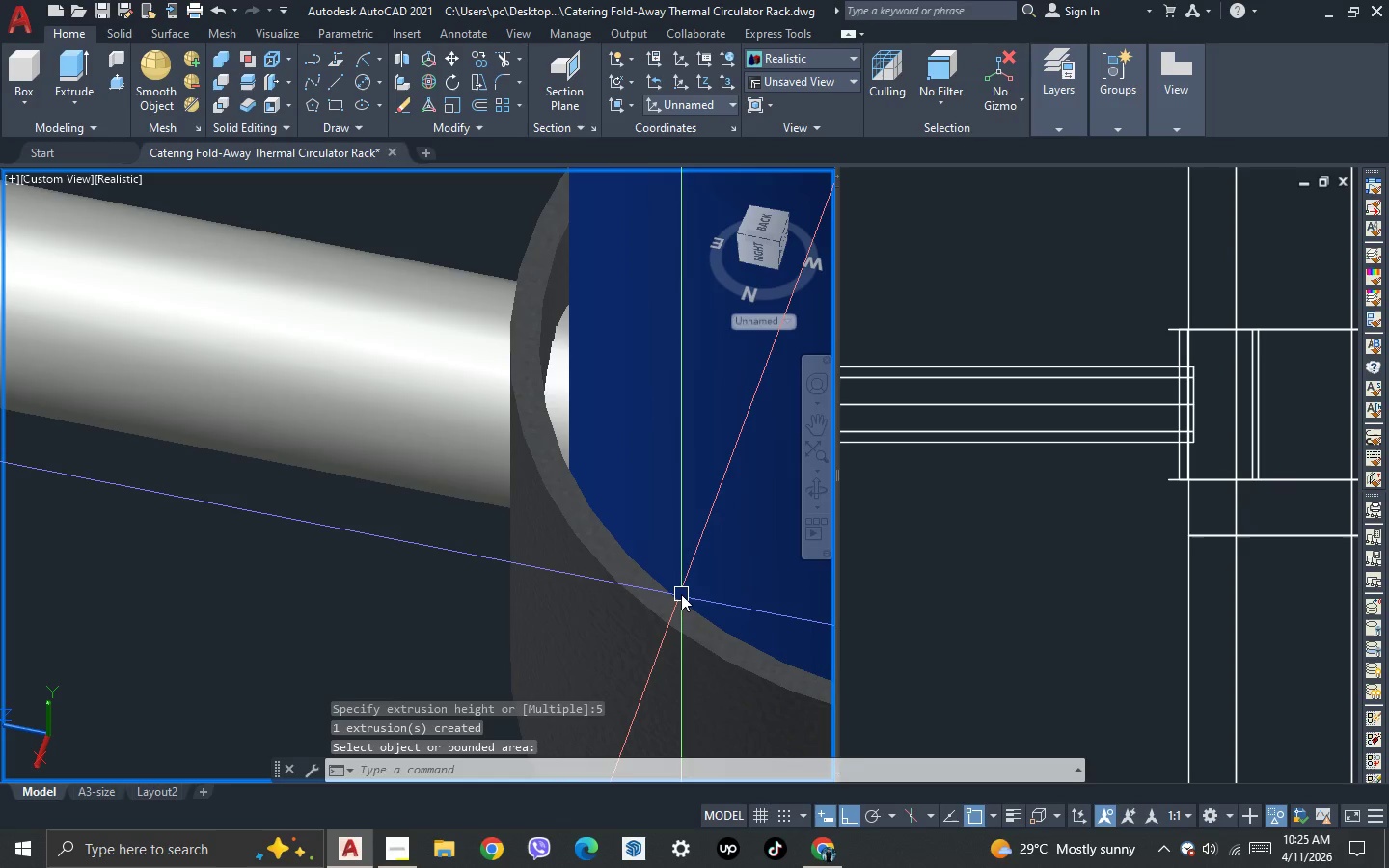 
key(Control+Z)
 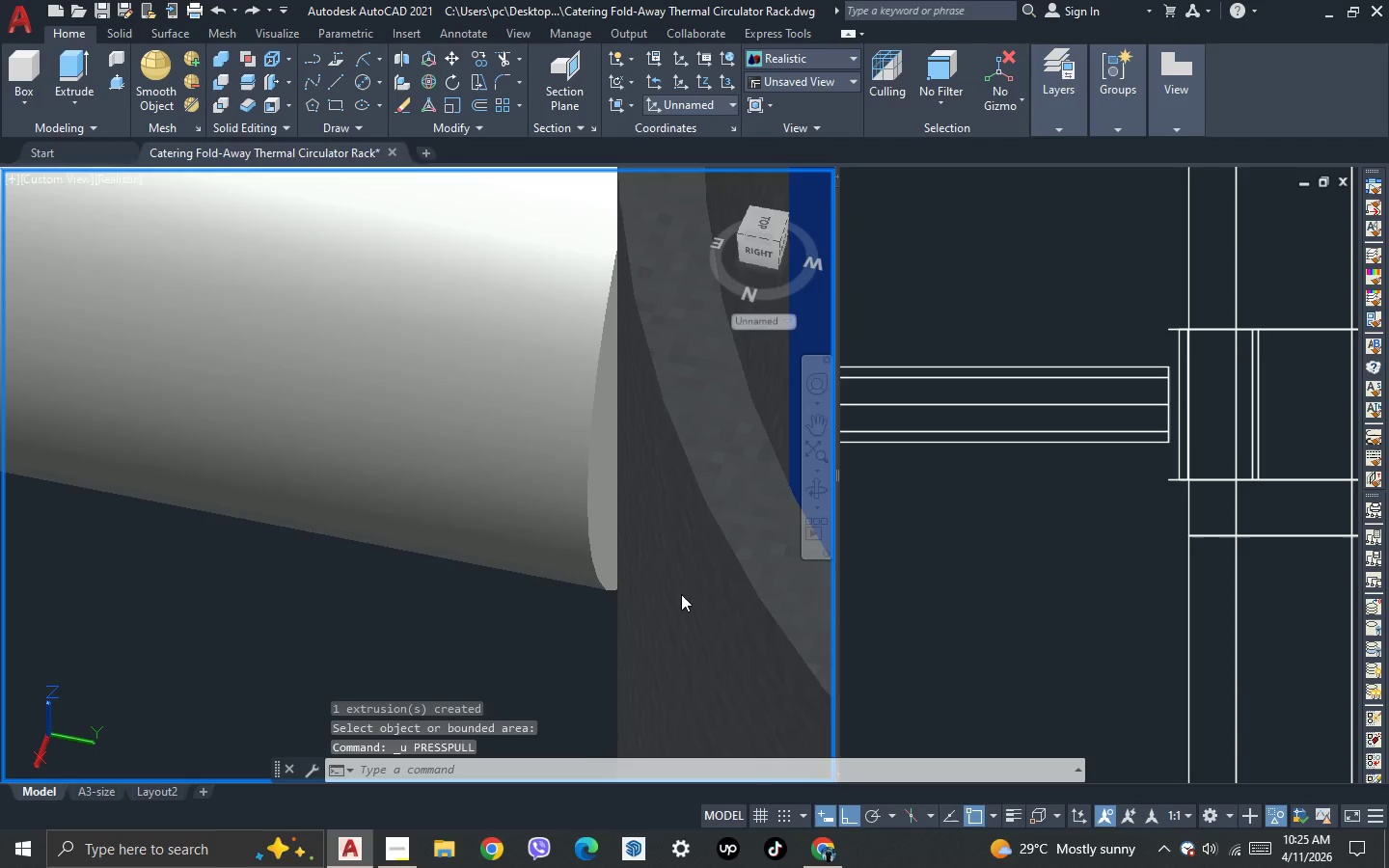 
key(Control+Z)
 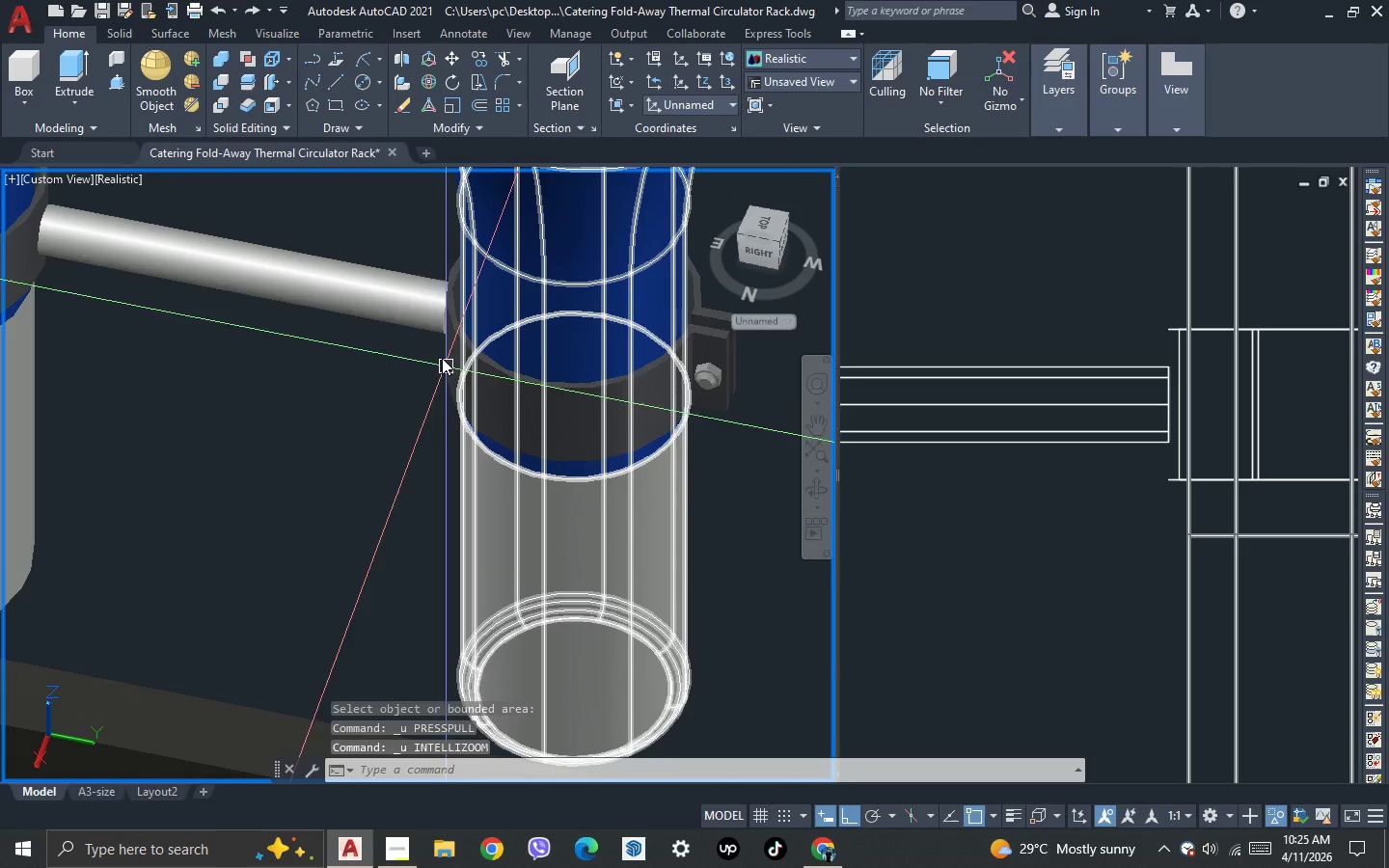 
scroll: coordinate [486, 374], scroll_direction: up, amount: 7.0
 